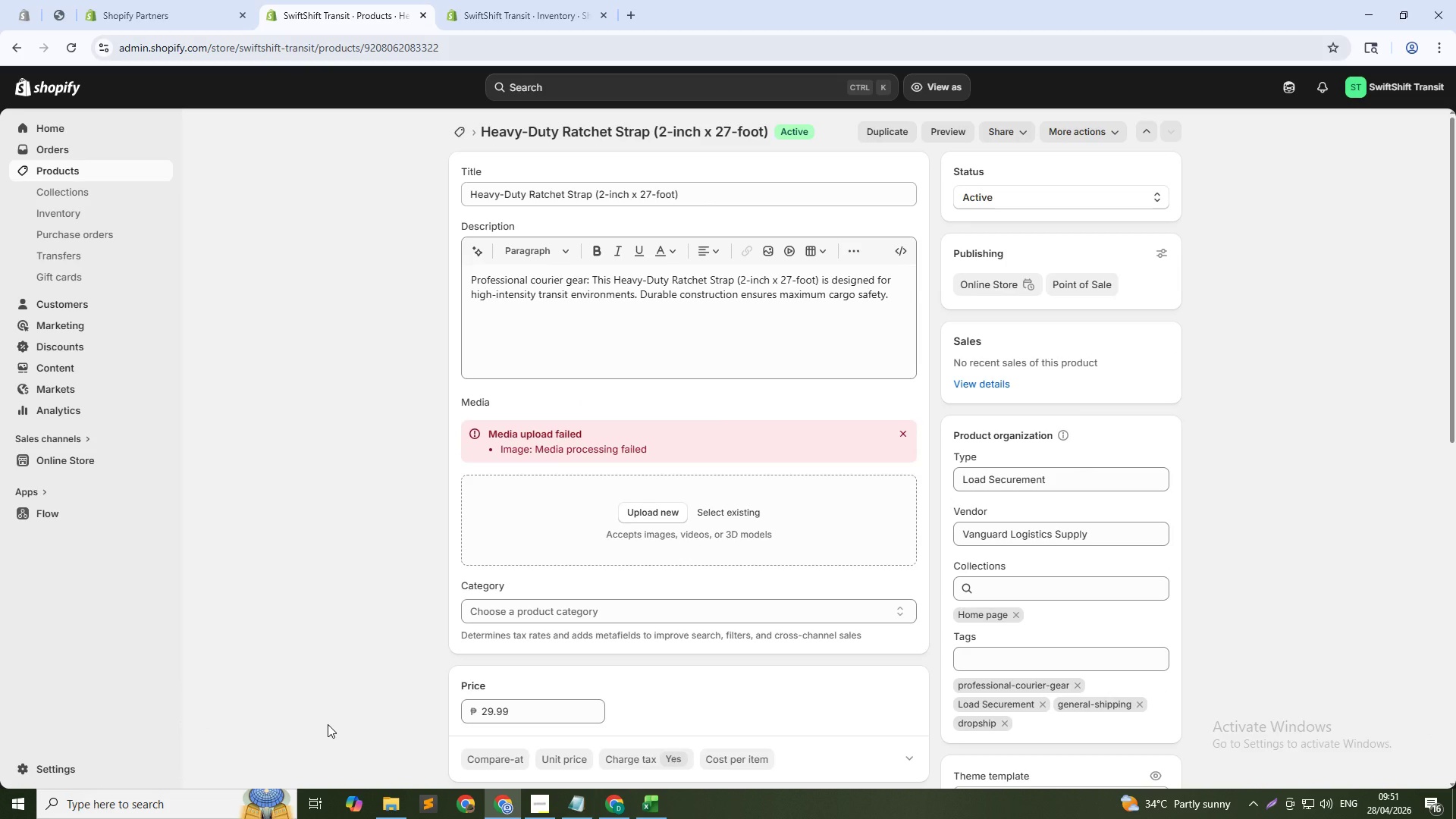 
wait(14.0)
 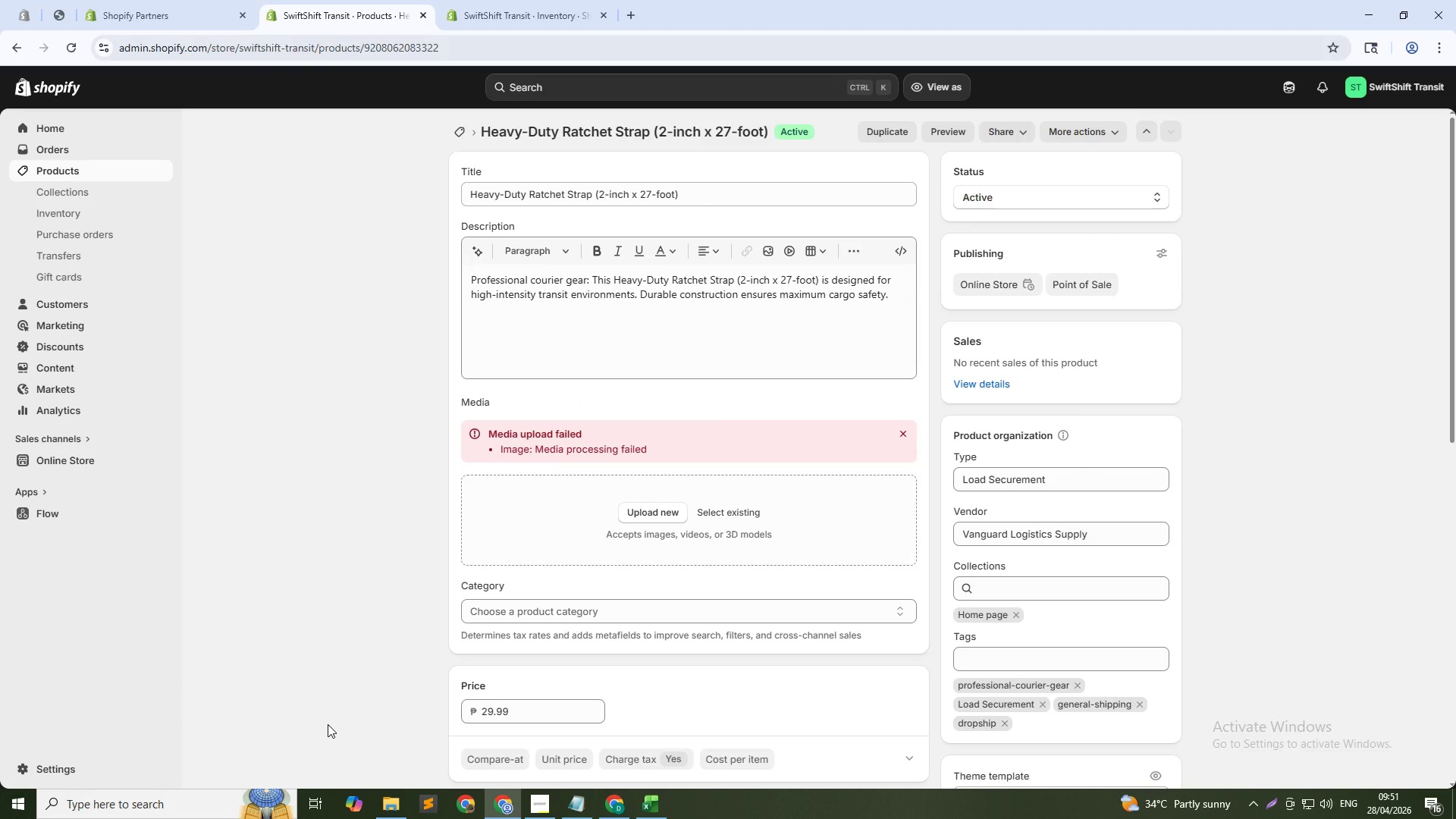 
left_click([723, 507])
 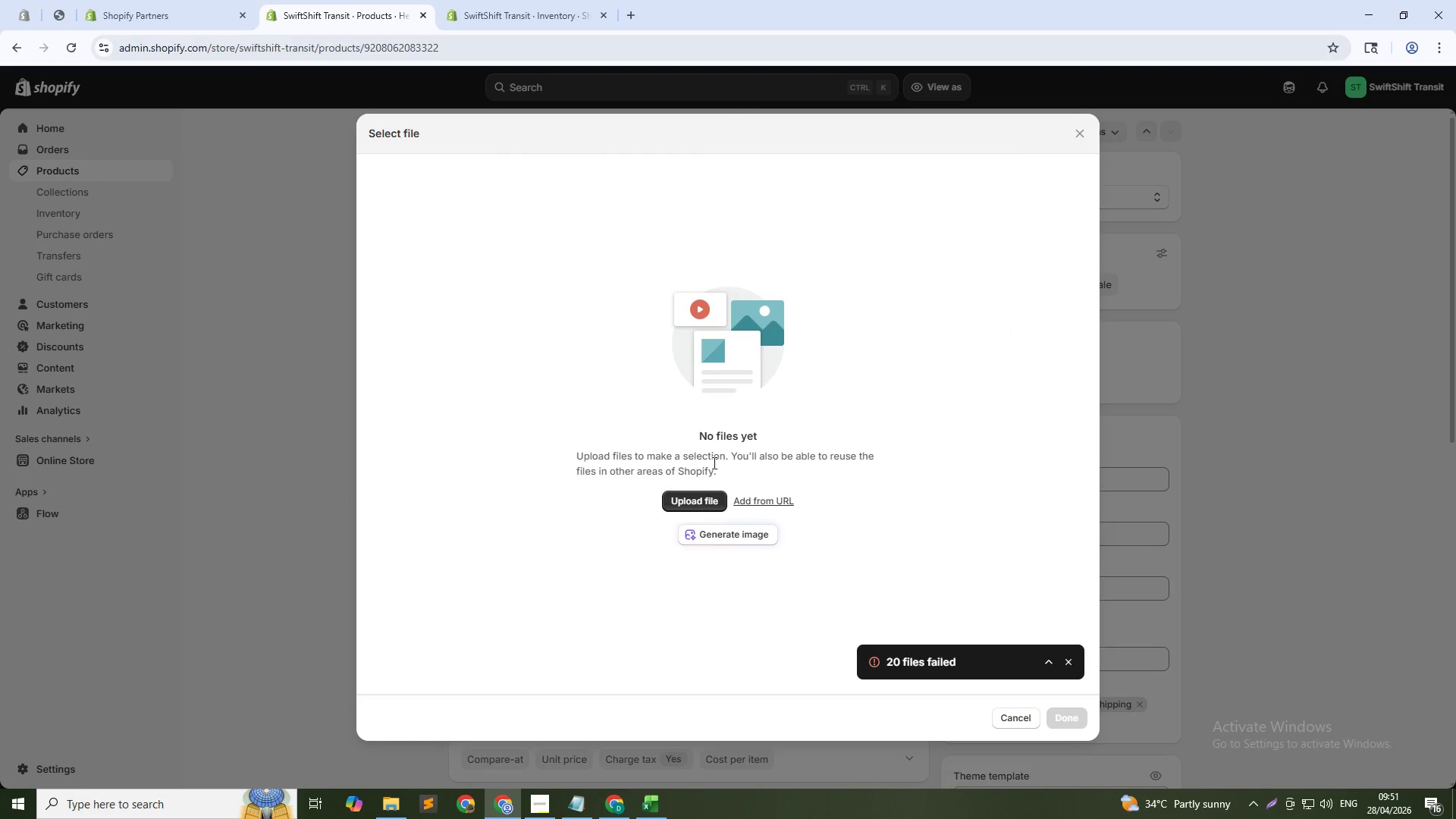 
left_click([714, 534])
 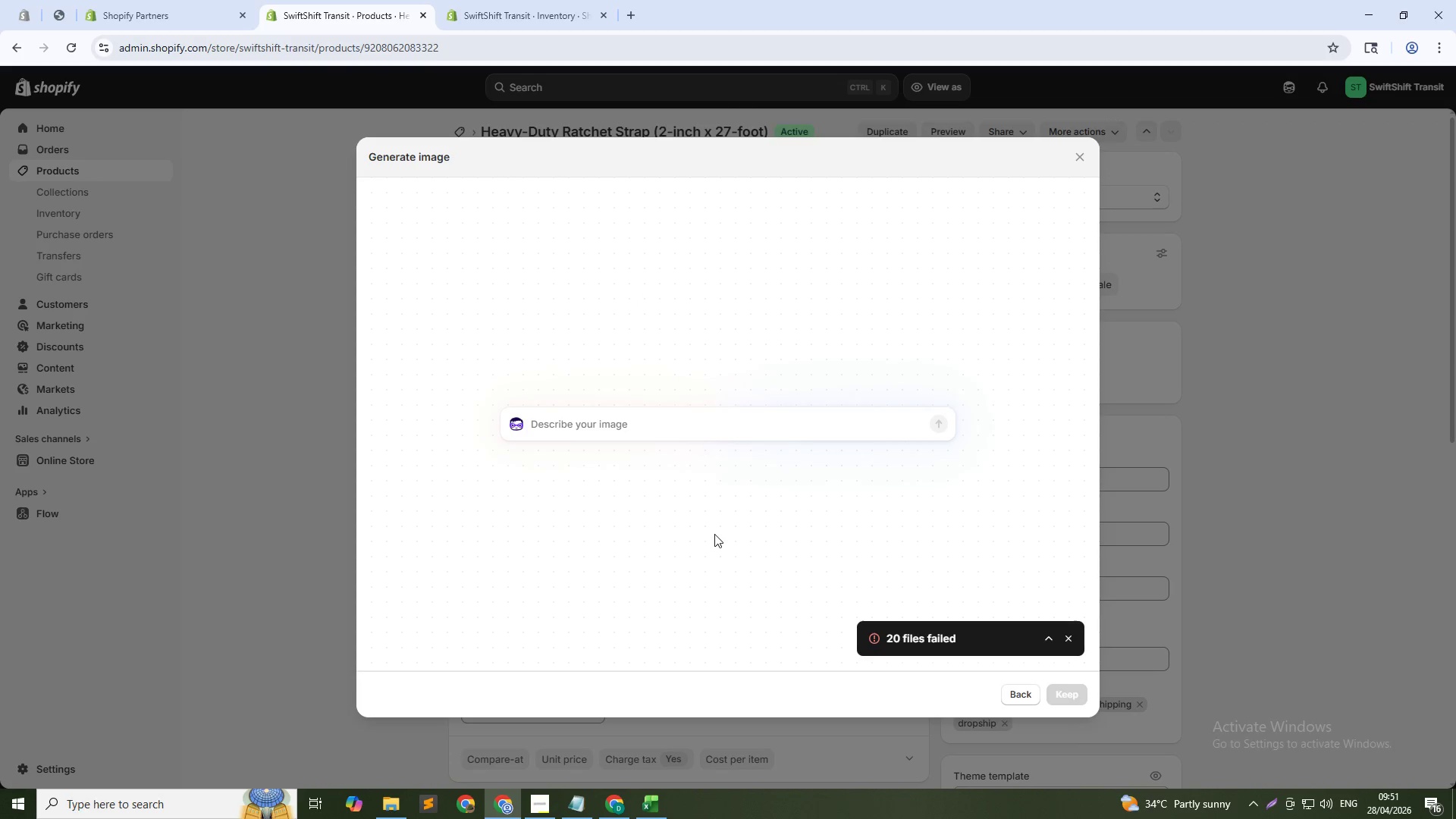 
type(Heavy)
 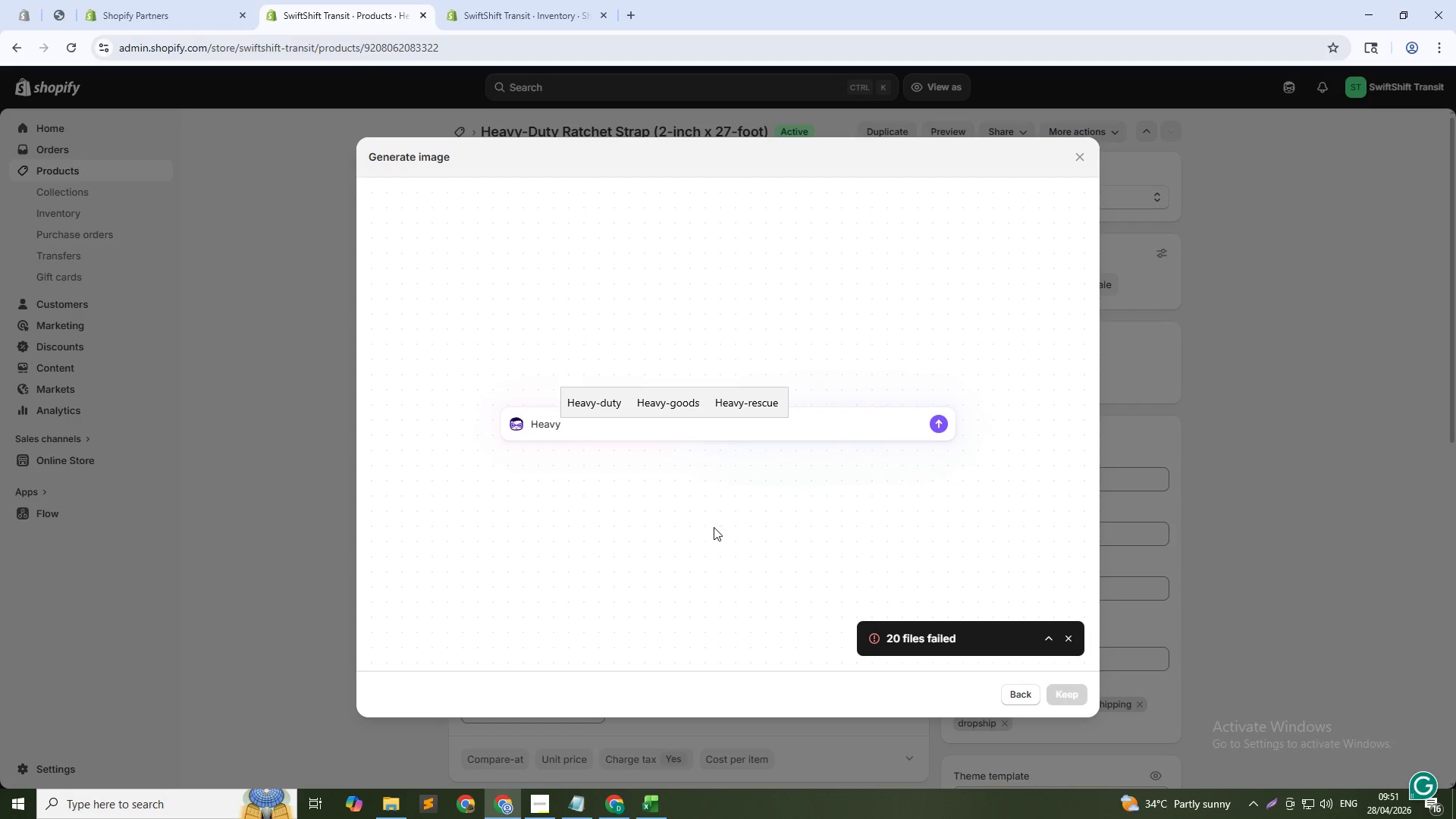 
wait(27.12)
 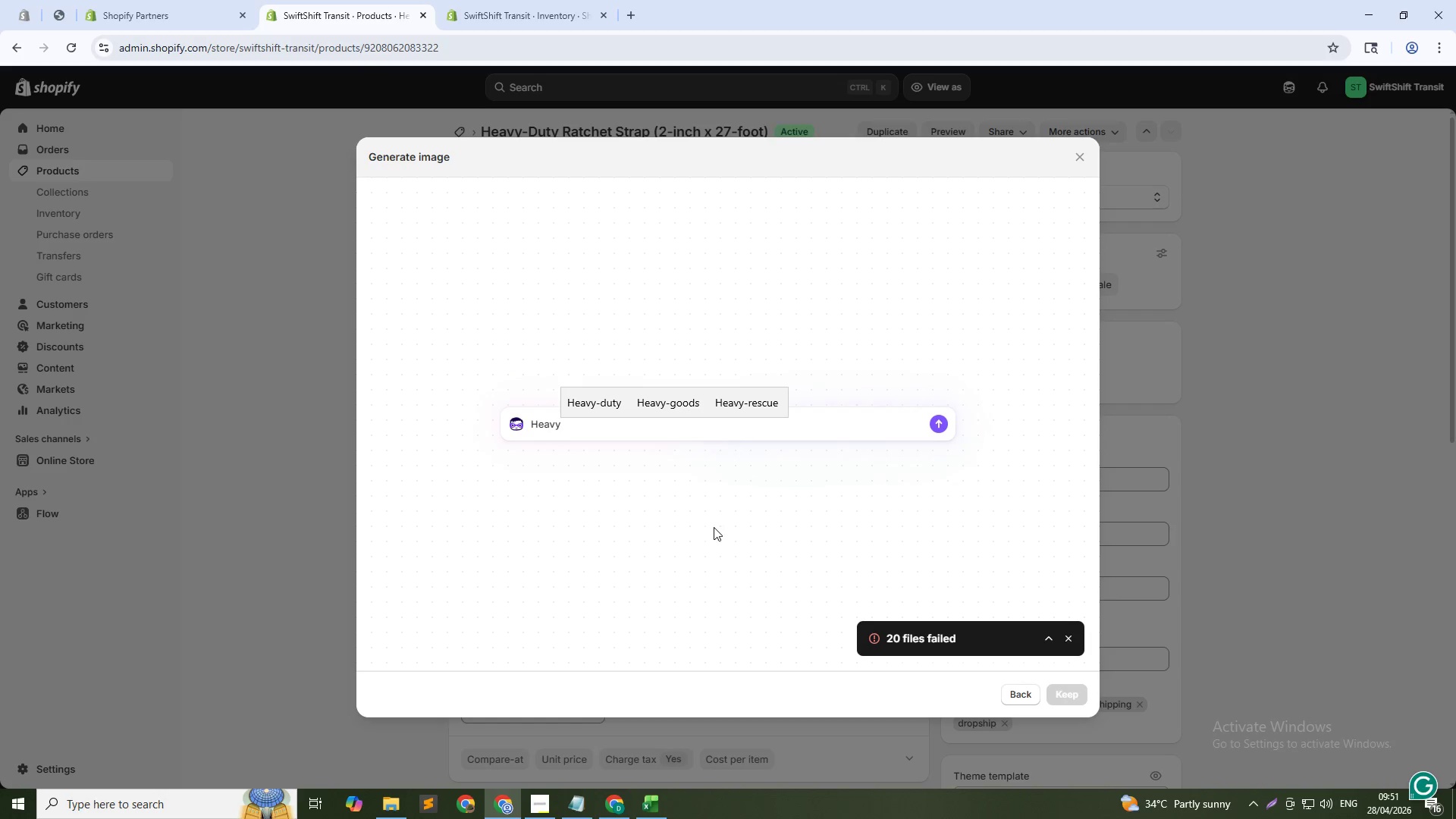 
type(-duty ratchet srap)
key(Backspace)
key(Backspace)
key(Backspace)
type(trap laid flt on)
key(Backspace)
key(Backspace)
key(Backspace)
key(Backspace)
type(at on gray warehouse)
 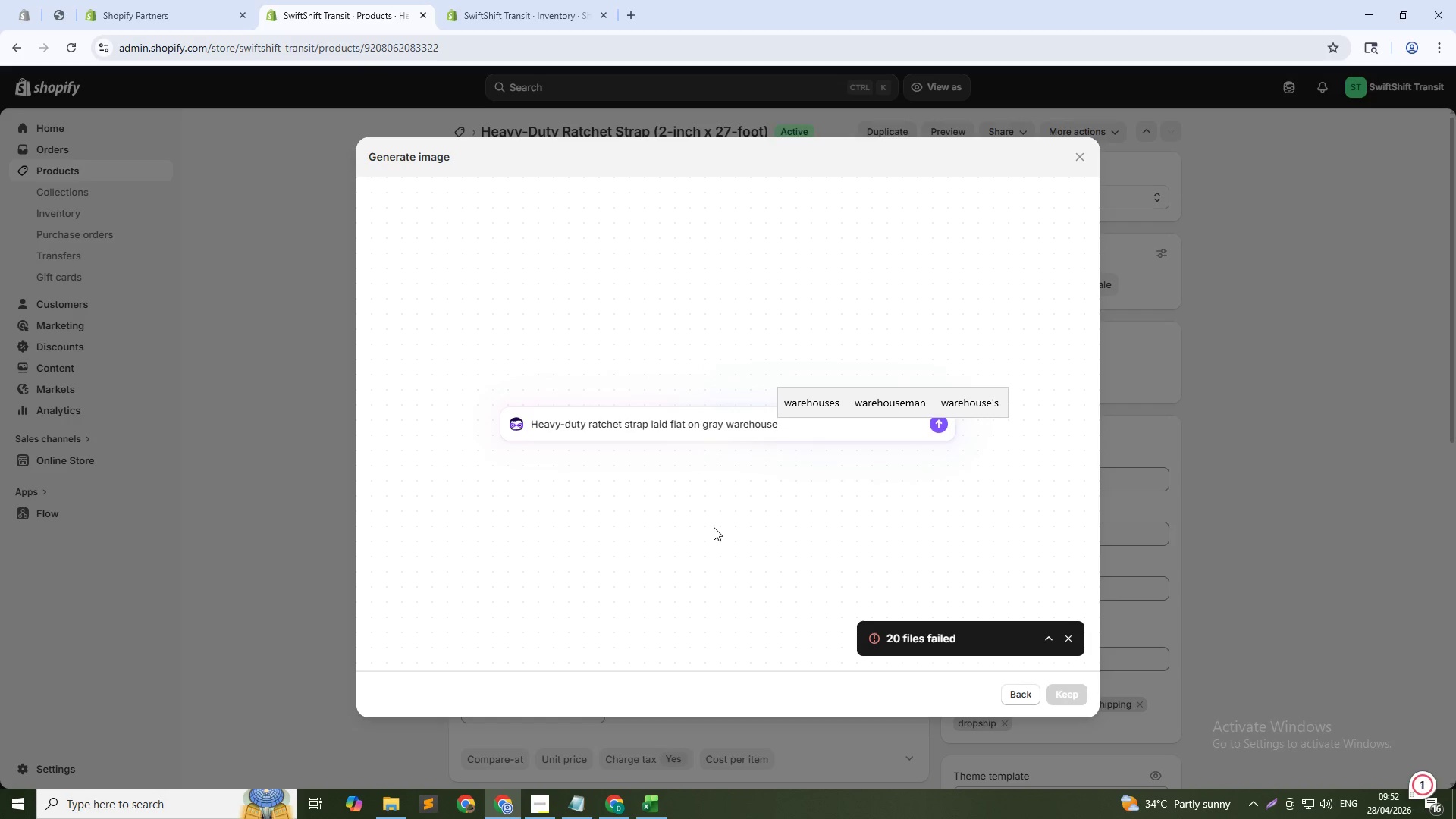 
wait(5.02)
 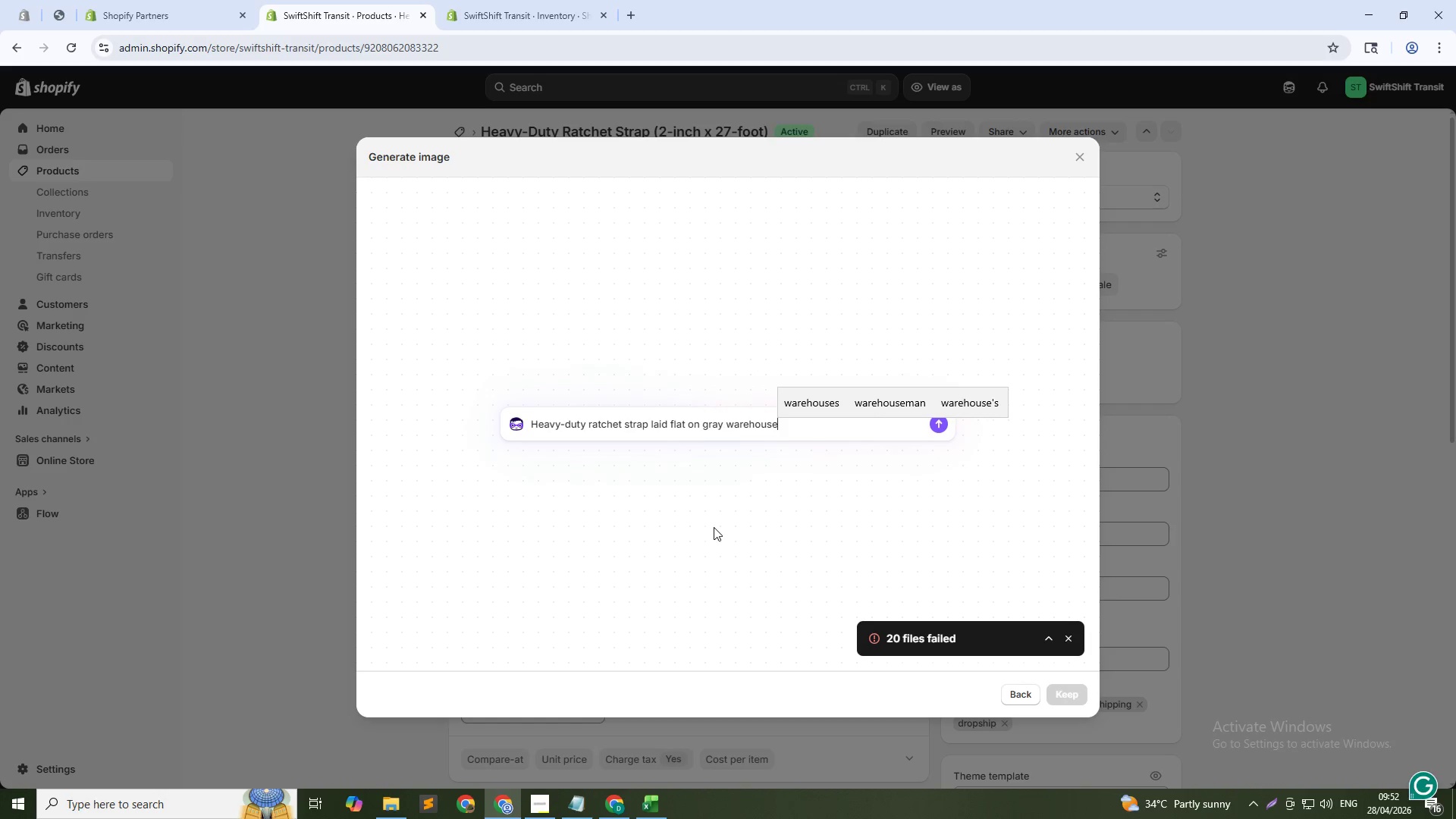 
type( floor, 2-inch wide webbng, metal ratchet mechanism, bright insu)
key(Backspace)
type(du)
key(Backspace)
key(Backspace)
key(Backspace)
type(dustrial lighting, top-down view, 1:1)
 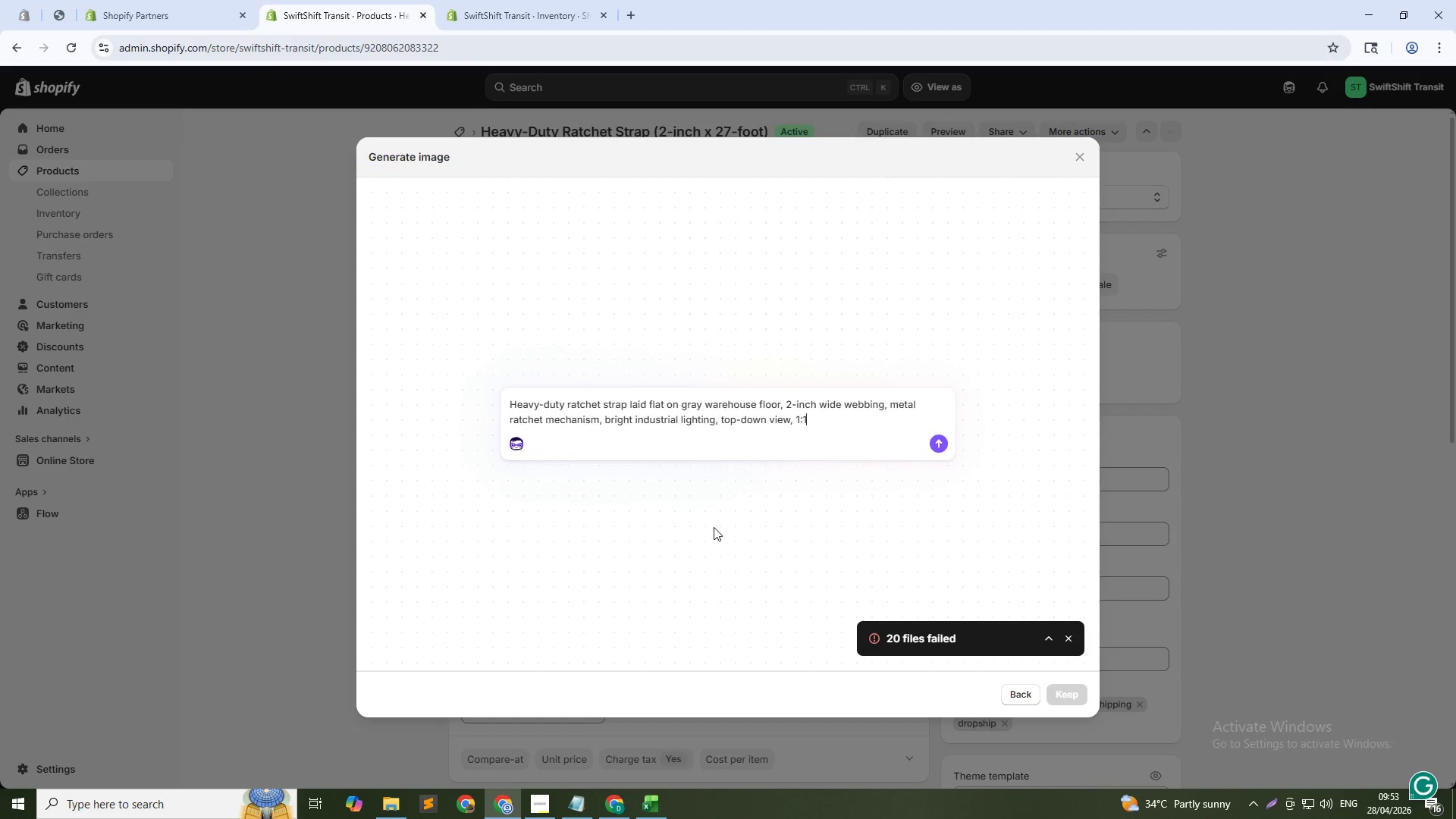 
key(Enter)
 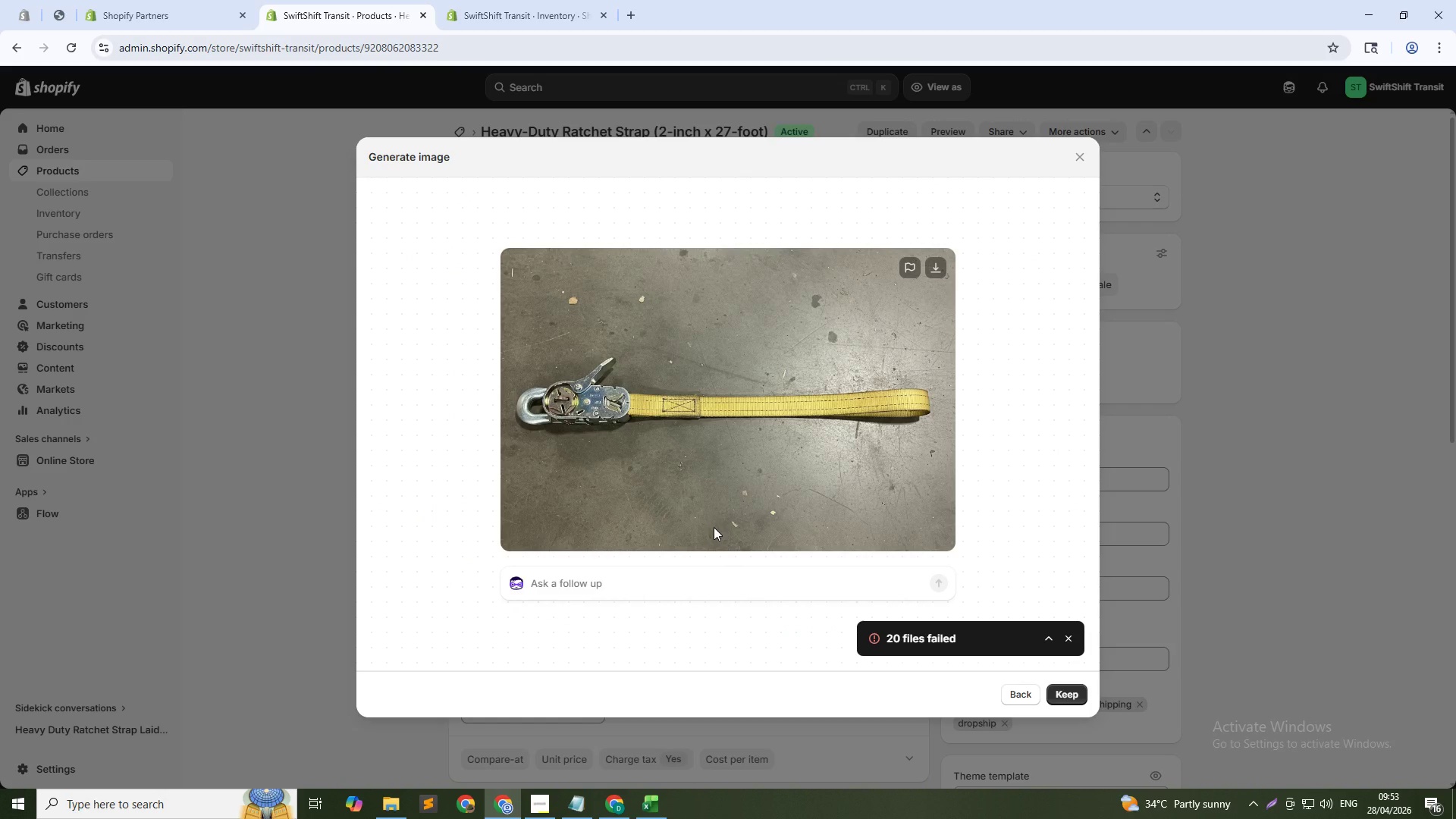 
wait(30.61)
 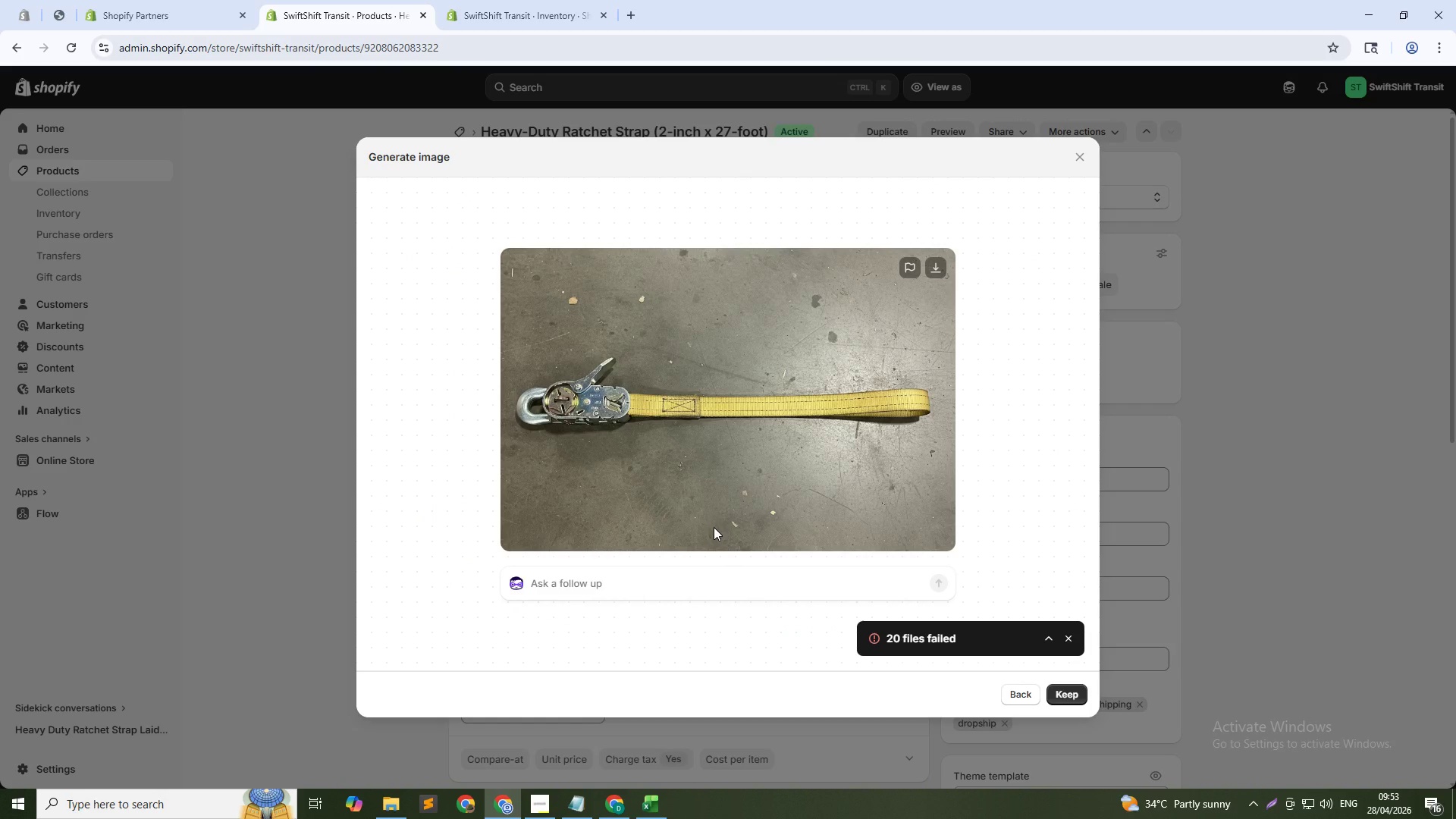 
left_click([1071, 695])
 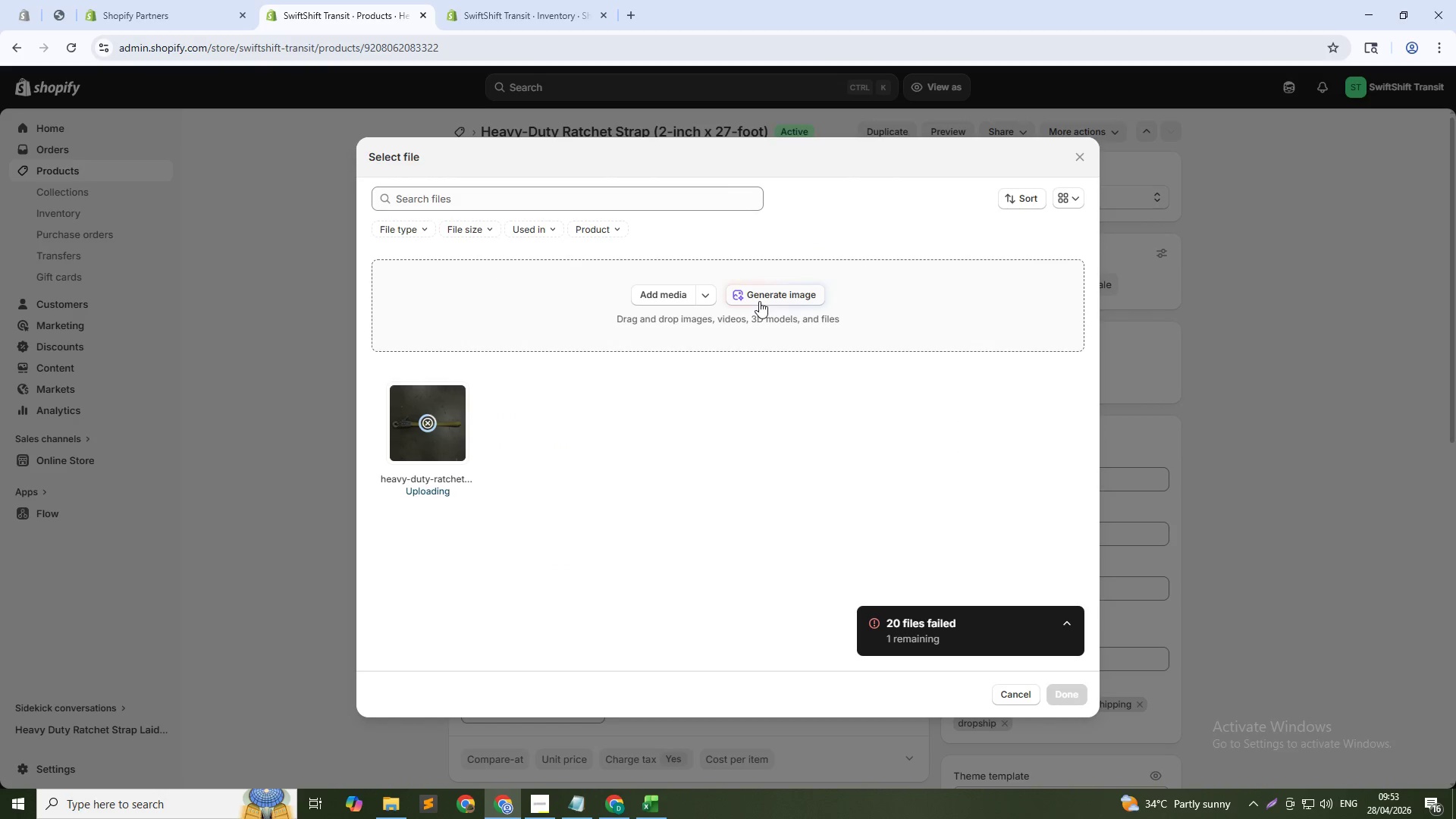 
left_click([759, 301])
 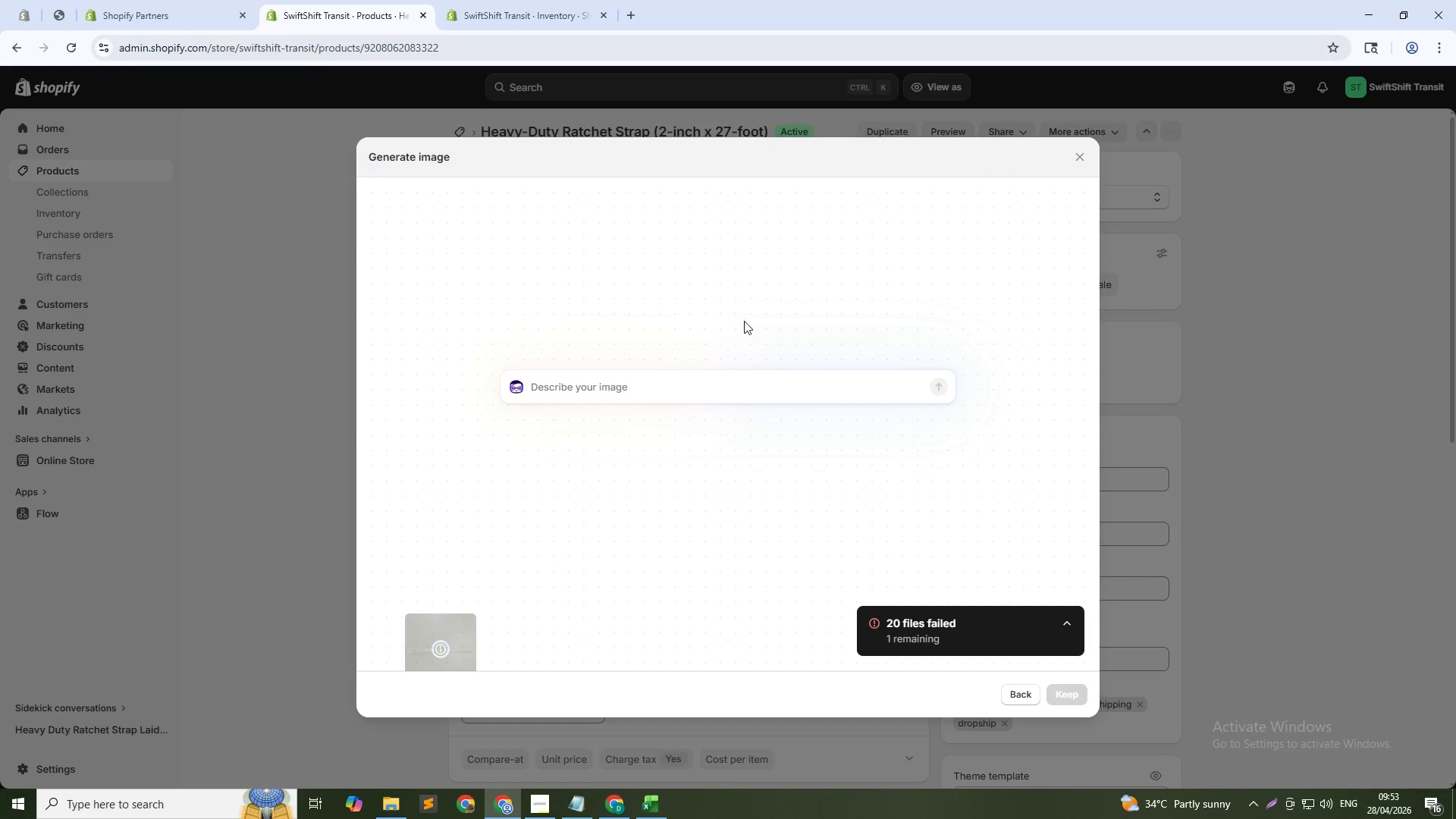 
type(Close-up of ratchet mechanism showing teeth and release lever, macro shot, silver metal against orange webbing, 1:1)
 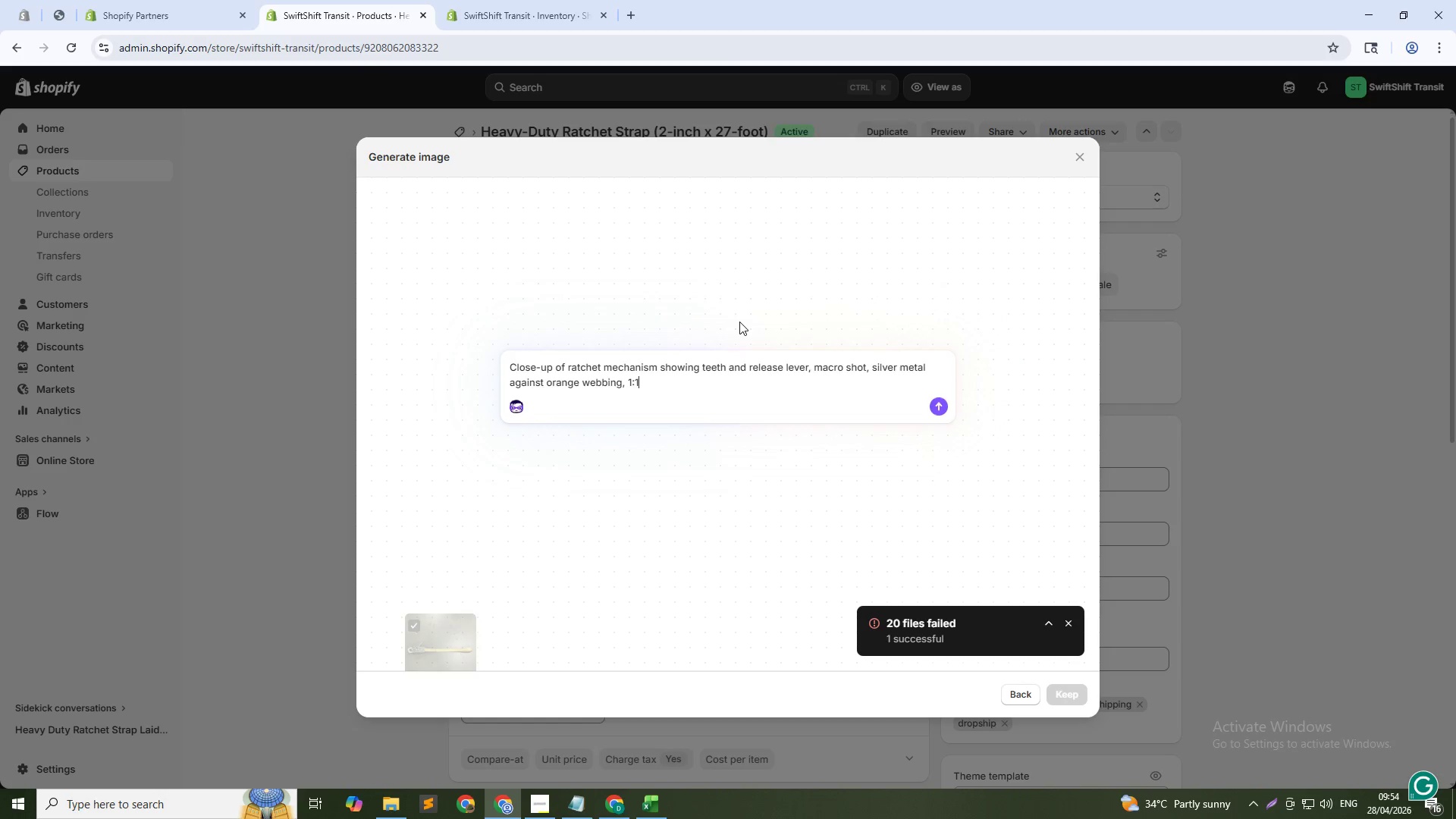 
key(Enter)
 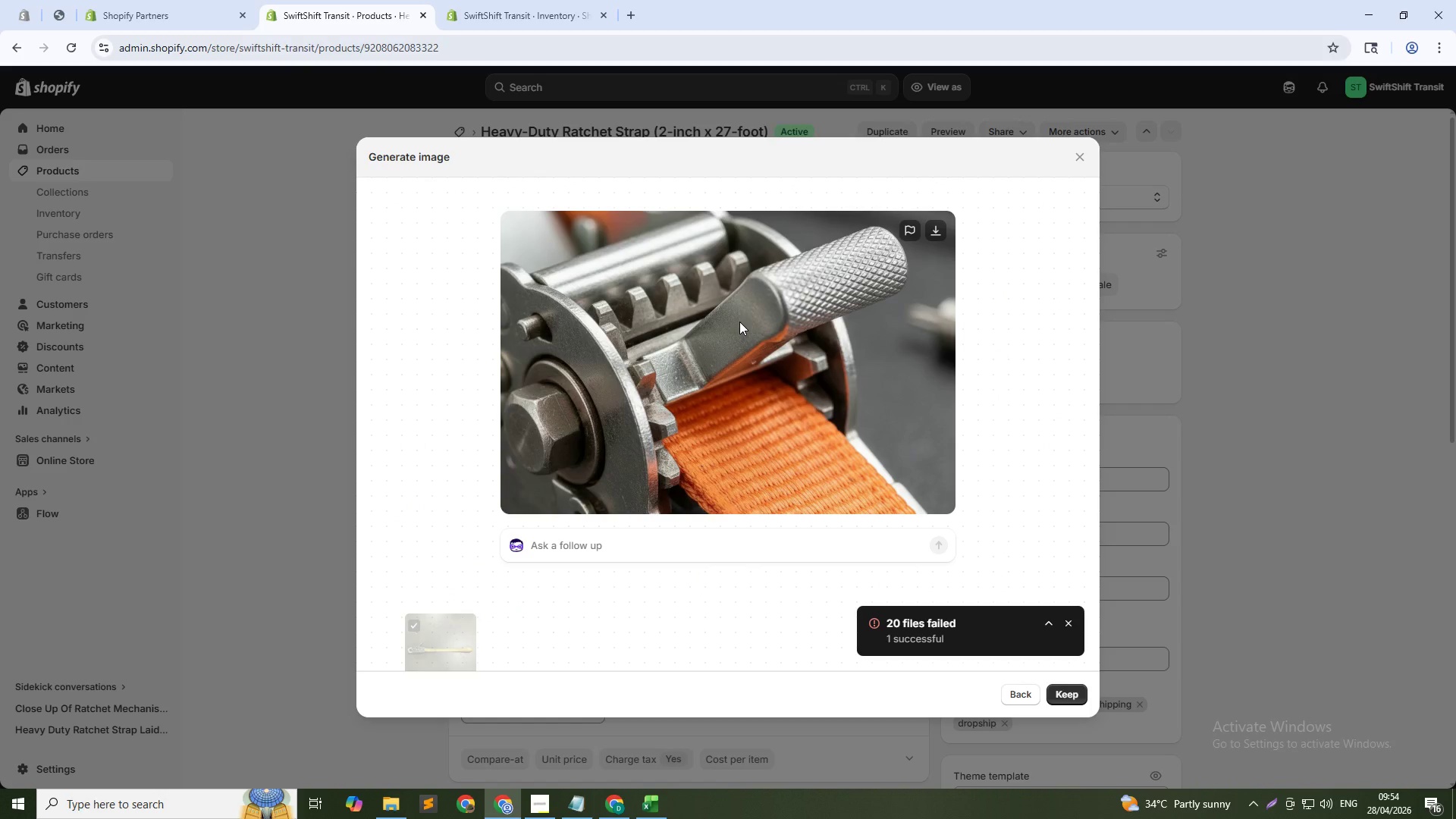 
wait(28.94)
 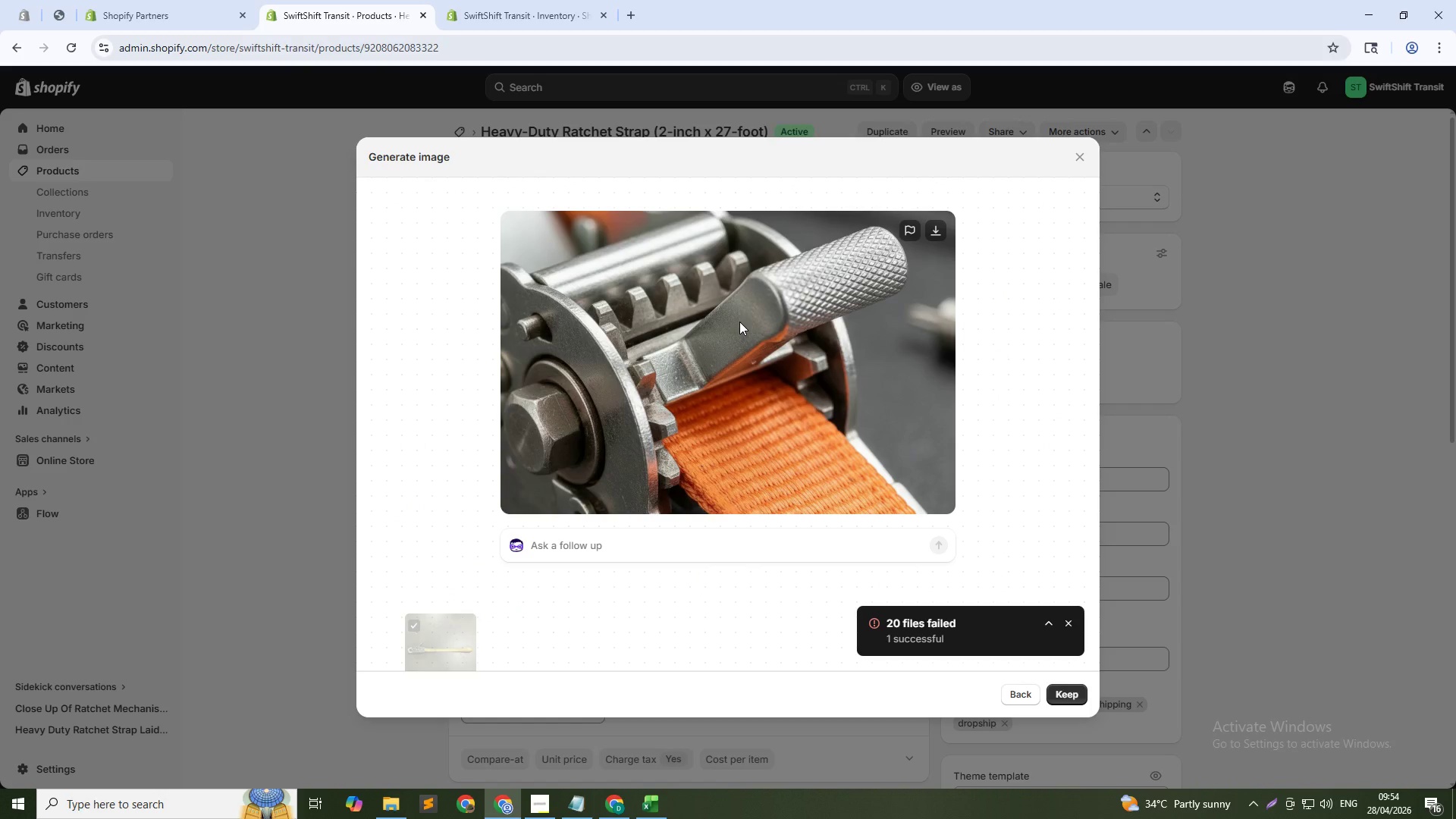 
left_click([1069, 693])
 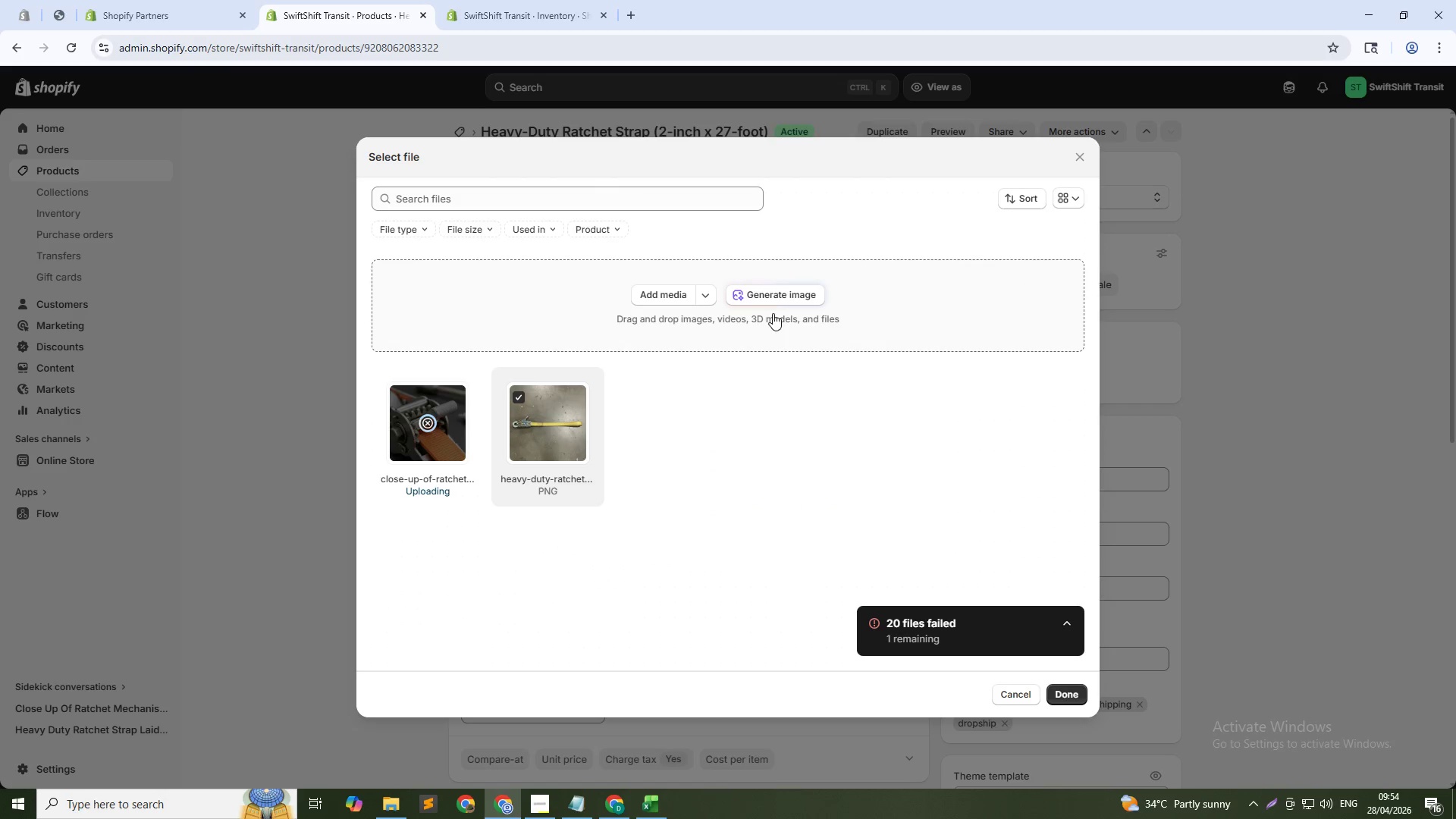 
left_click([778, 290])
 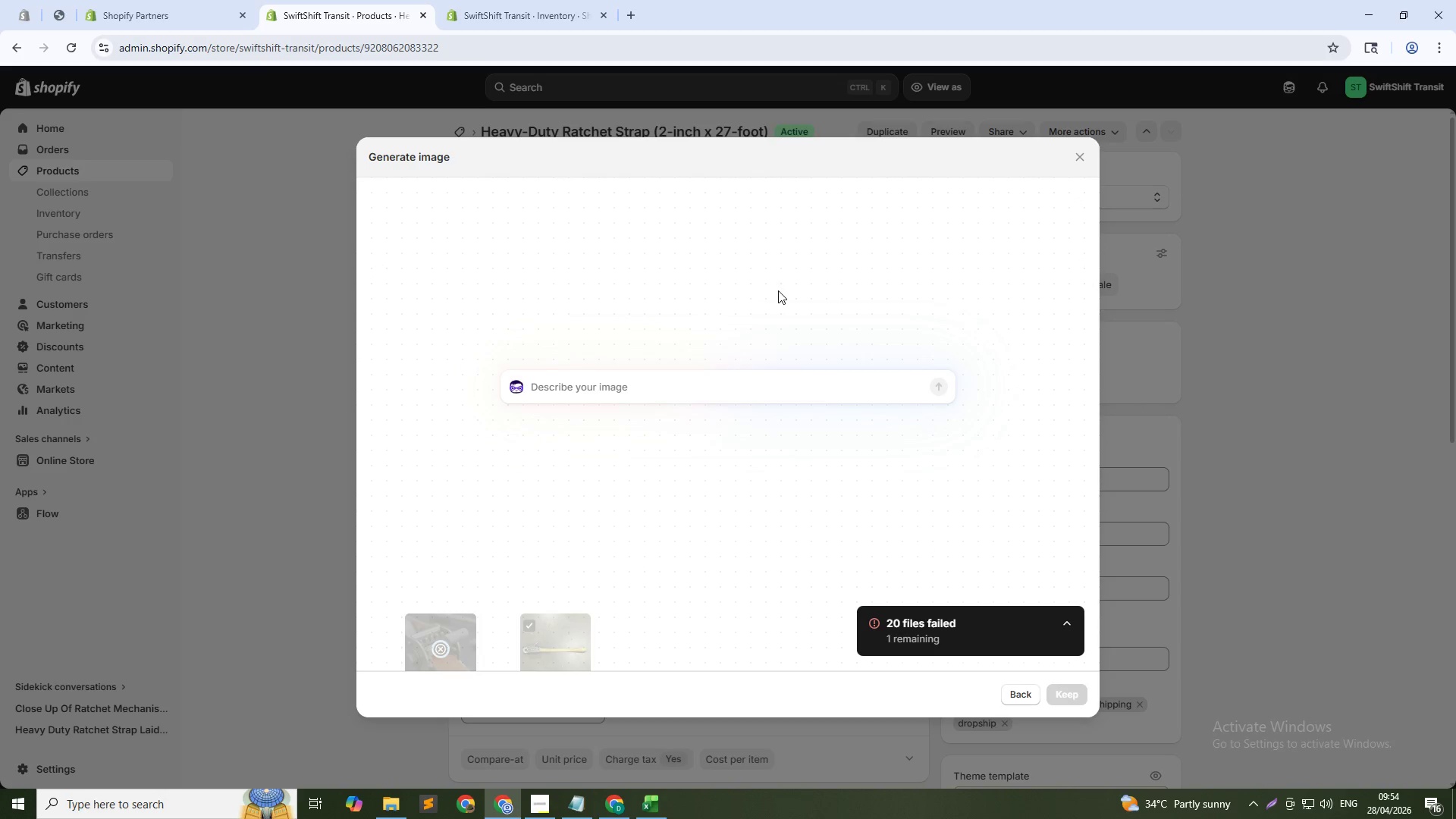 
type(Ratchet strap wrapped around a pallet of boxes demonstrating use, warehouse background, side and)
key(Backspace)
type(gle, 1:1)
 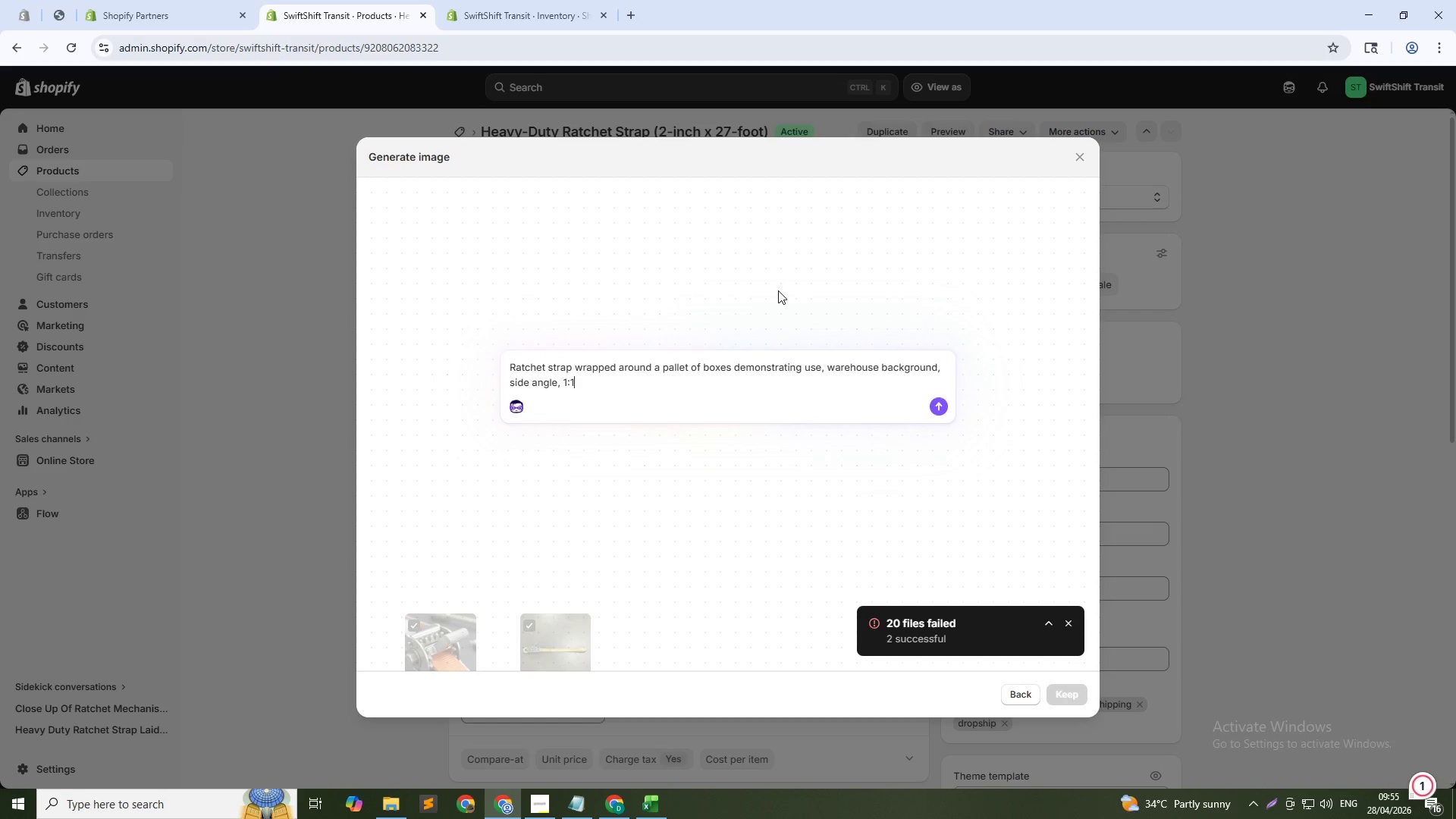 
 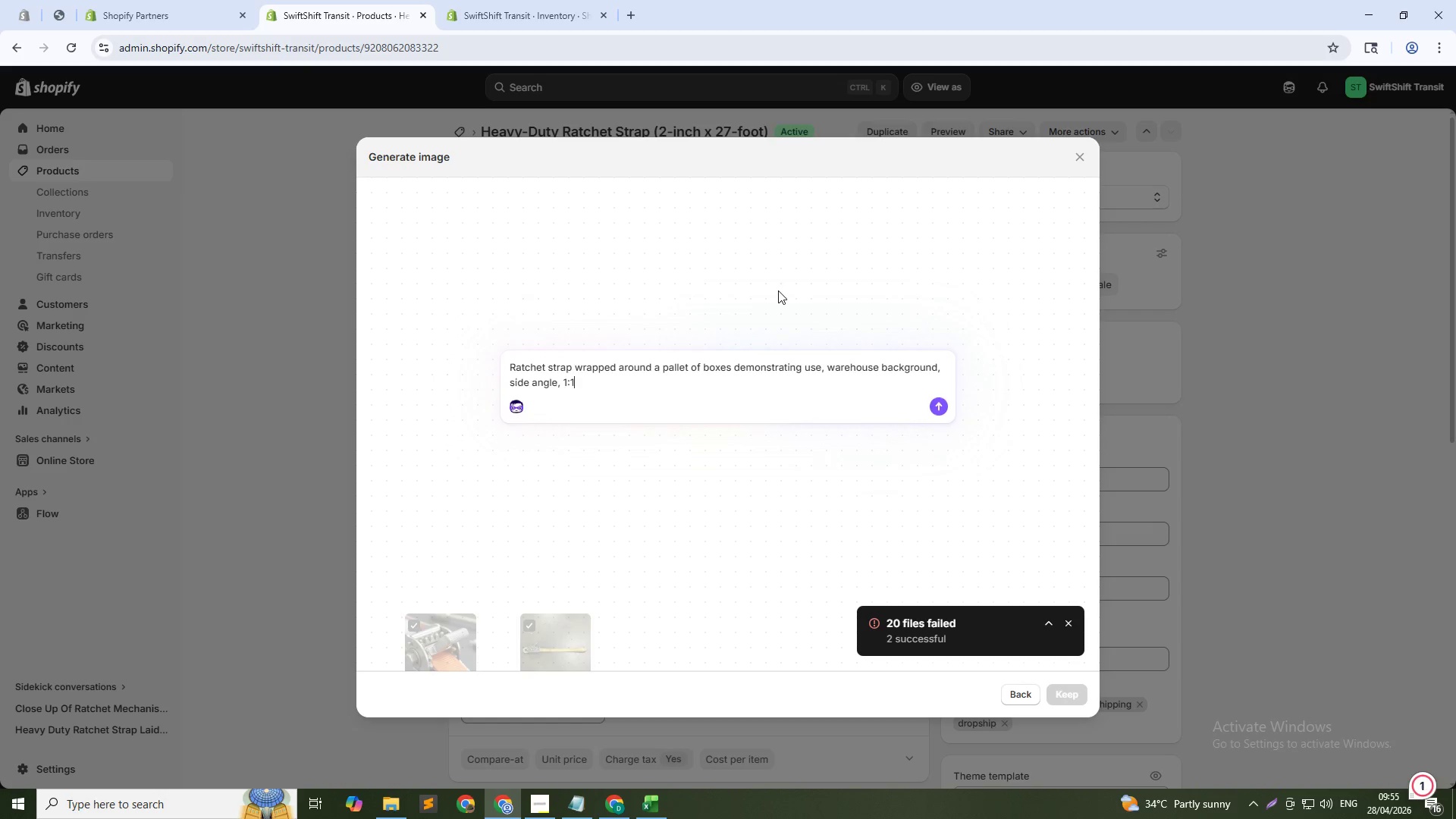 
key(Enter)
 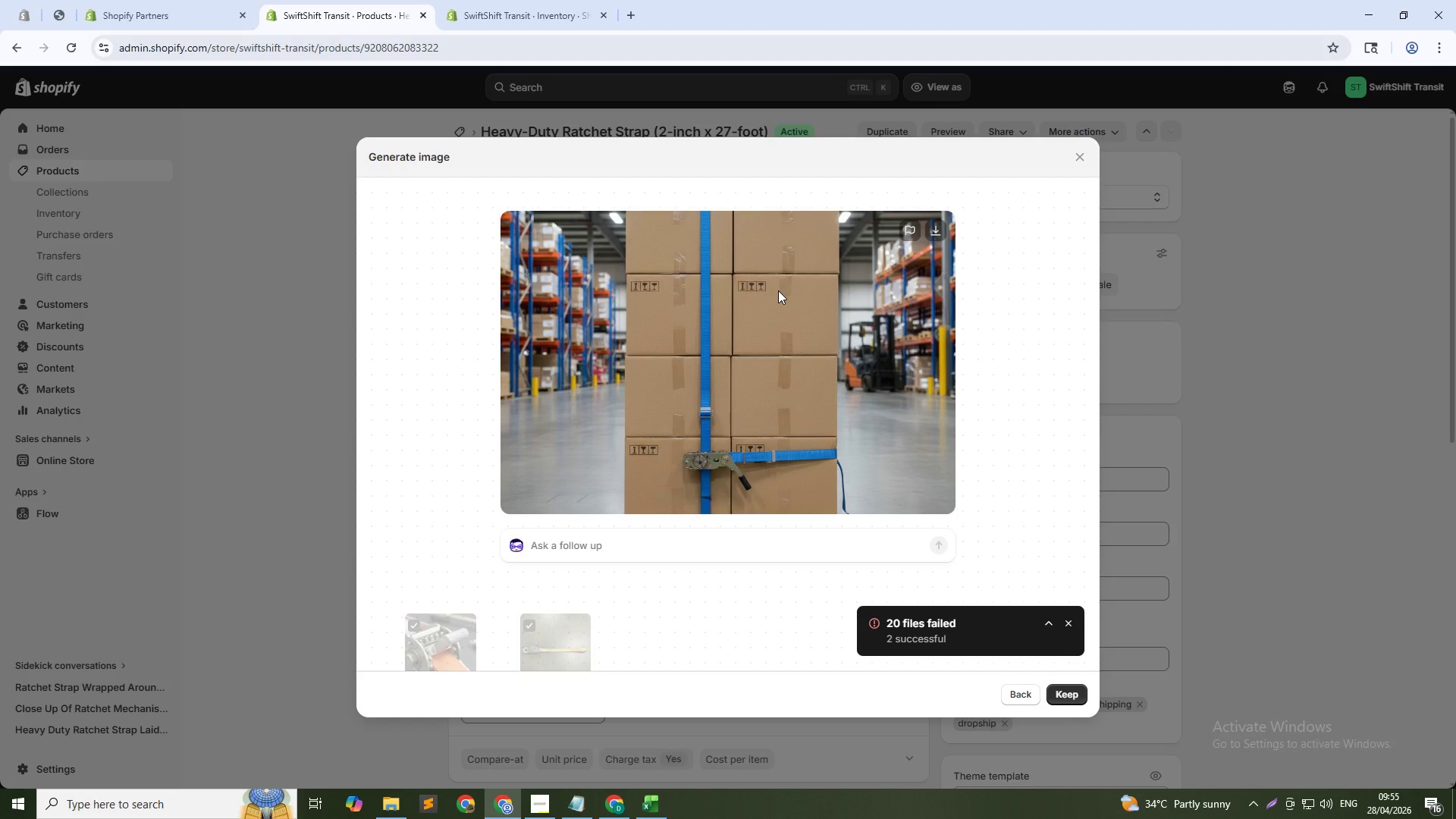 
wait(33.91)
 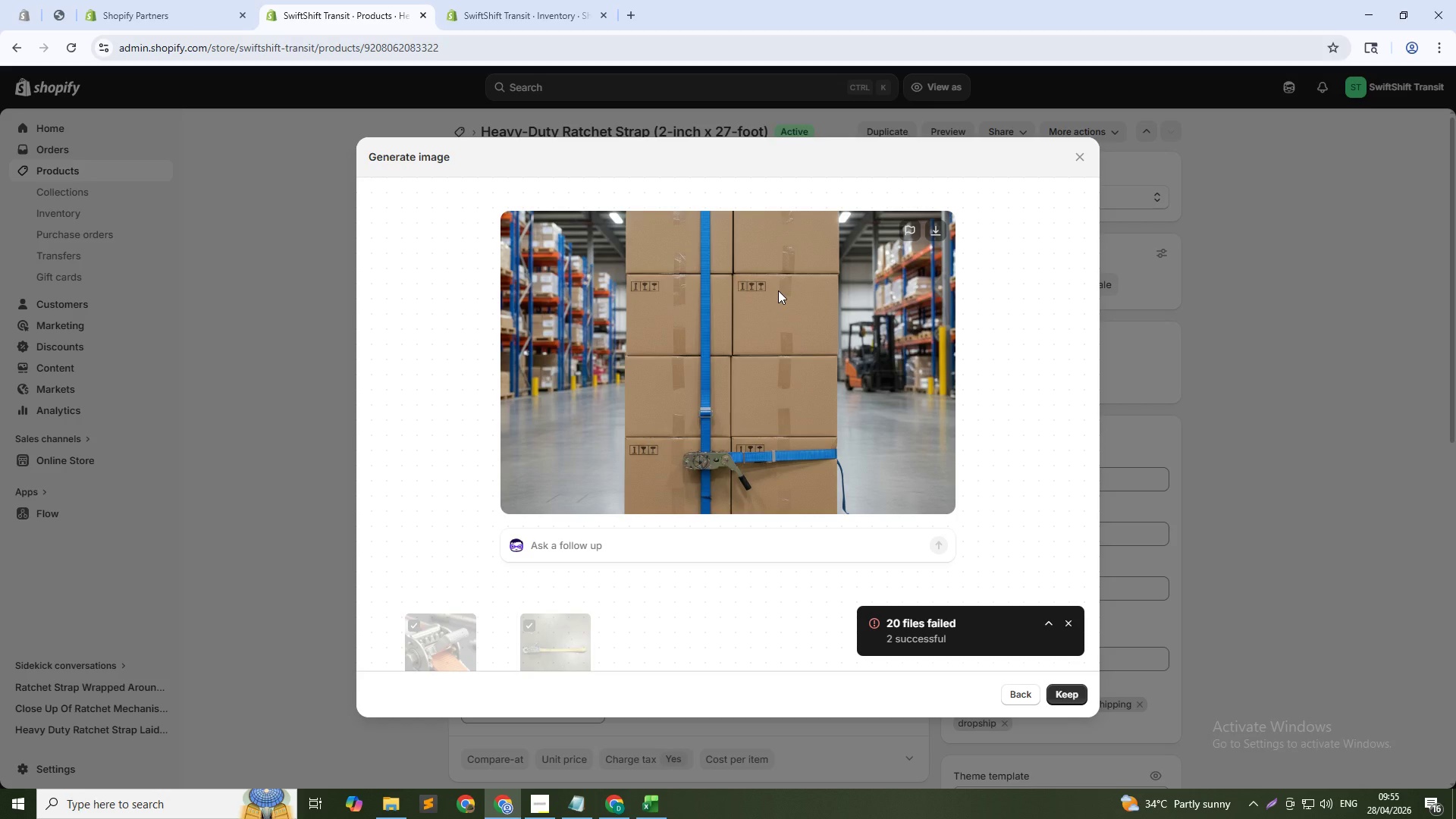 
left_click([1056, 697])
 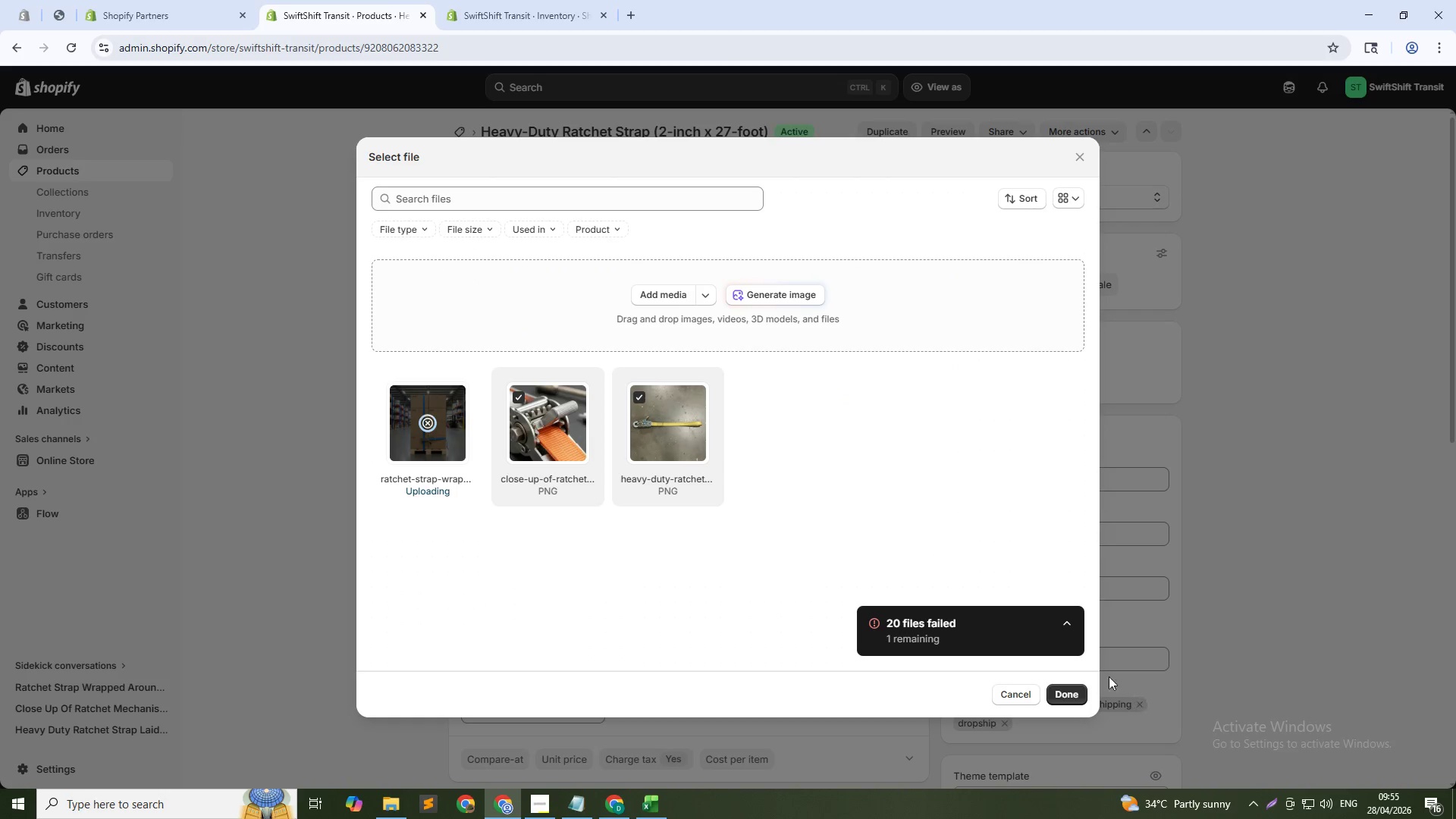 
left_click([1067, 616])
 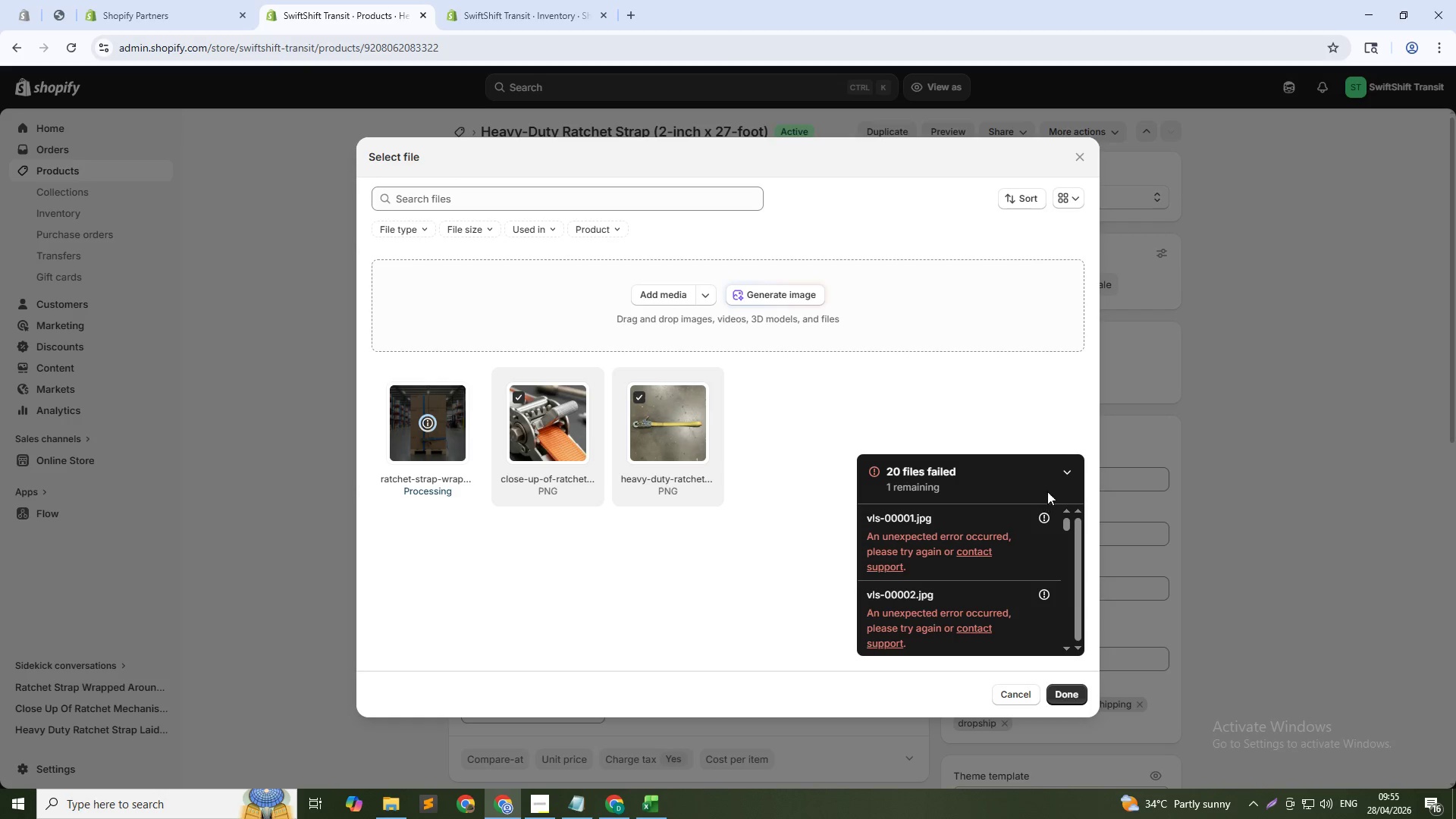 
left_click([1063, 463])
 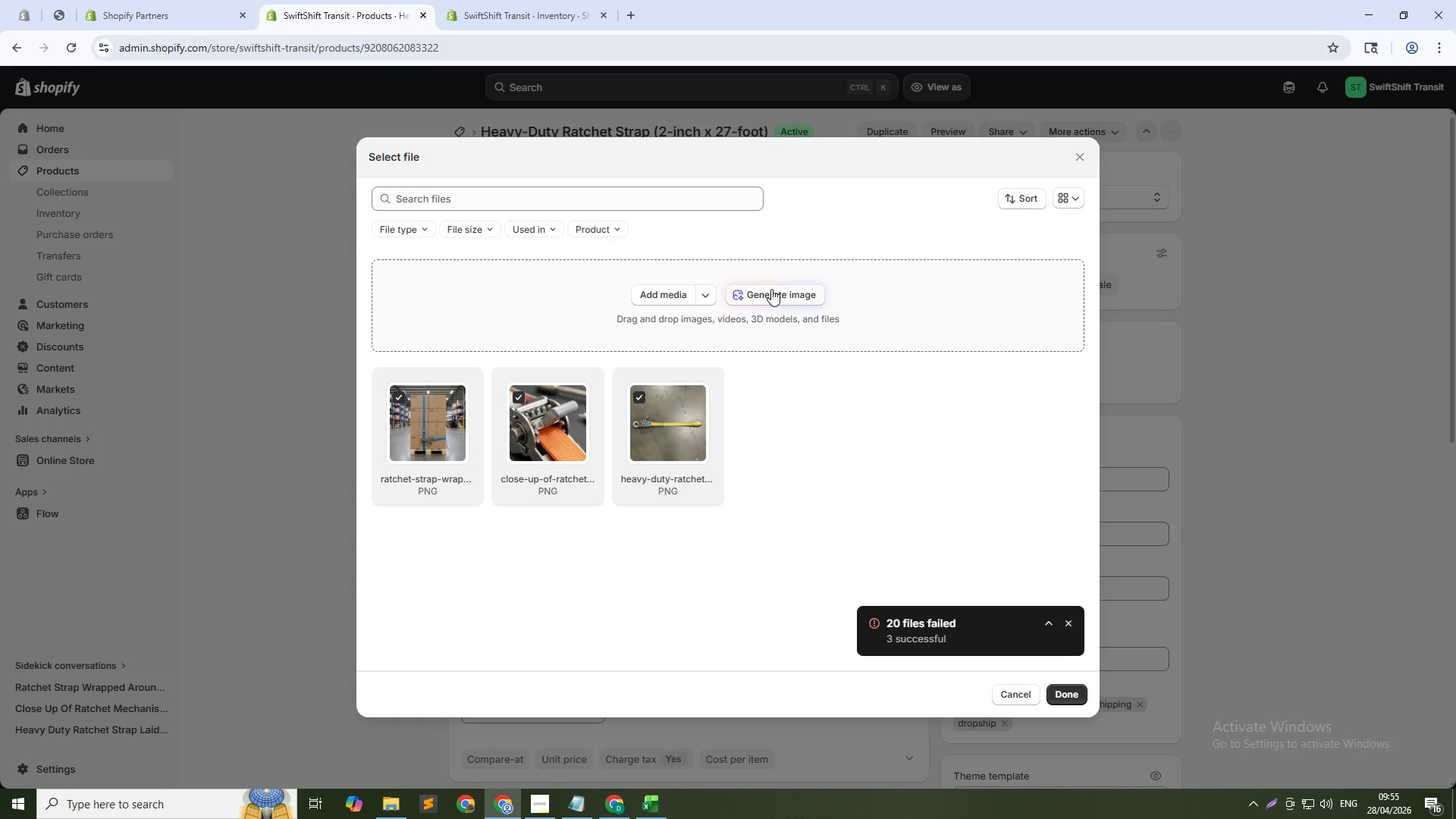 
left_click([770, 292])
 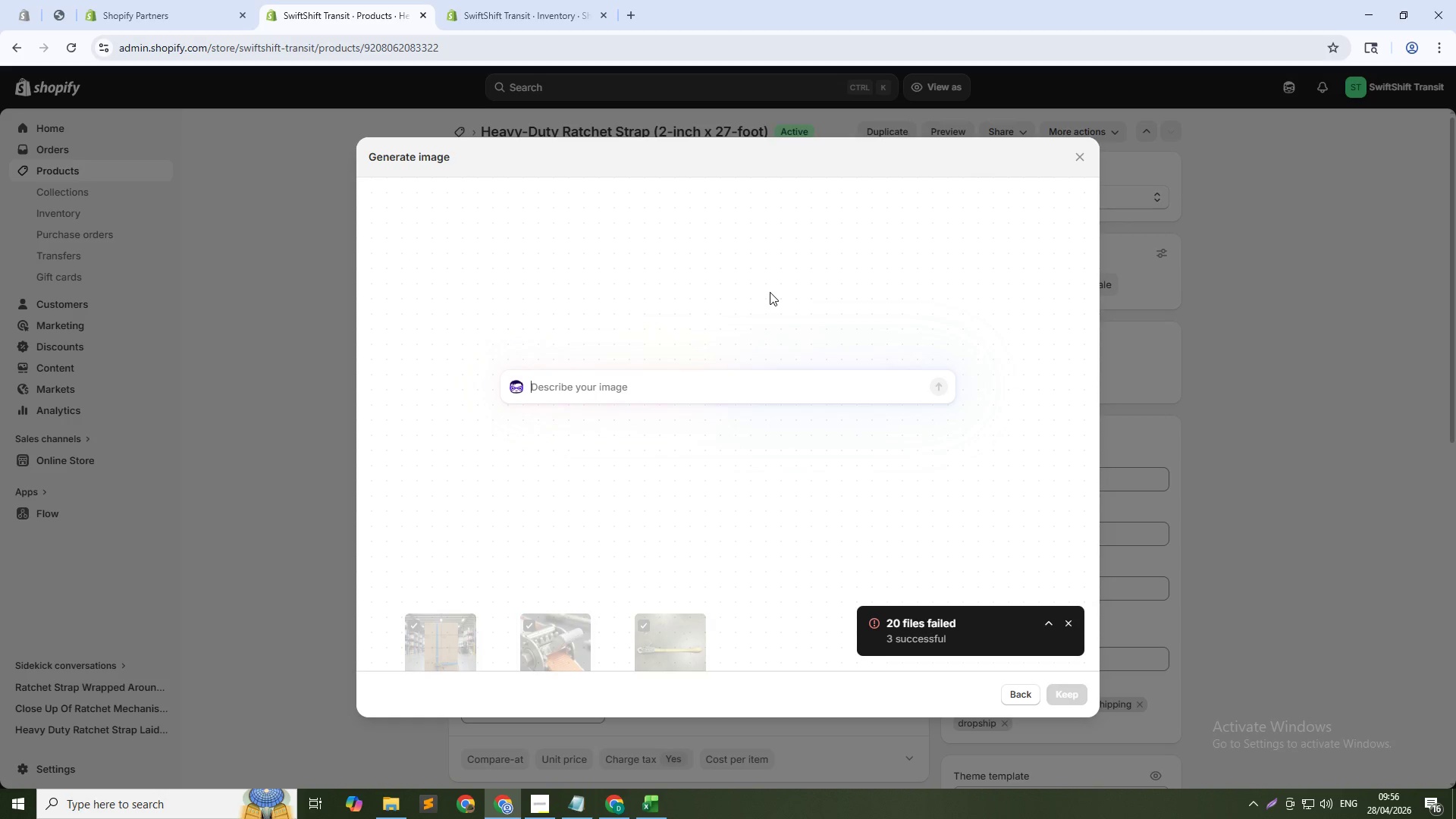 
type(Coiled ratchet strap ready for storage, hook visible, clean gray background, product shot, 1:1)
 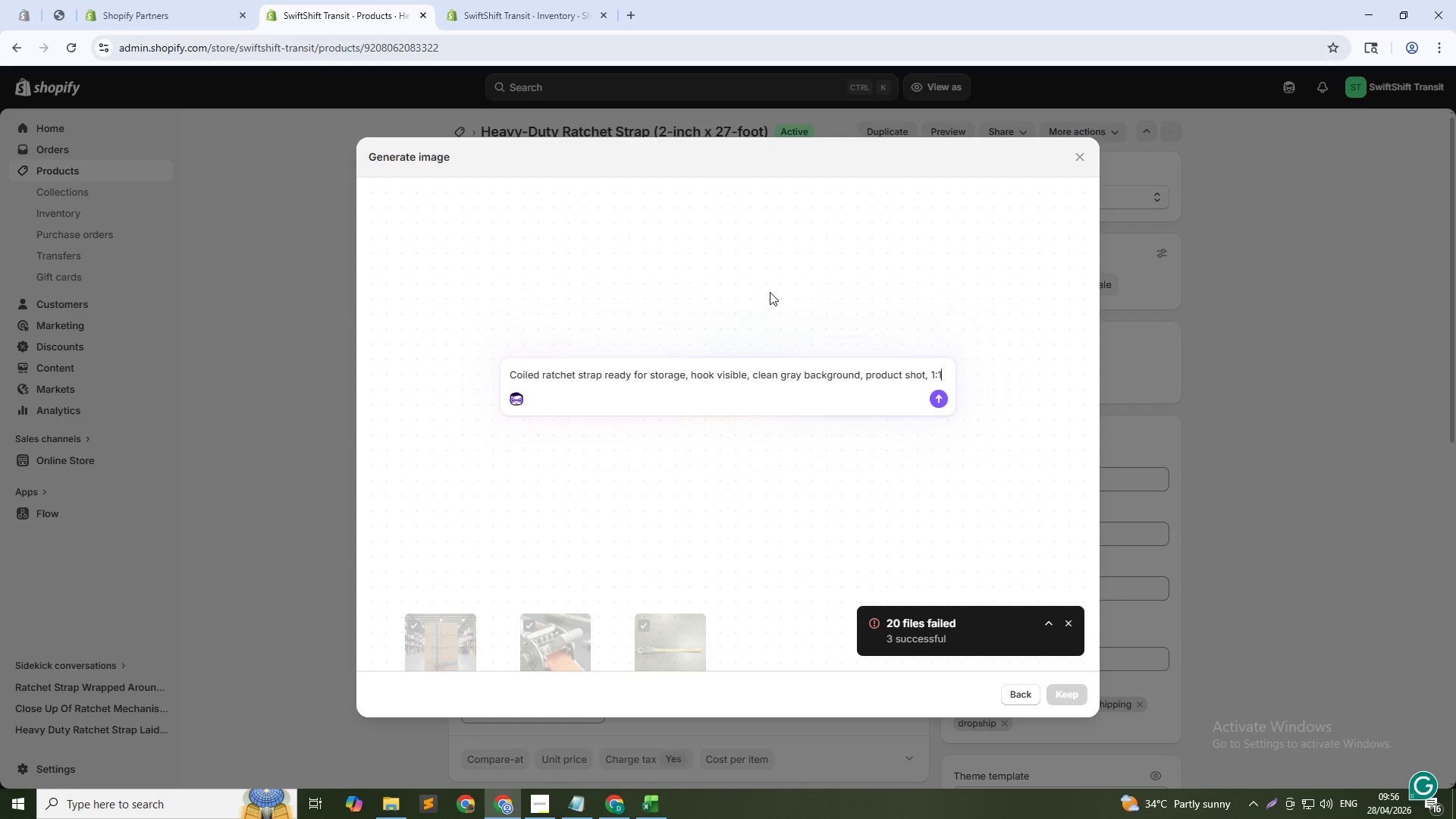 
key(Enter)
 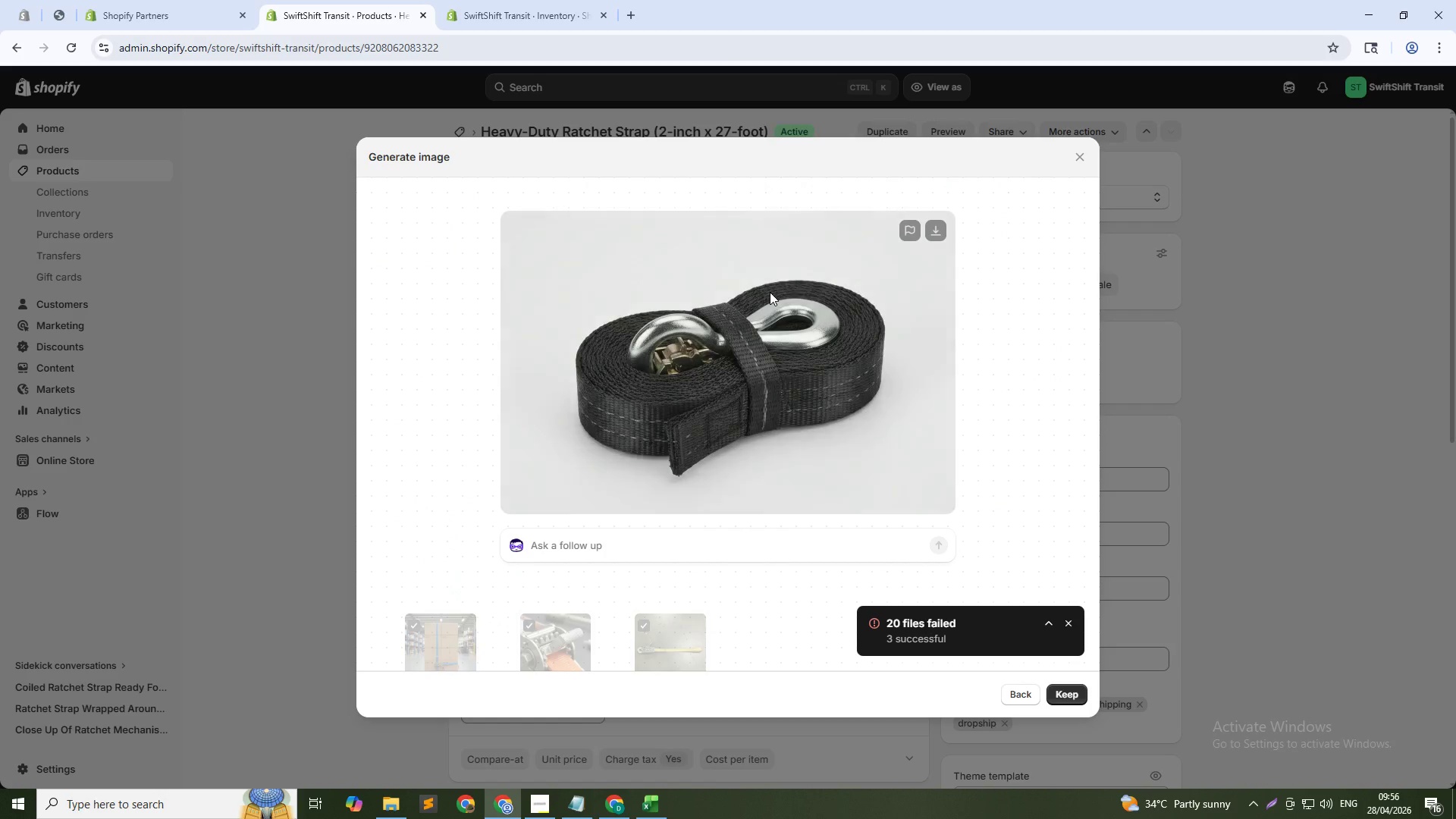 
wait(23.58)
 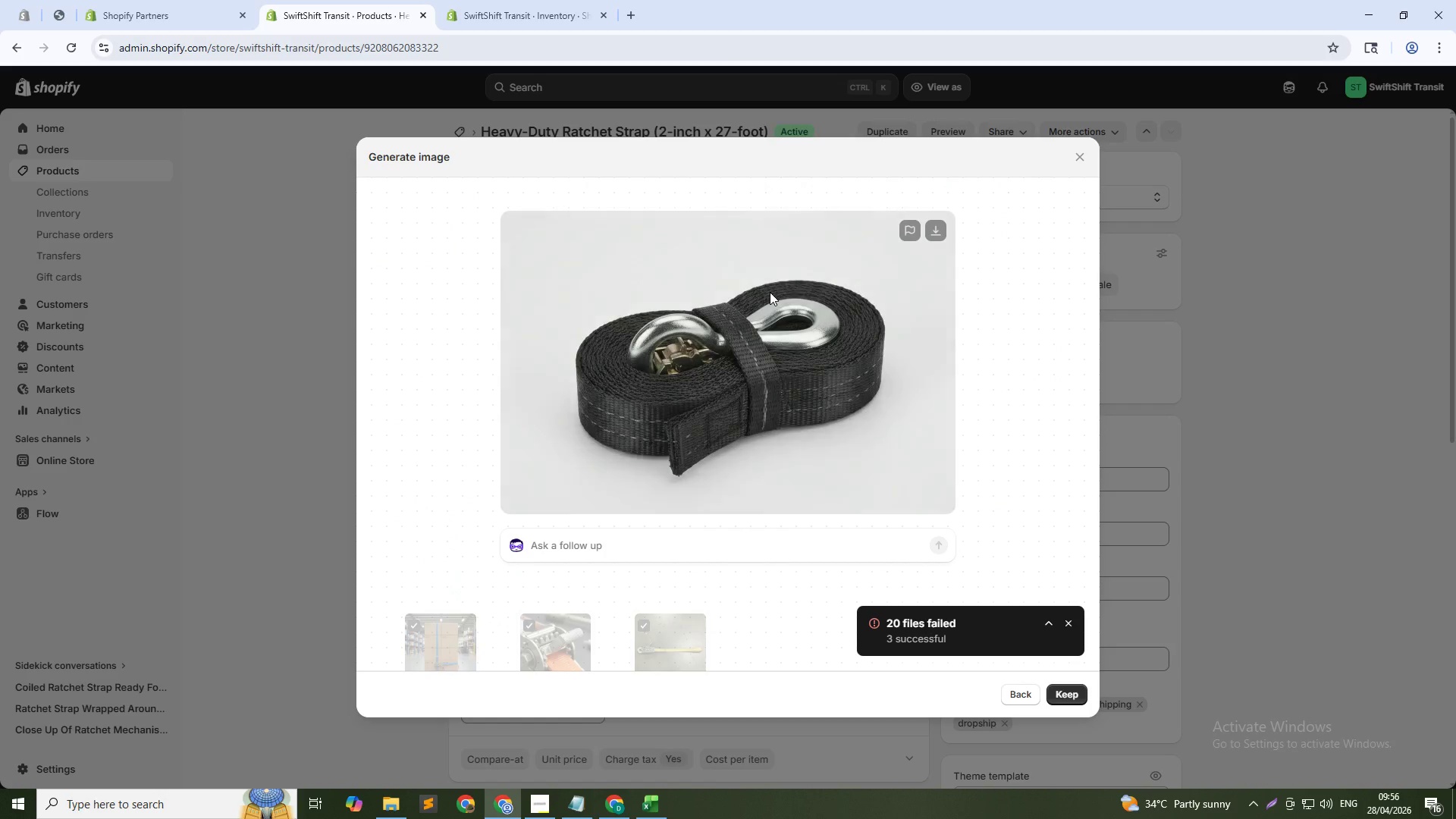 
left_click([1062, 693])
 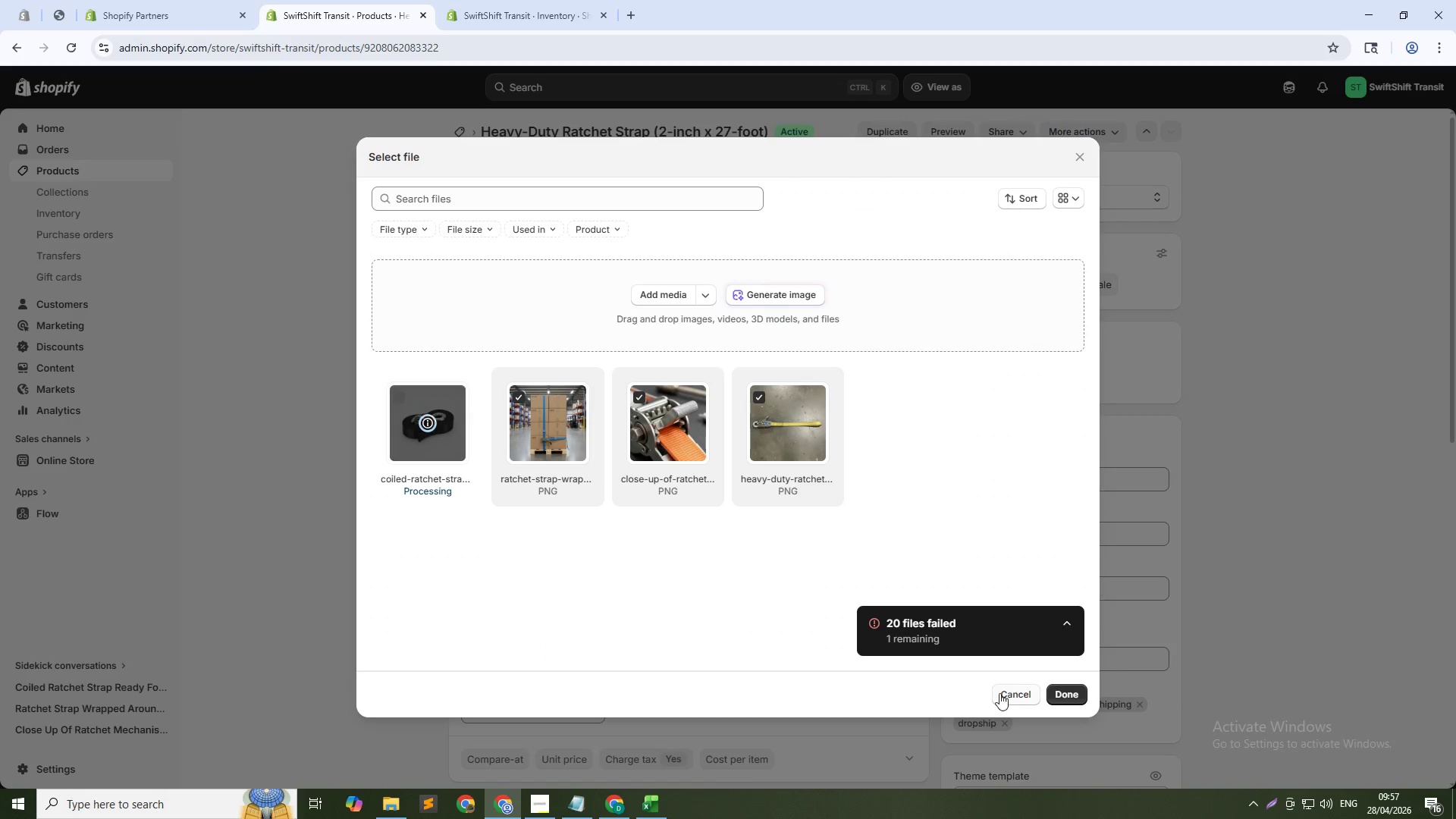 
left_click([791, 292])
 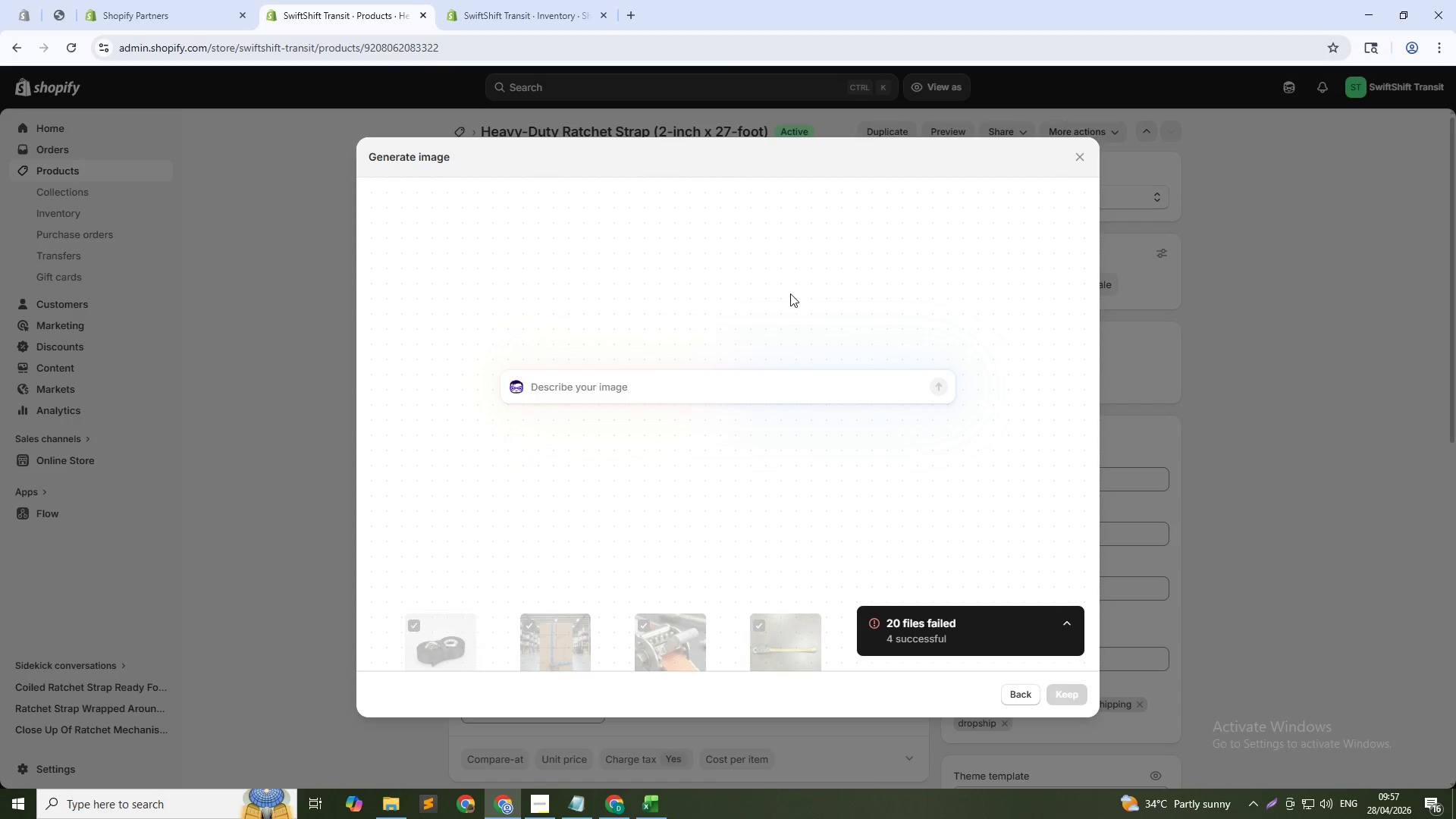 
type(Proo)
key(Backspace)
type(duct packaging box with strap inside label visible, flat lay, neutral lighting, 1:1)
 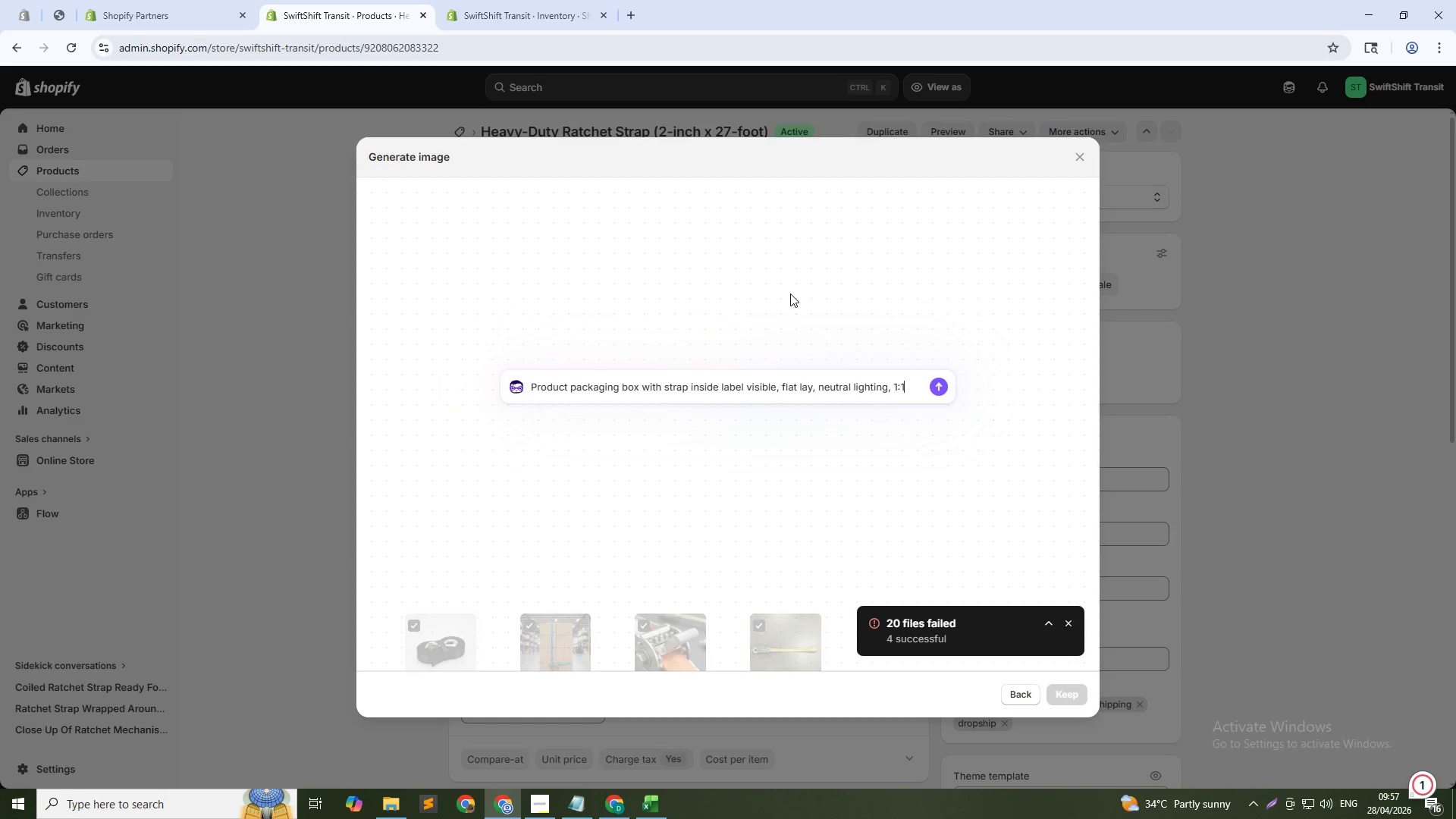 
key(Enter)
 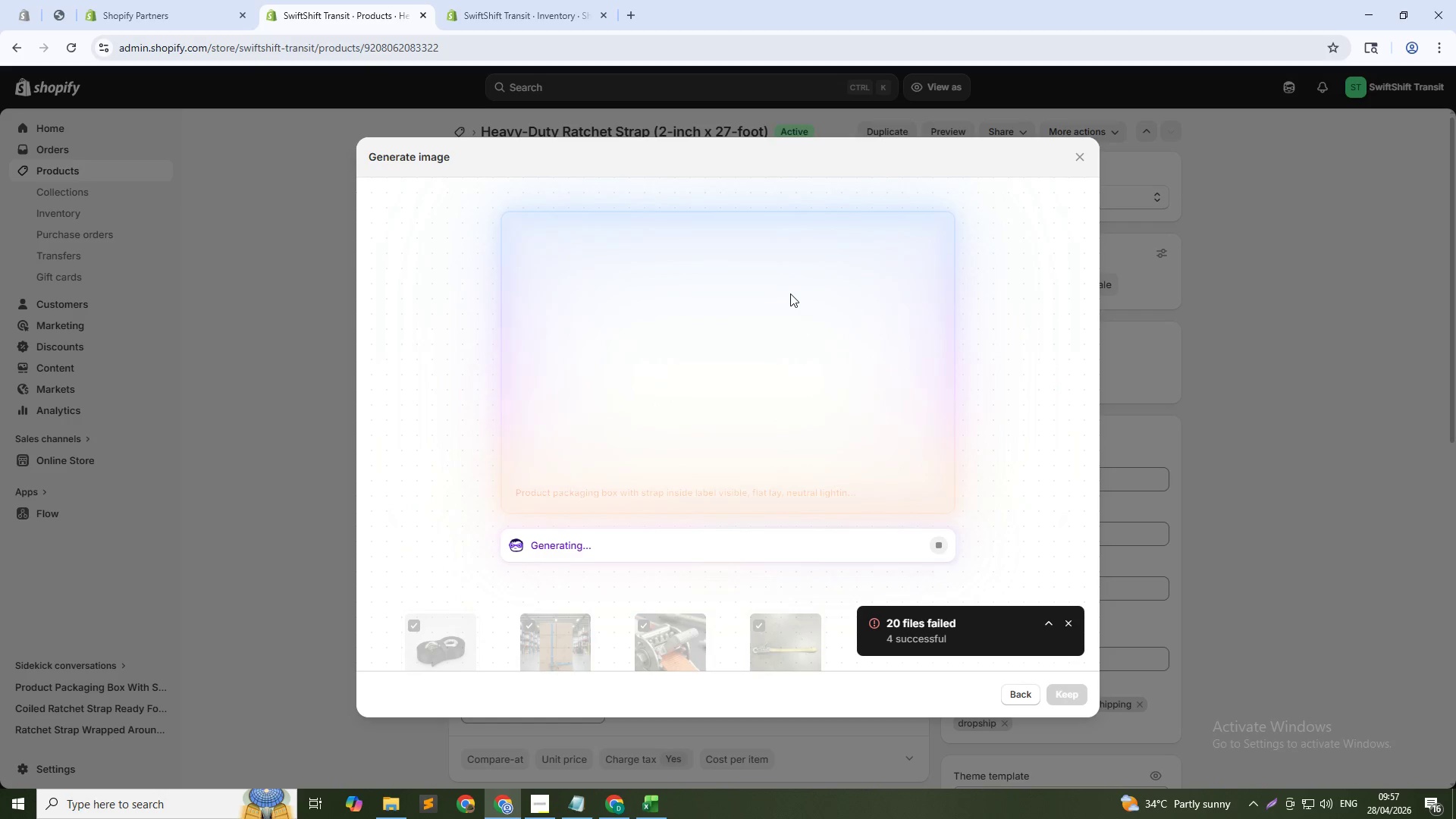 
wait(22.81)
 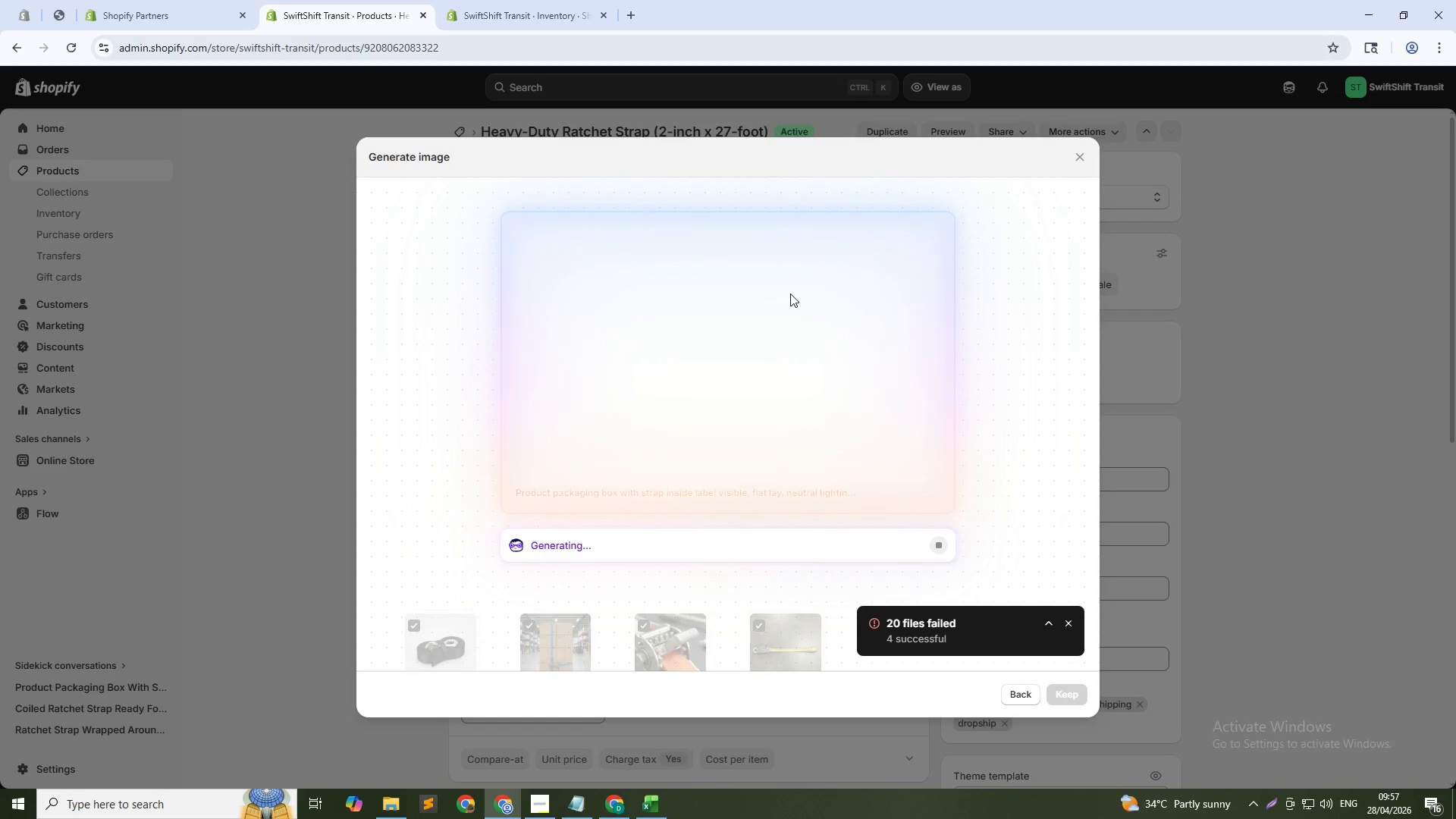 
left_click([1075, 689])
 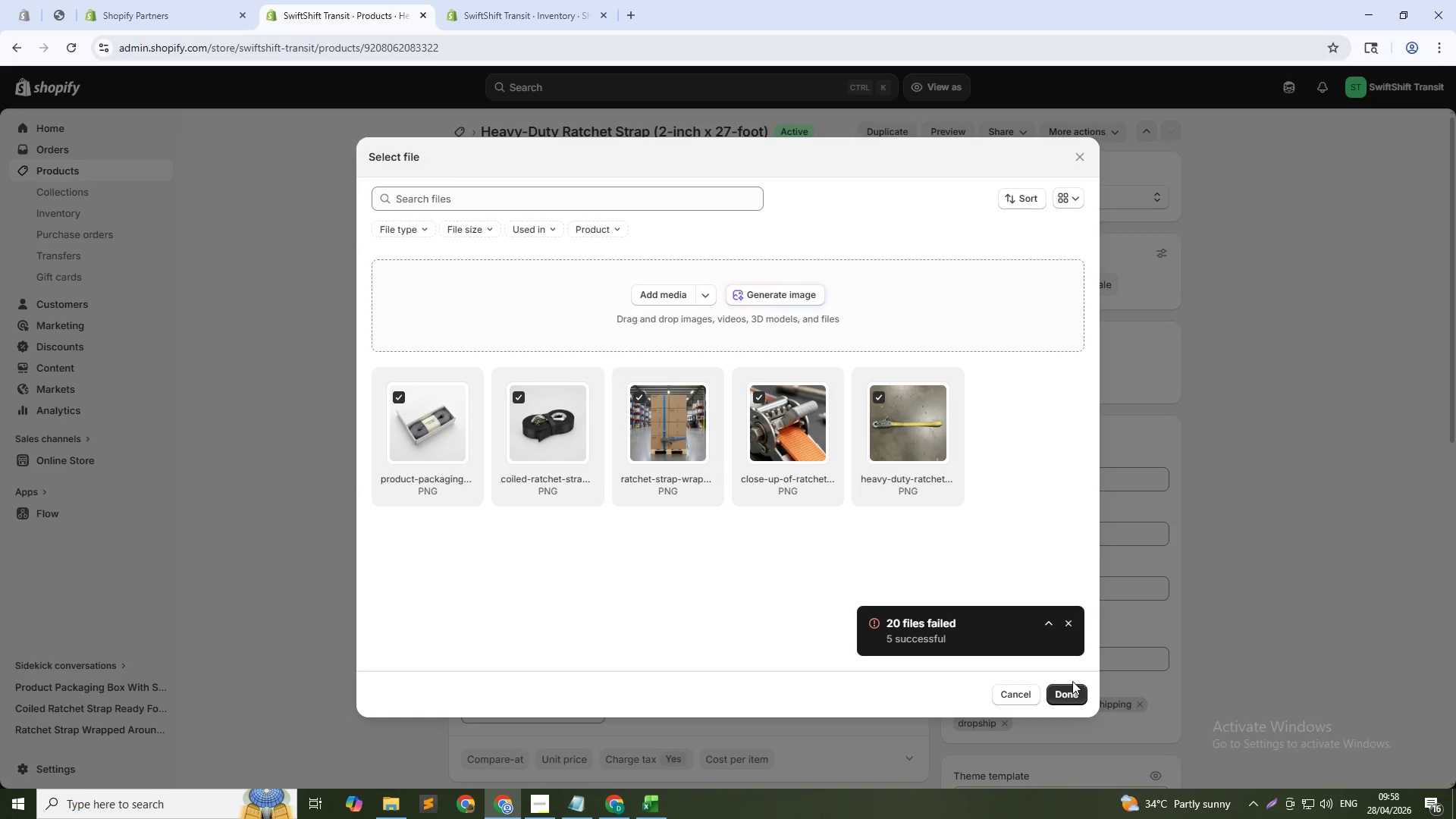 
wait(22.42)
 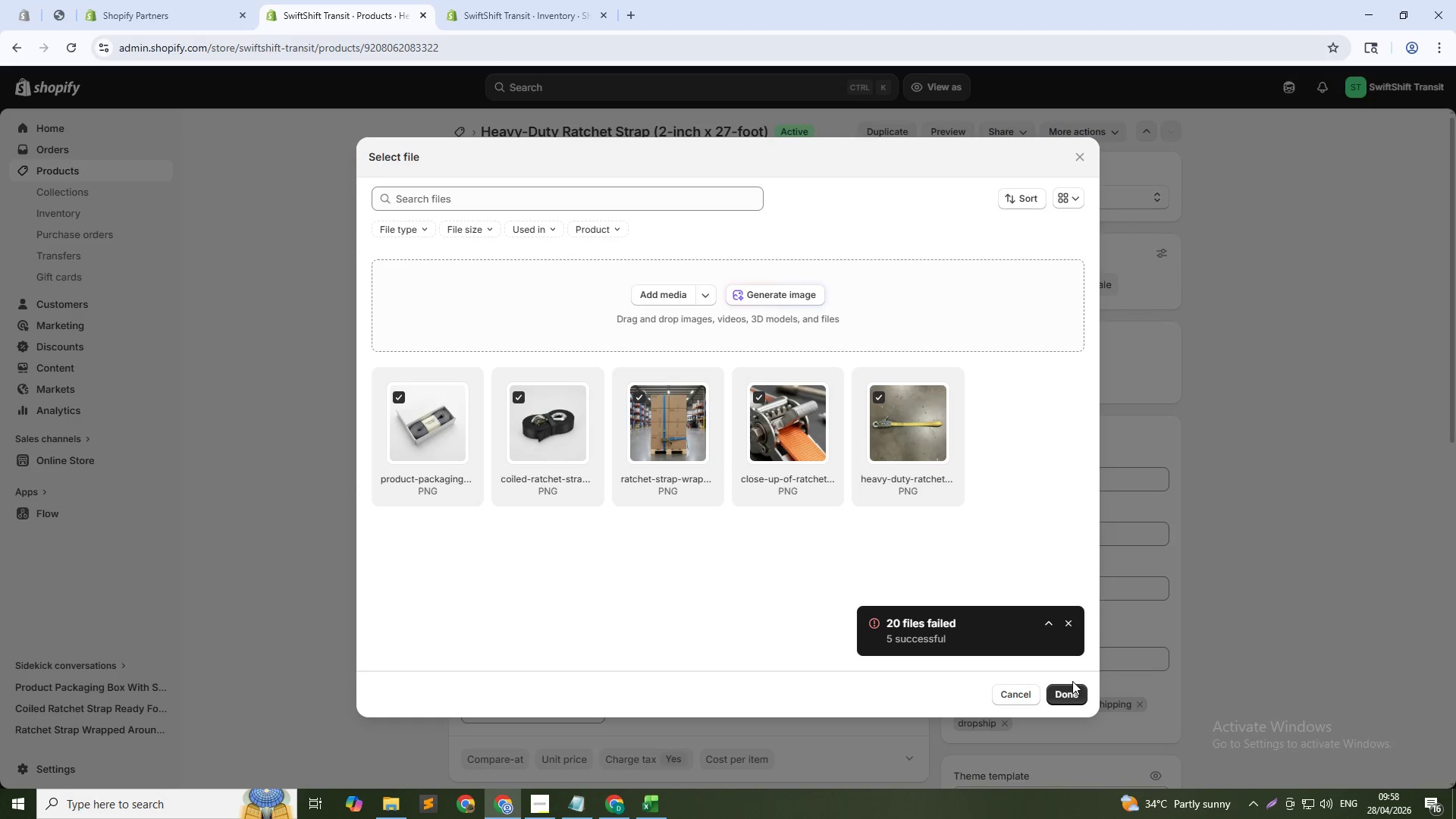 
left_click([1069, 698])
 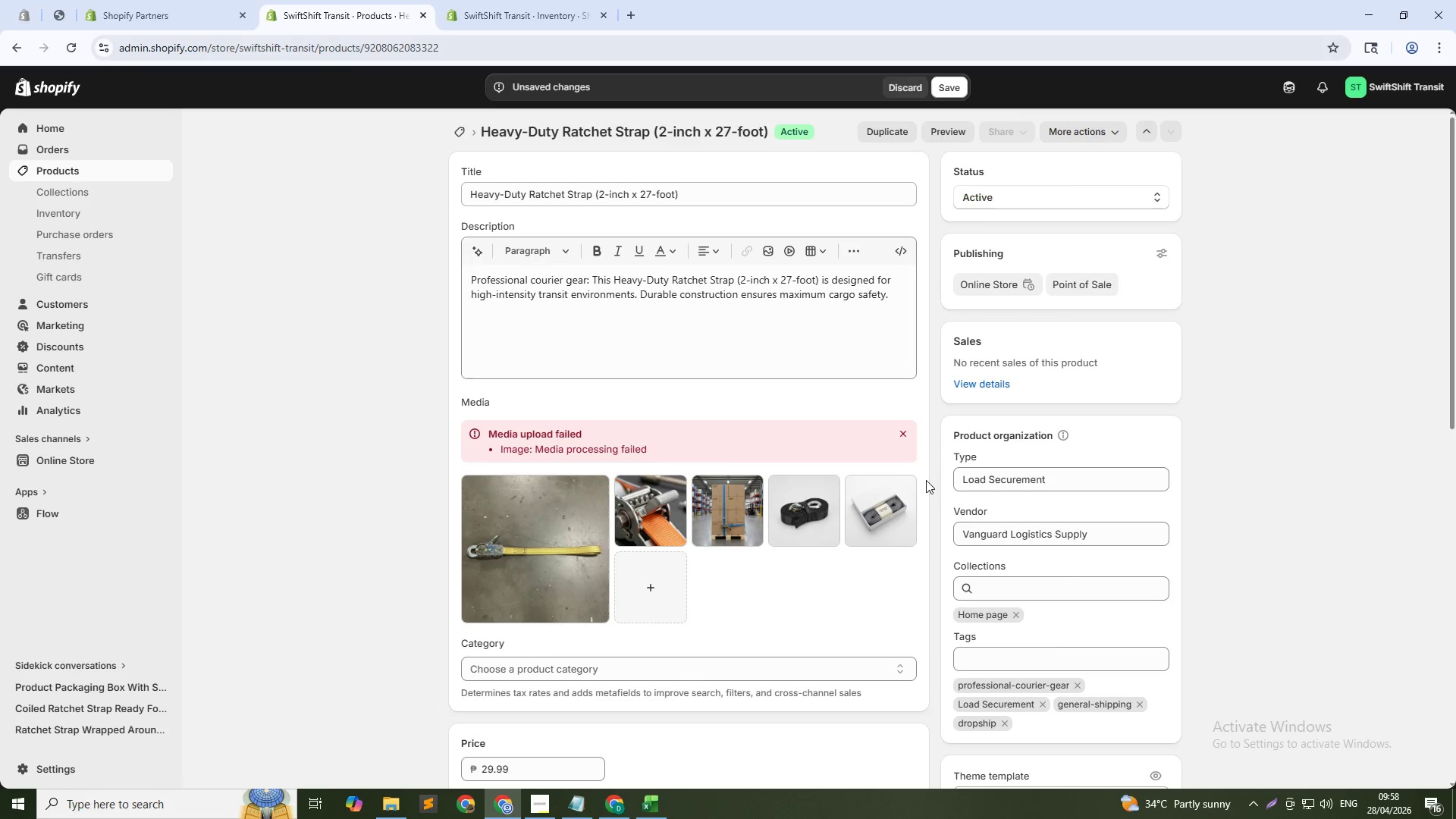 
left_click([905, 438])
 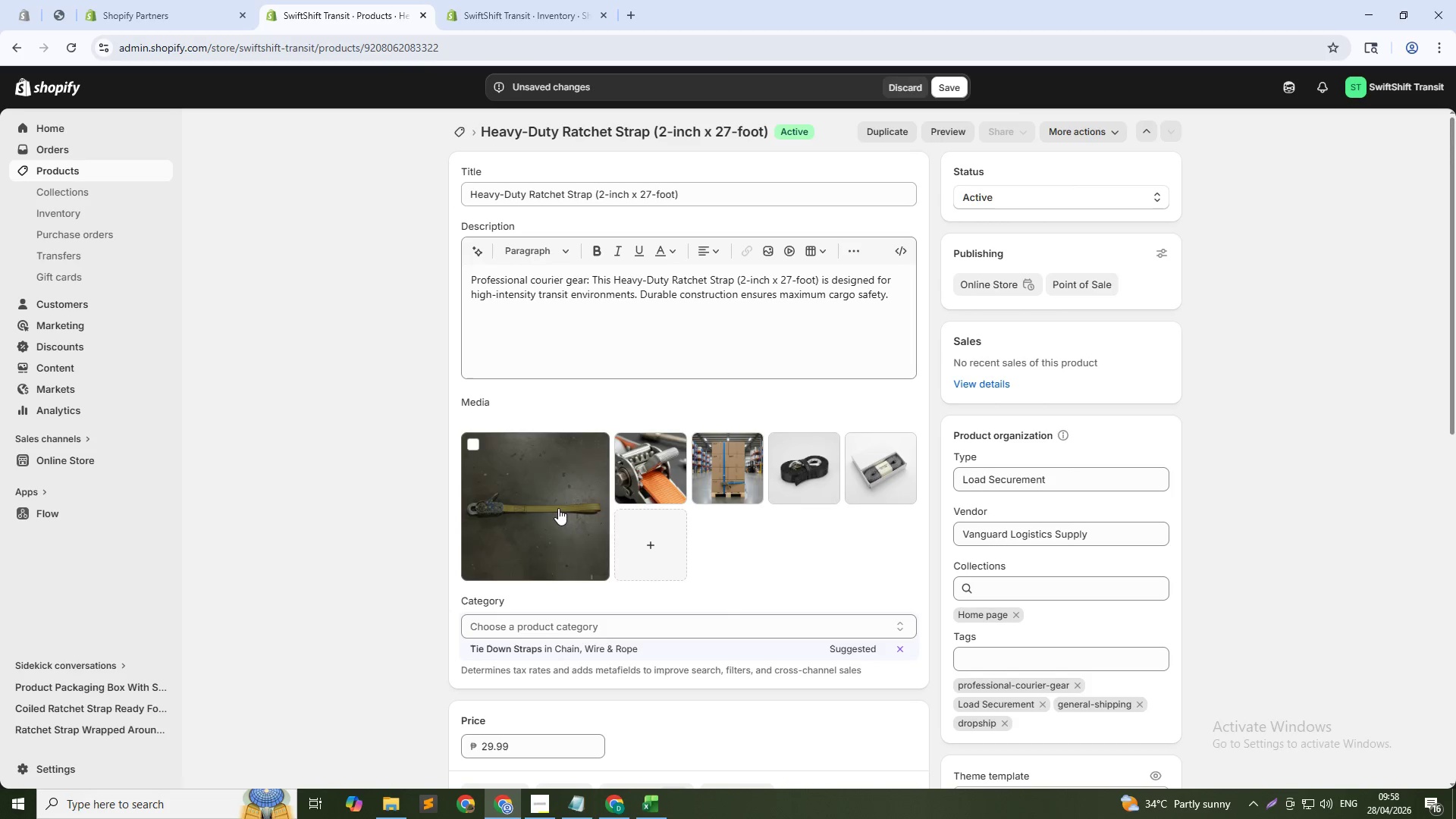 
left_click([554, 507])
 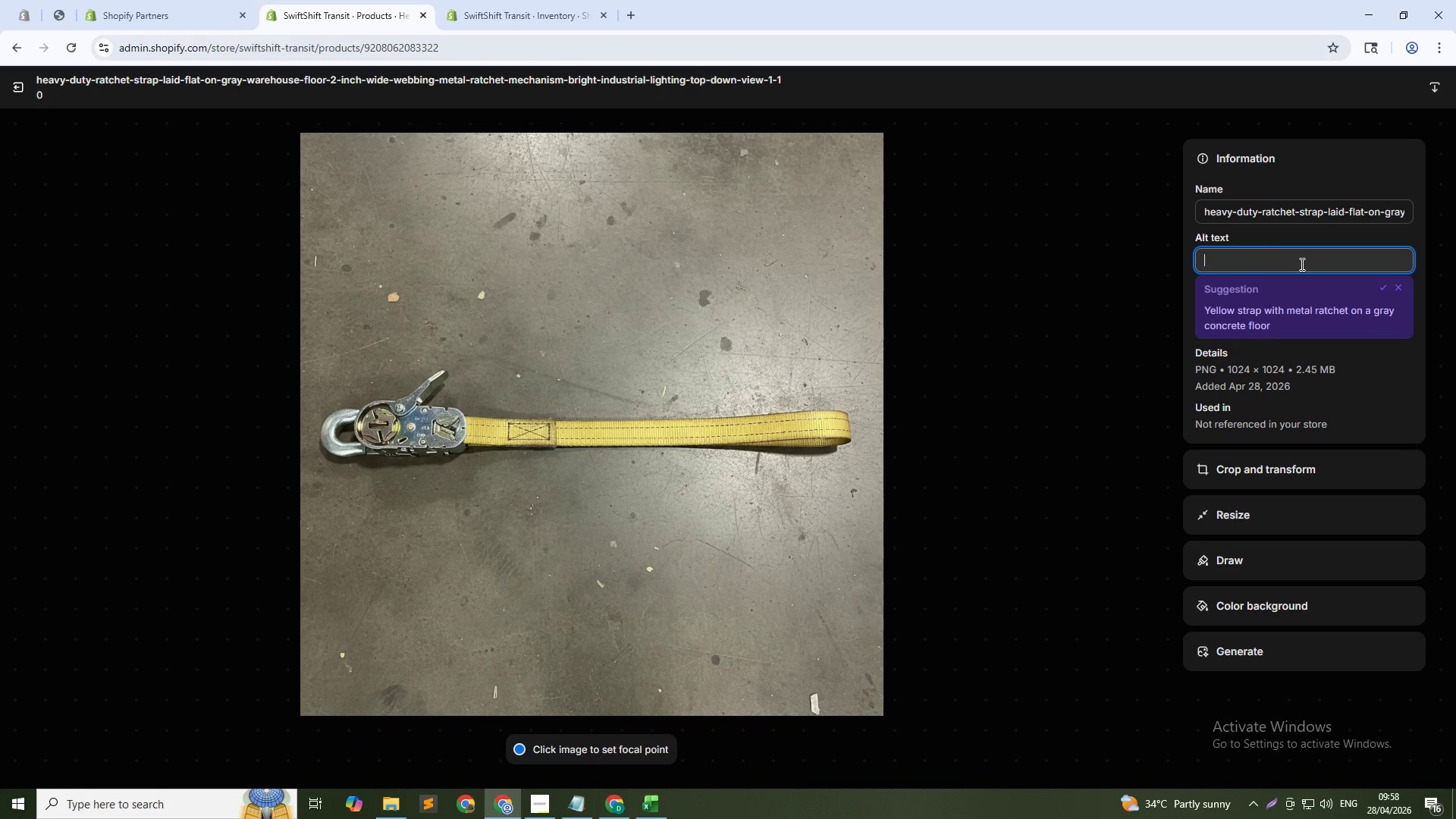 
wait(6.48)
 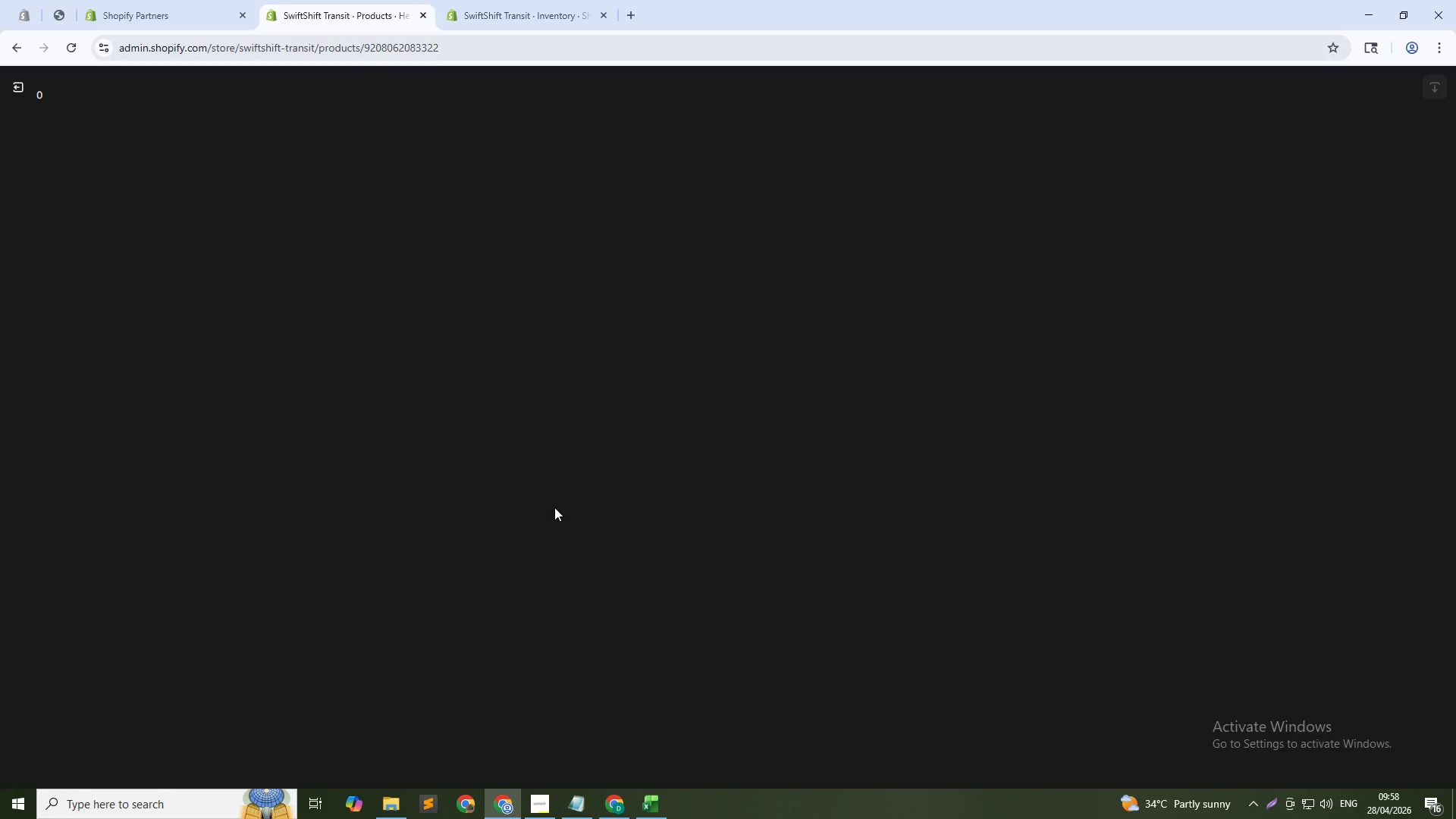 
left_click([1285, 262])
 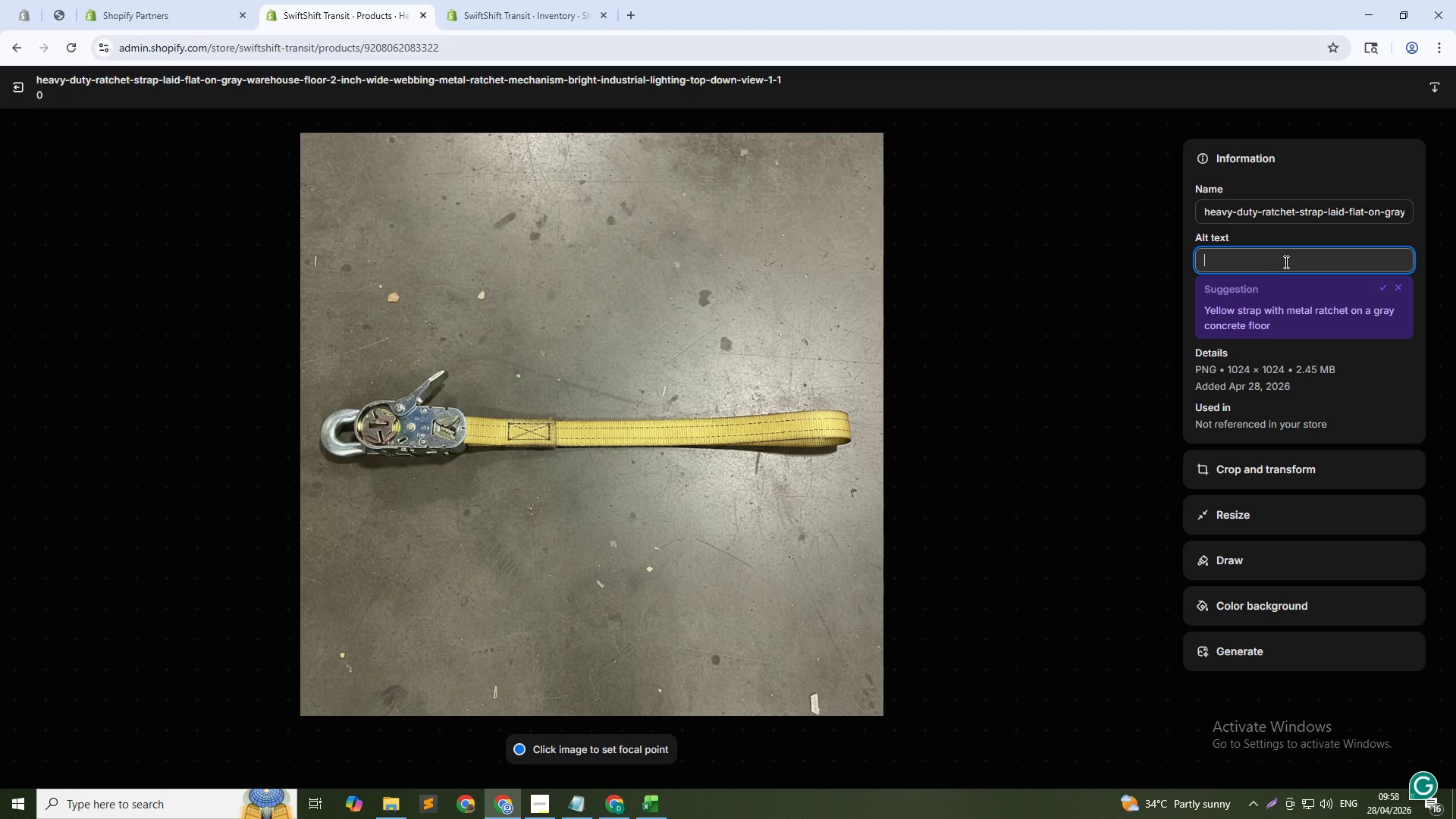 
type(Heavy-uty ratchet strap 2 inch by 27 foot for cargo securemne)
key(Backspace)
key(Backspace)
type(ent - professional courier gear)
 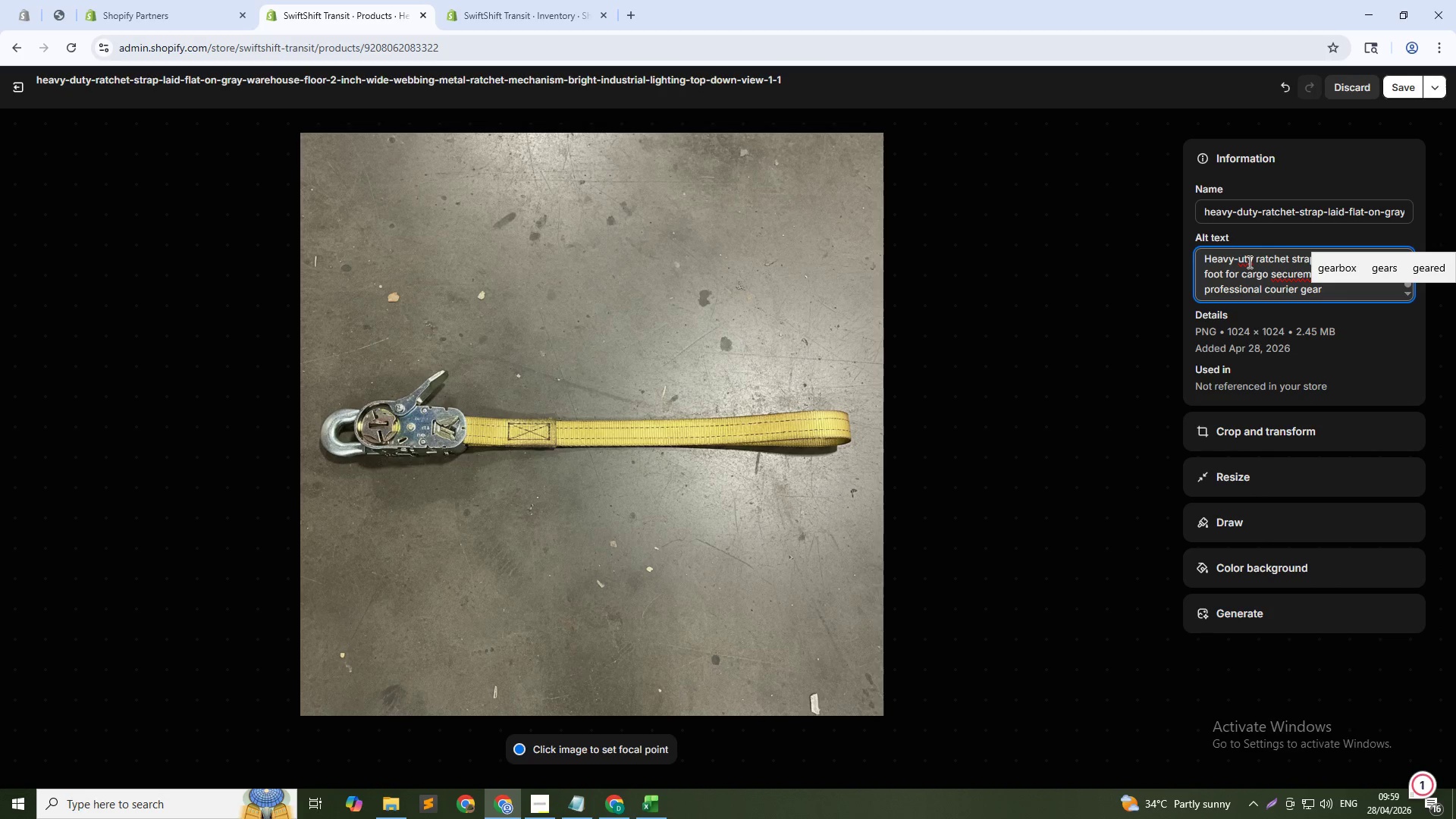 
left_click([1248, 262])
 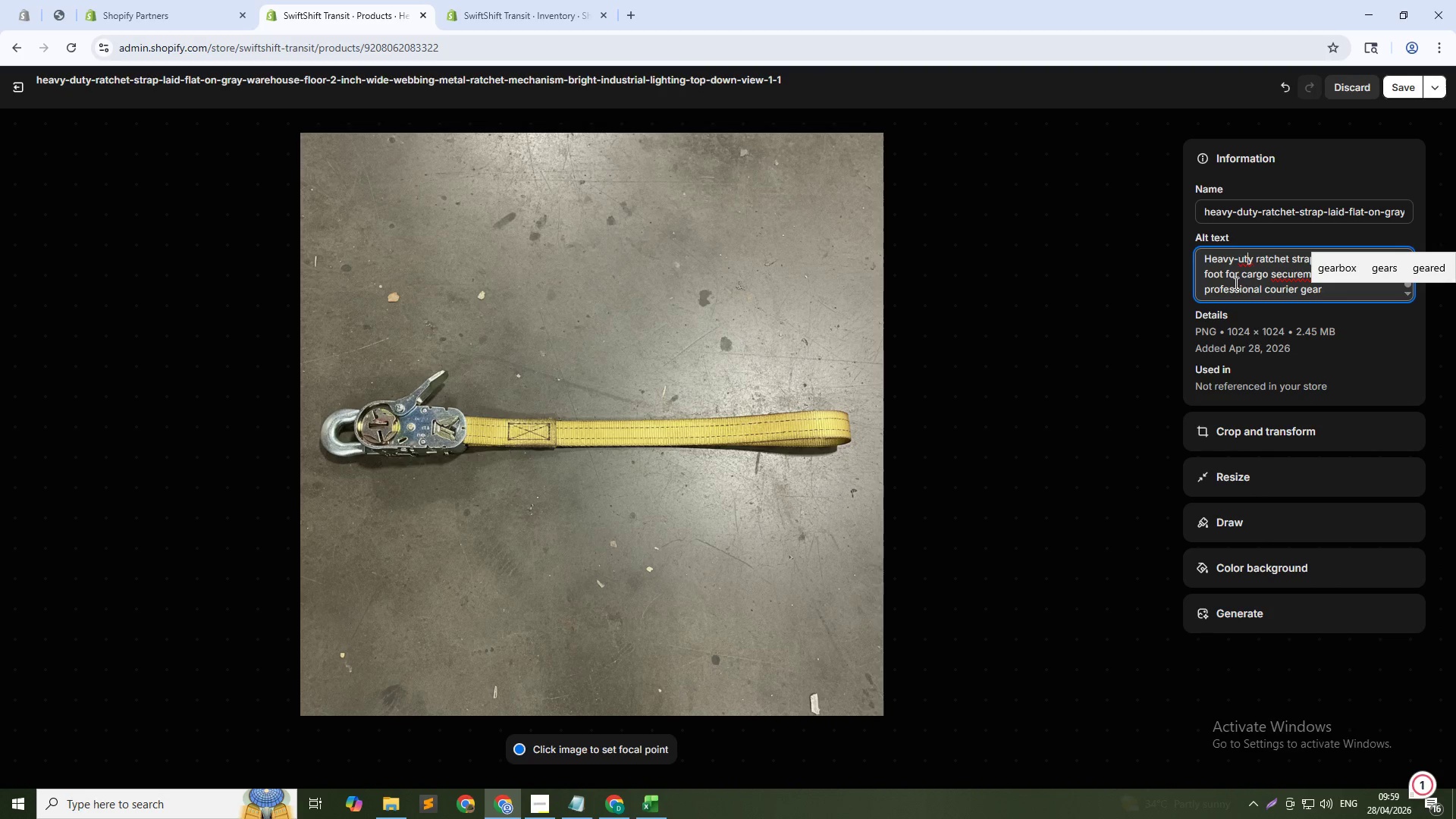 
key(ArrowLeft)
 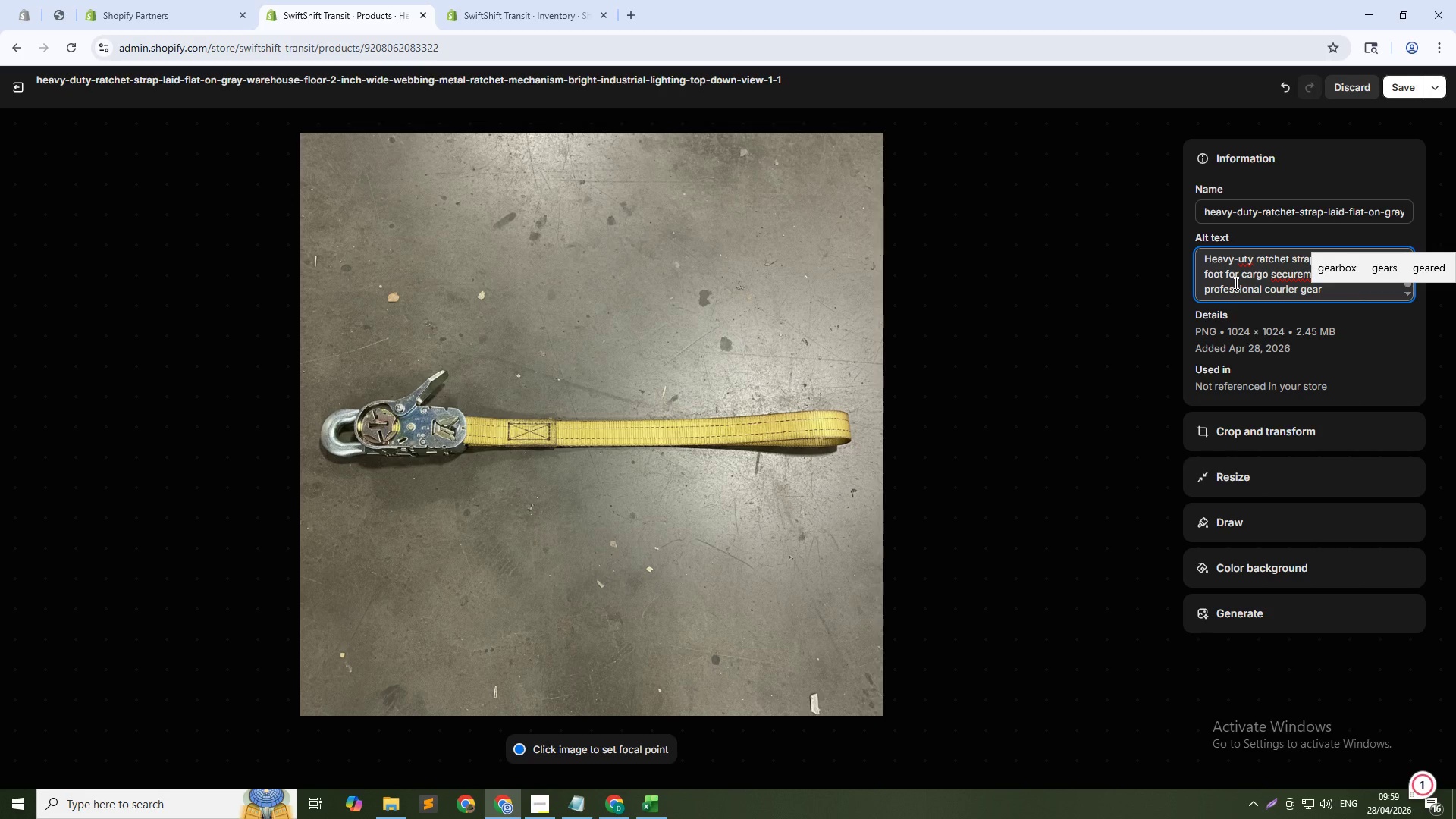 
key(ArrowLeft)
 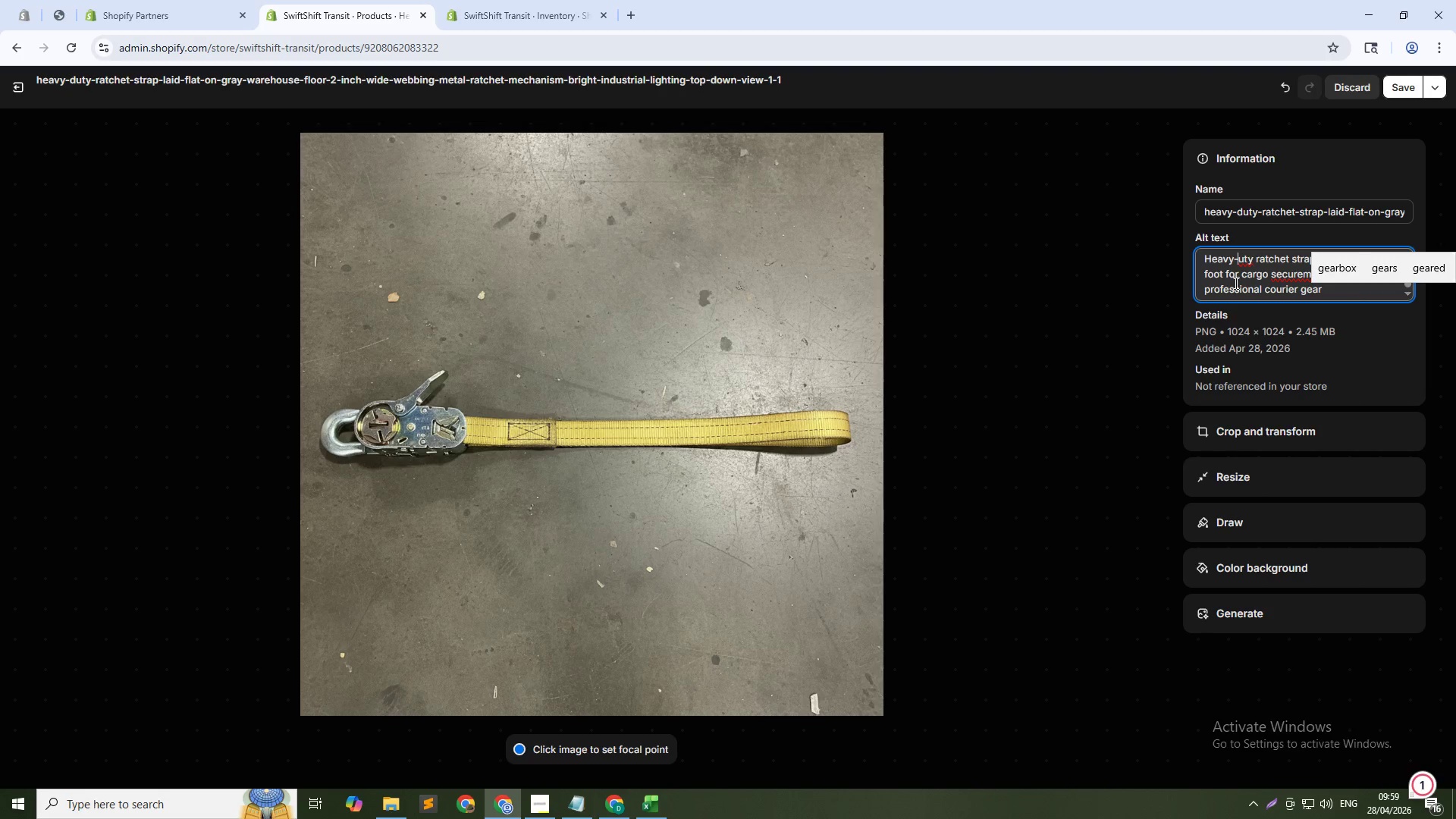 
key(D)
 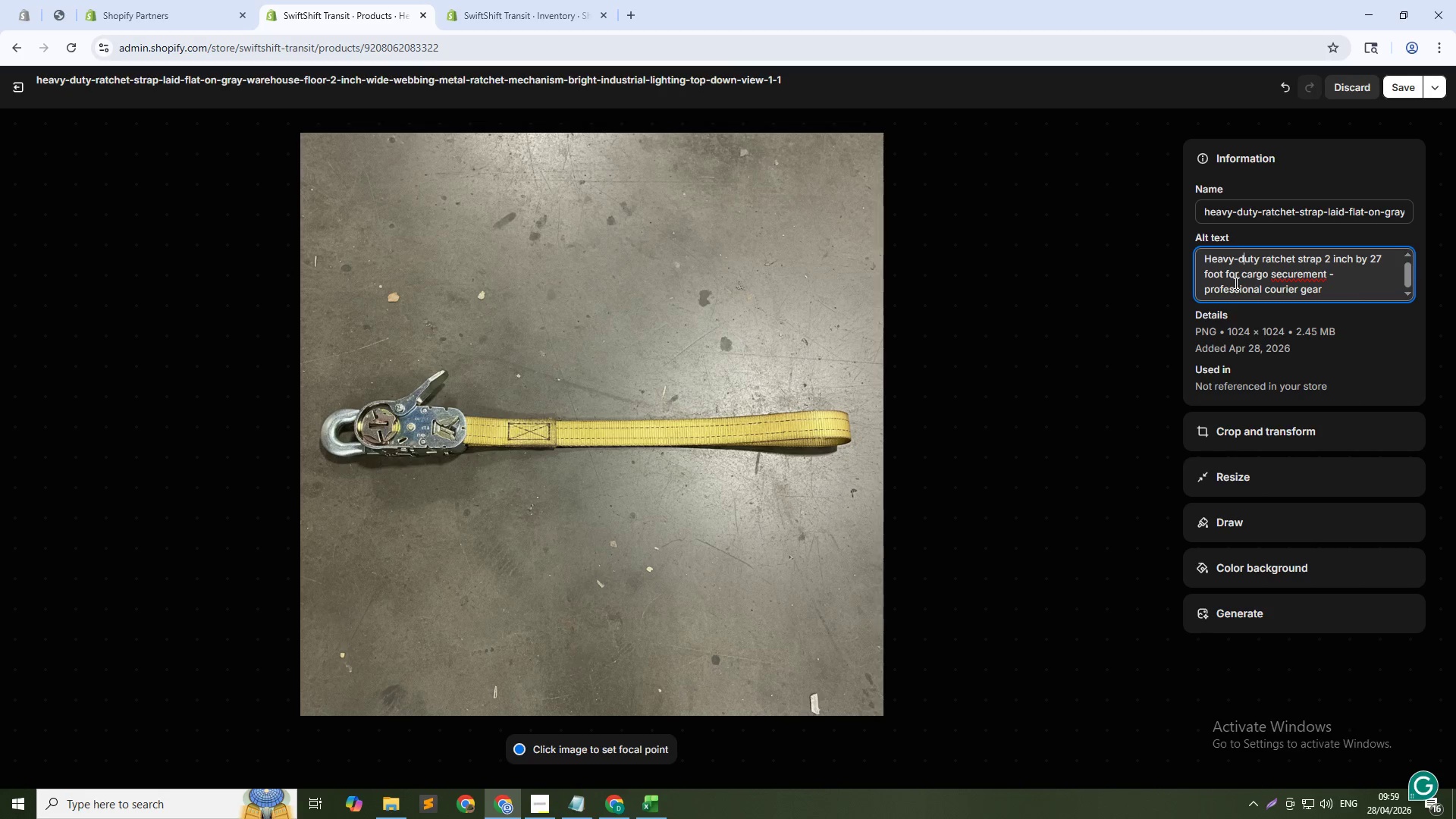 
key(ArrowDown)
 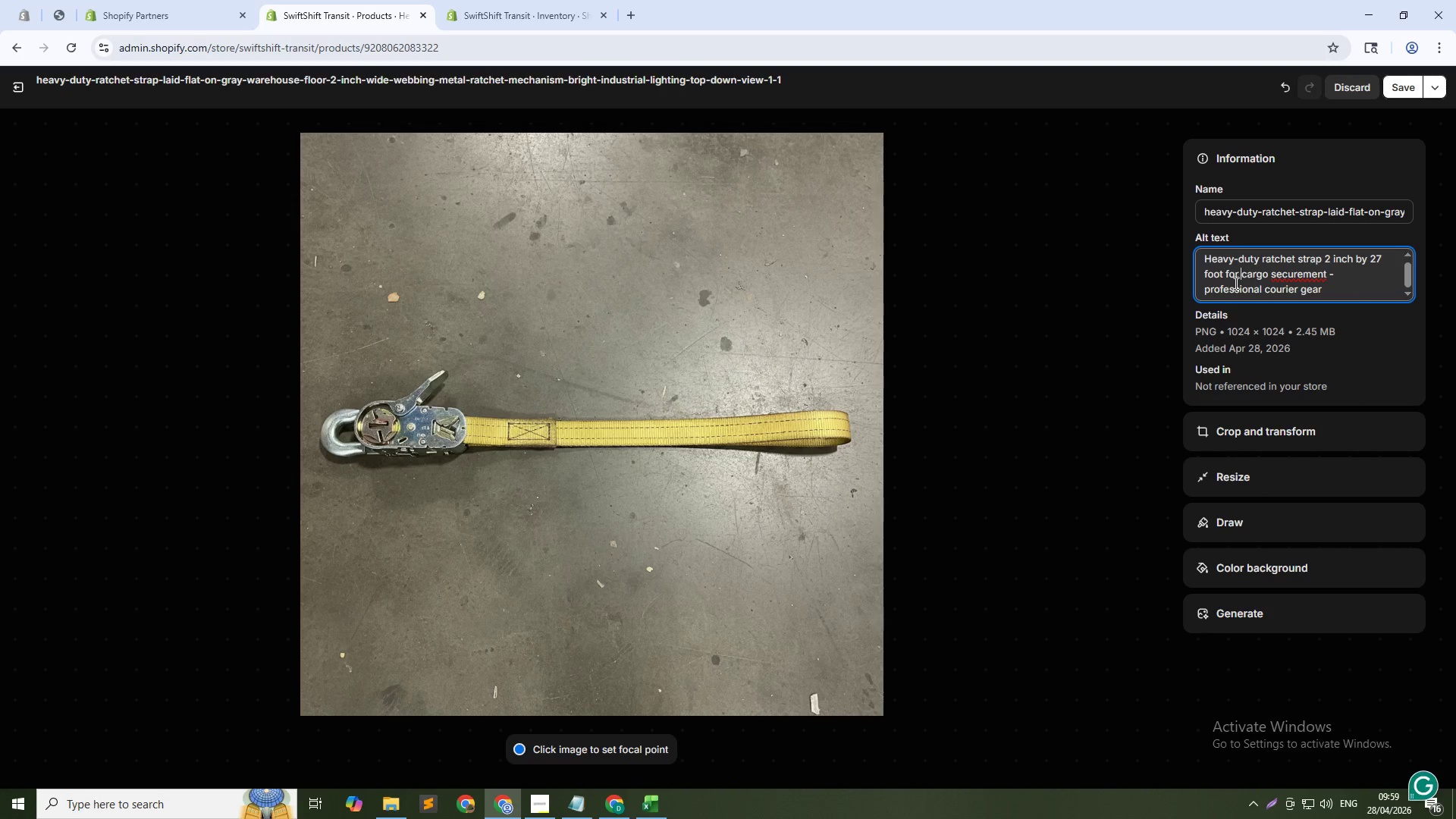 
key(ArrowRight)
 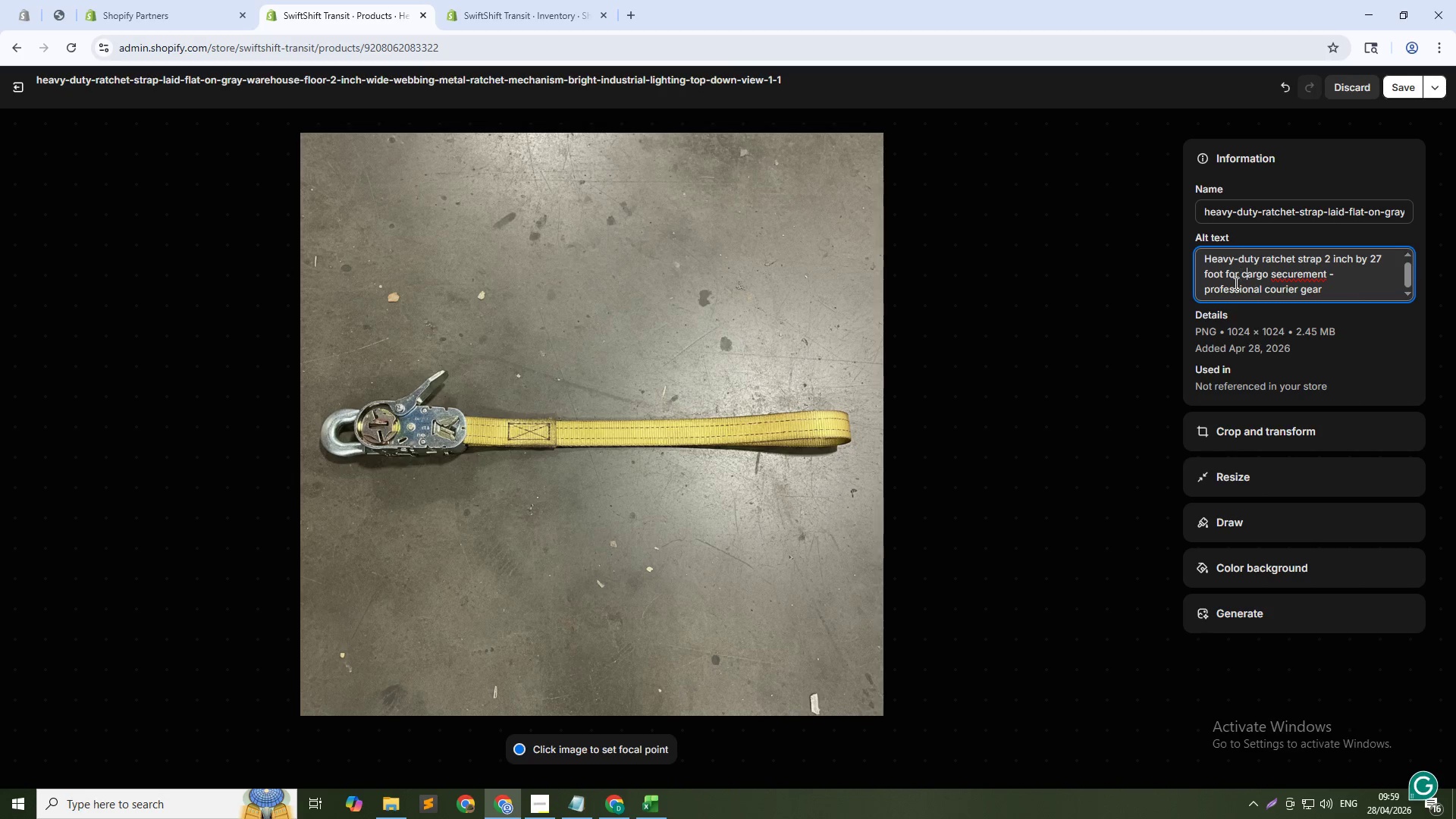 
key(ArrowRight)
 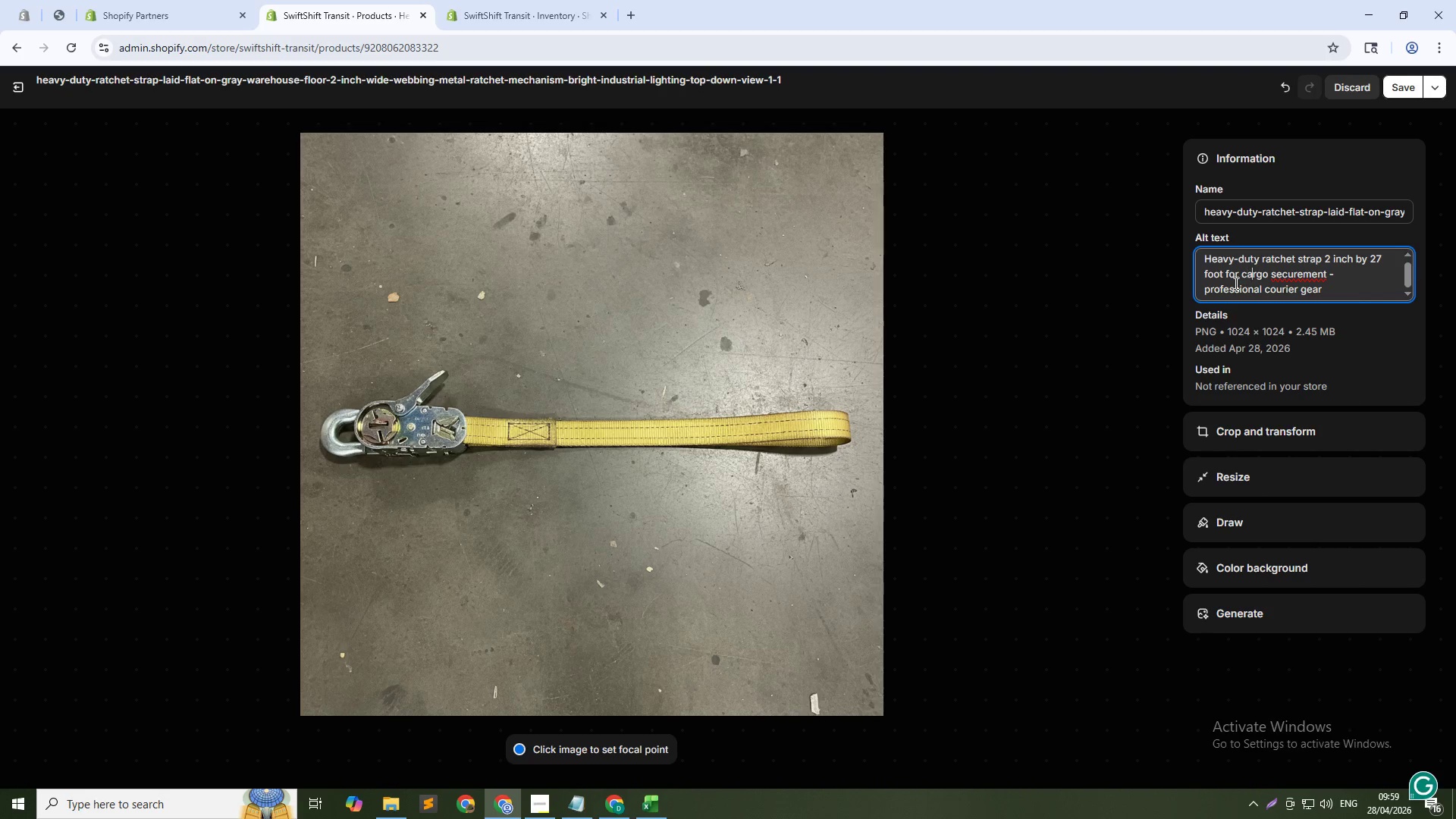 
key(ArrowRight)
 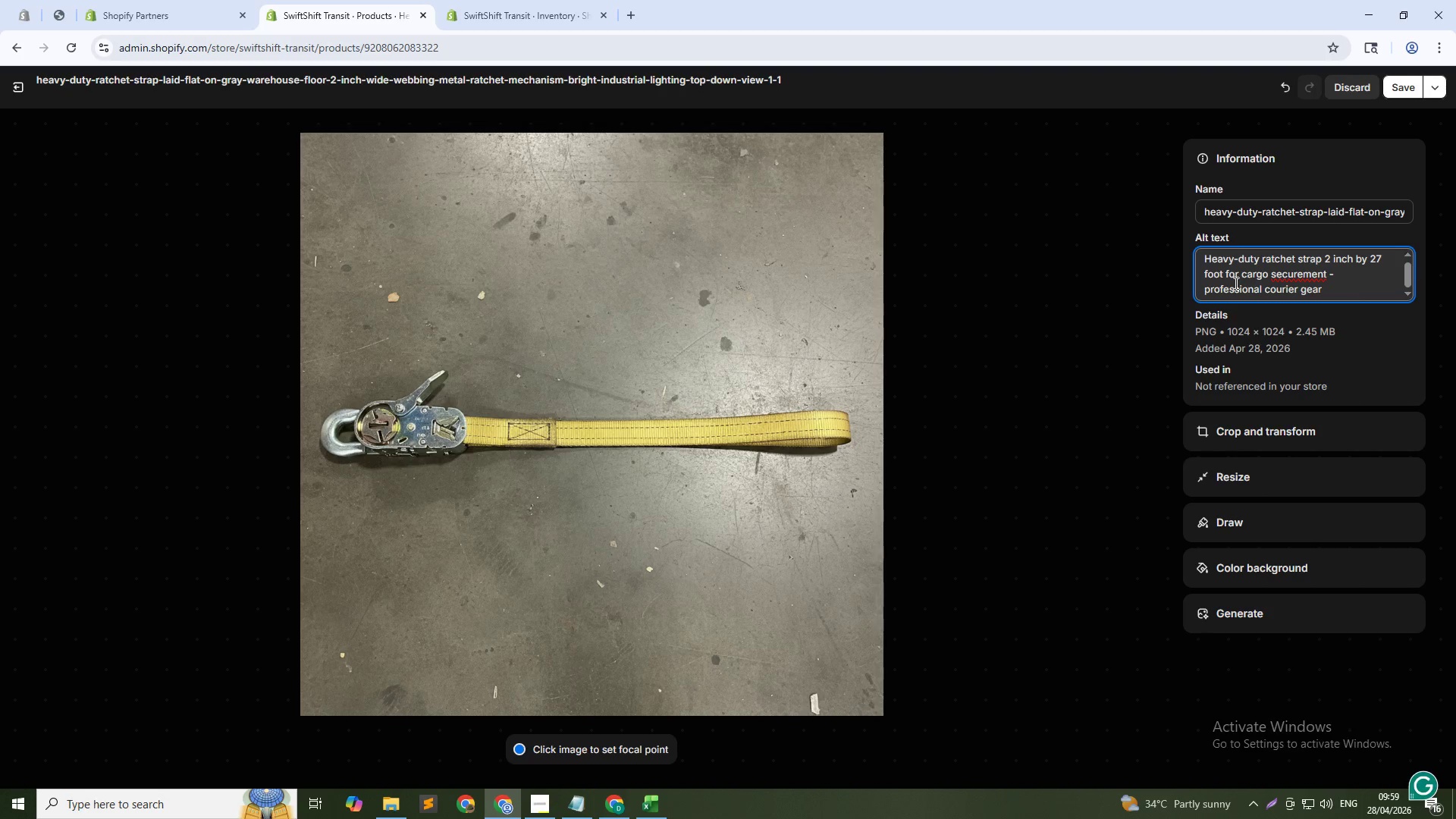 
key(ArrowRight)
 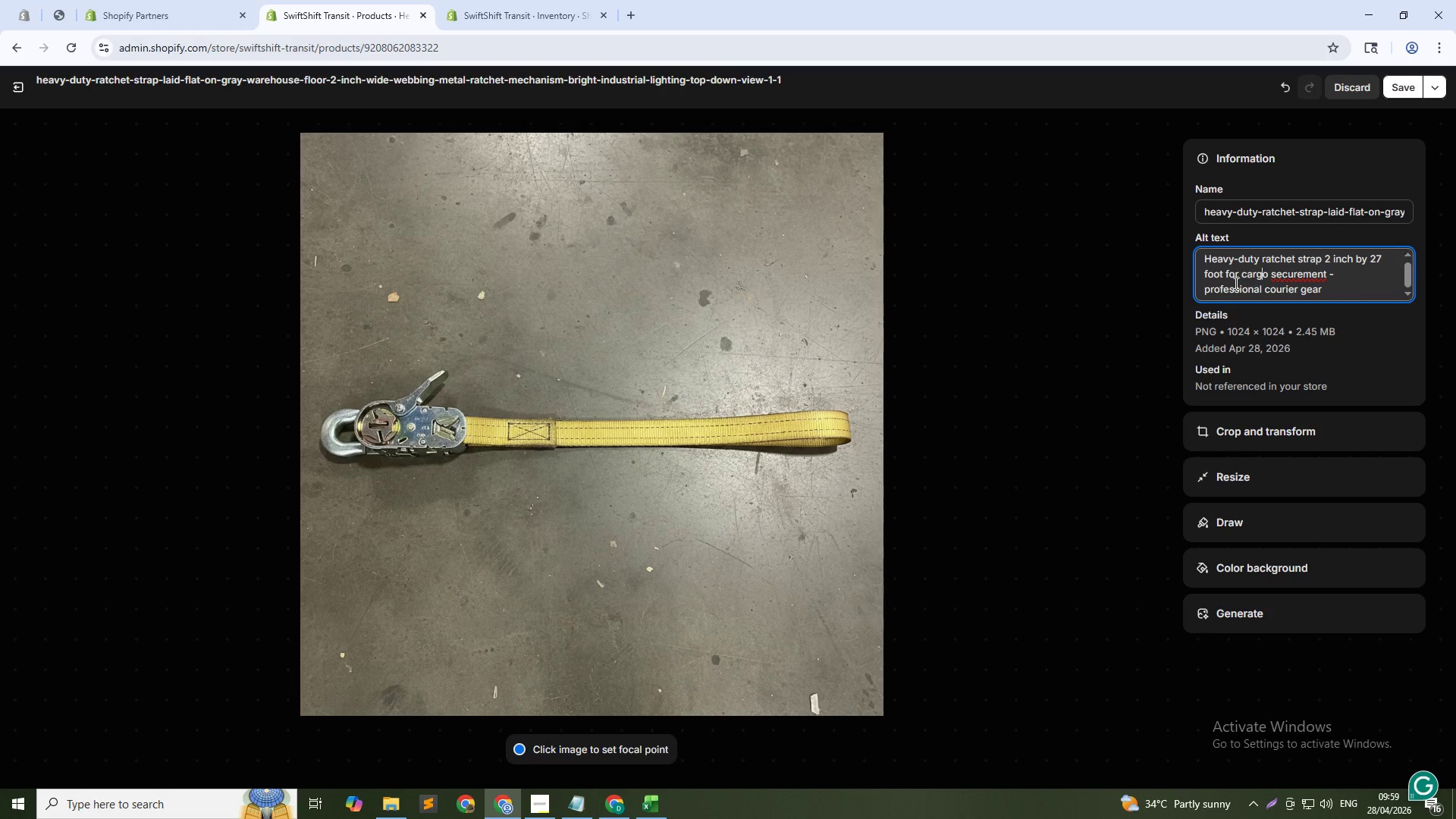 
key(ArrowRight)
 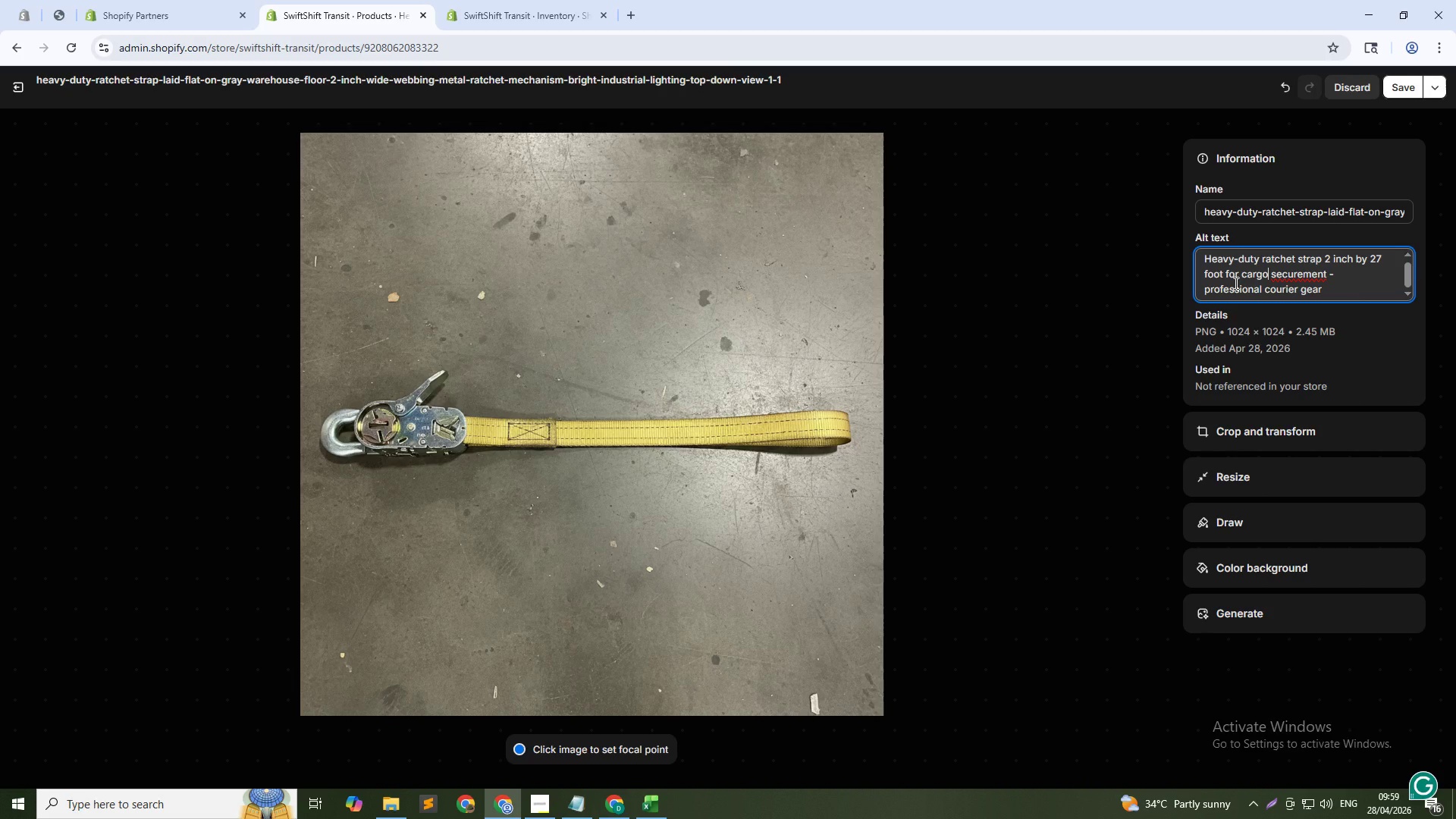 
key(ArrowDown)
 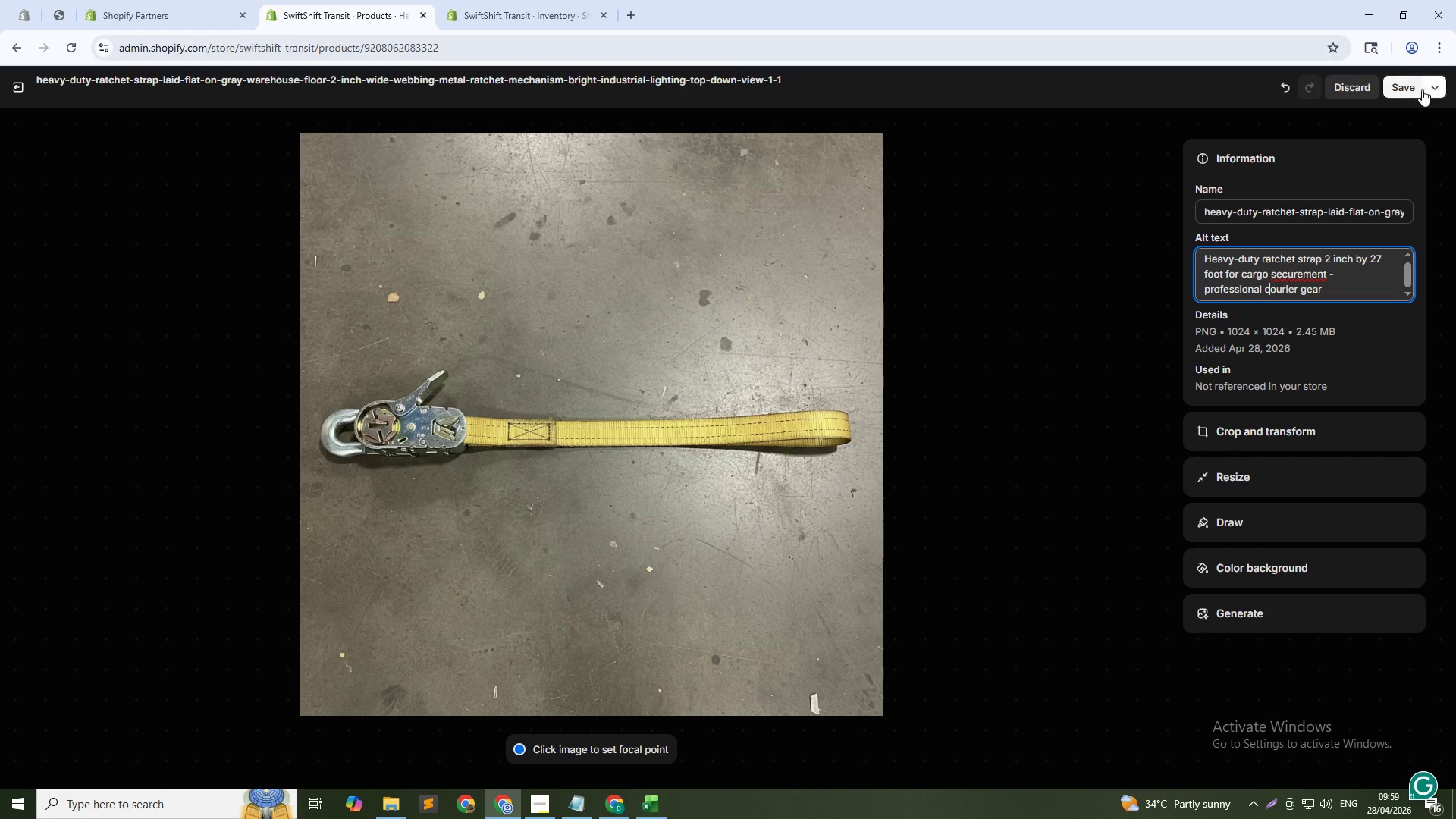 
left_click([1410, 87])
 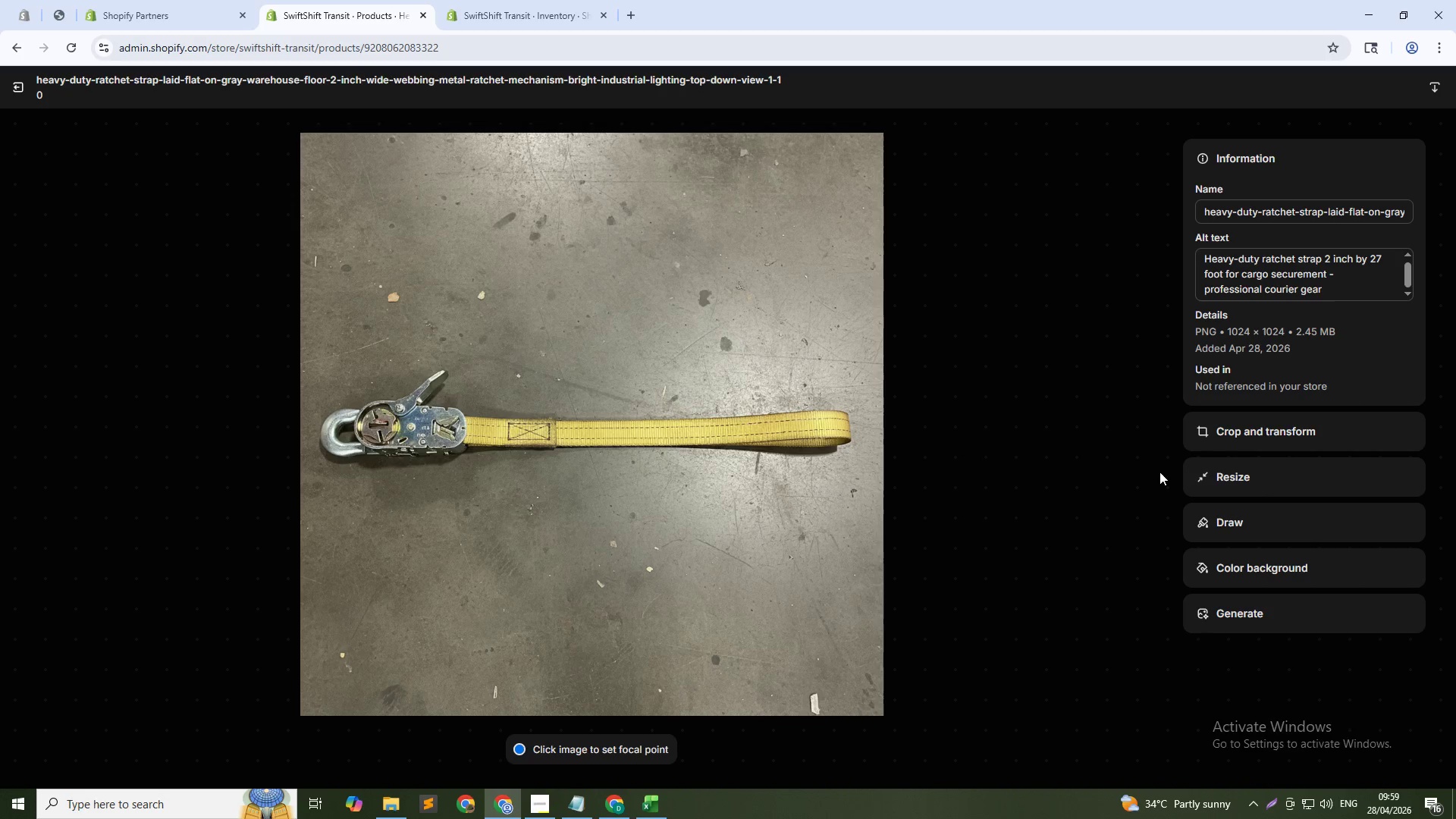 
wait(6.91)
 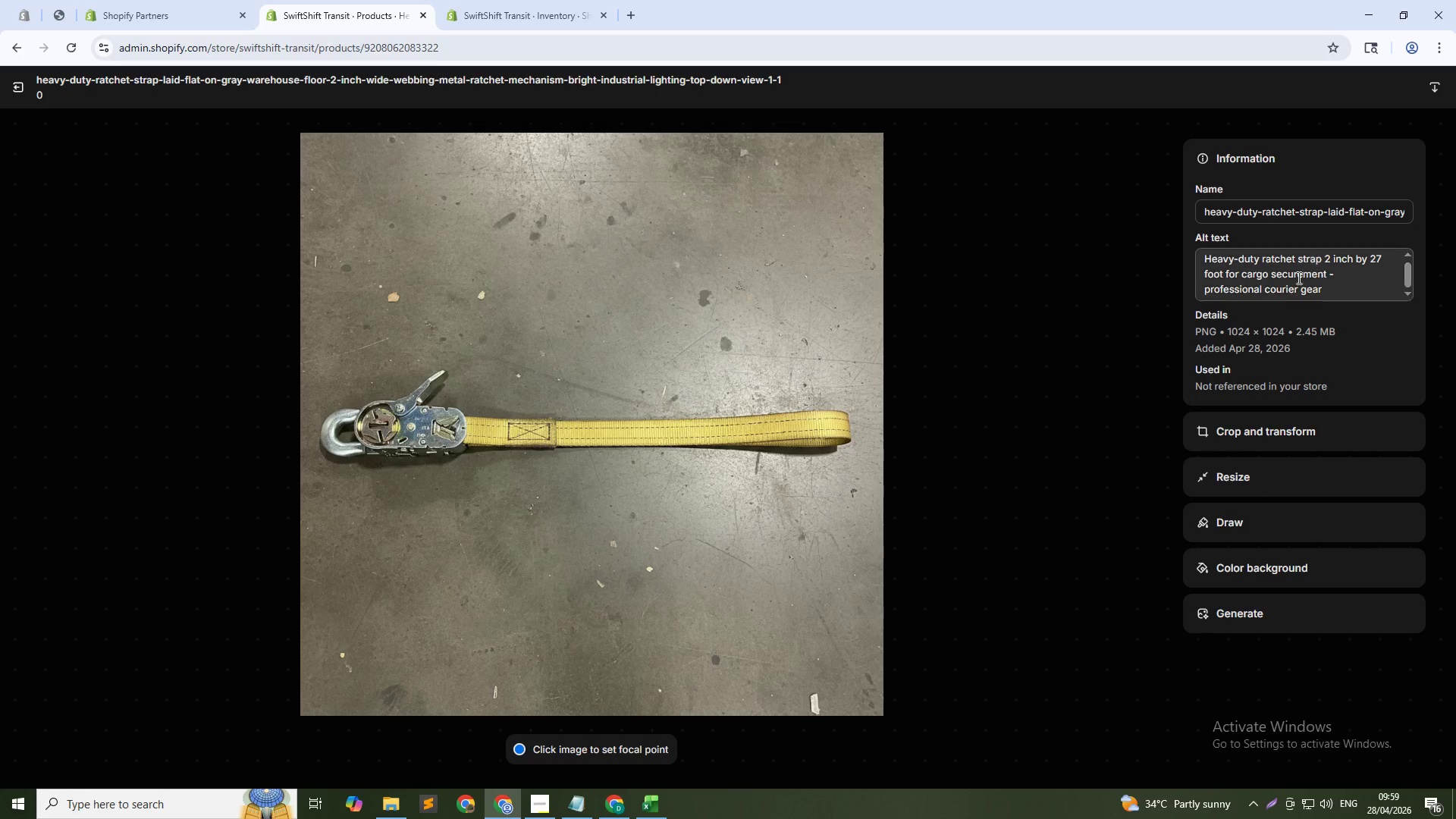 
left_click([23, 92])
 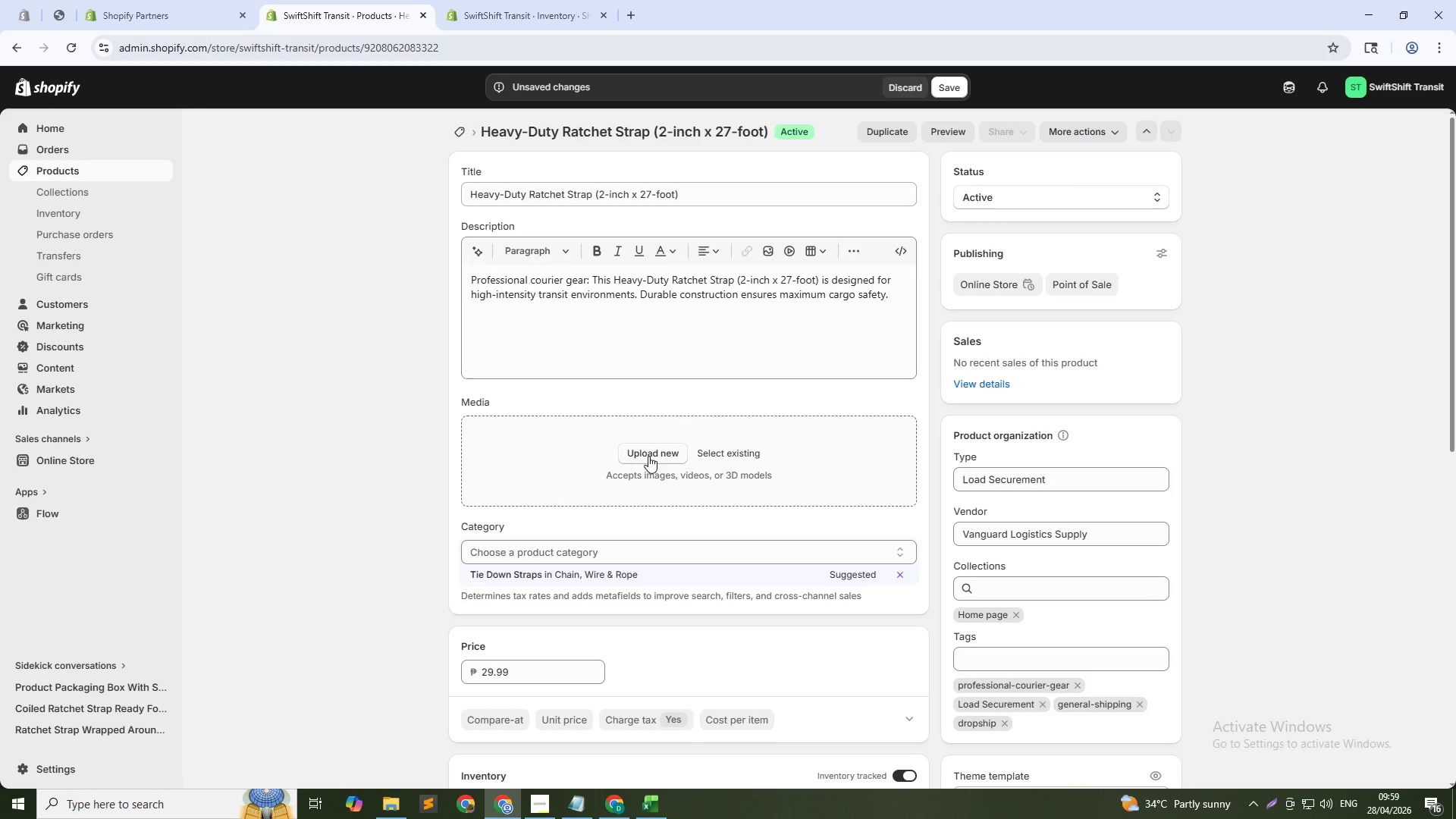 
left_click([657, 459])
 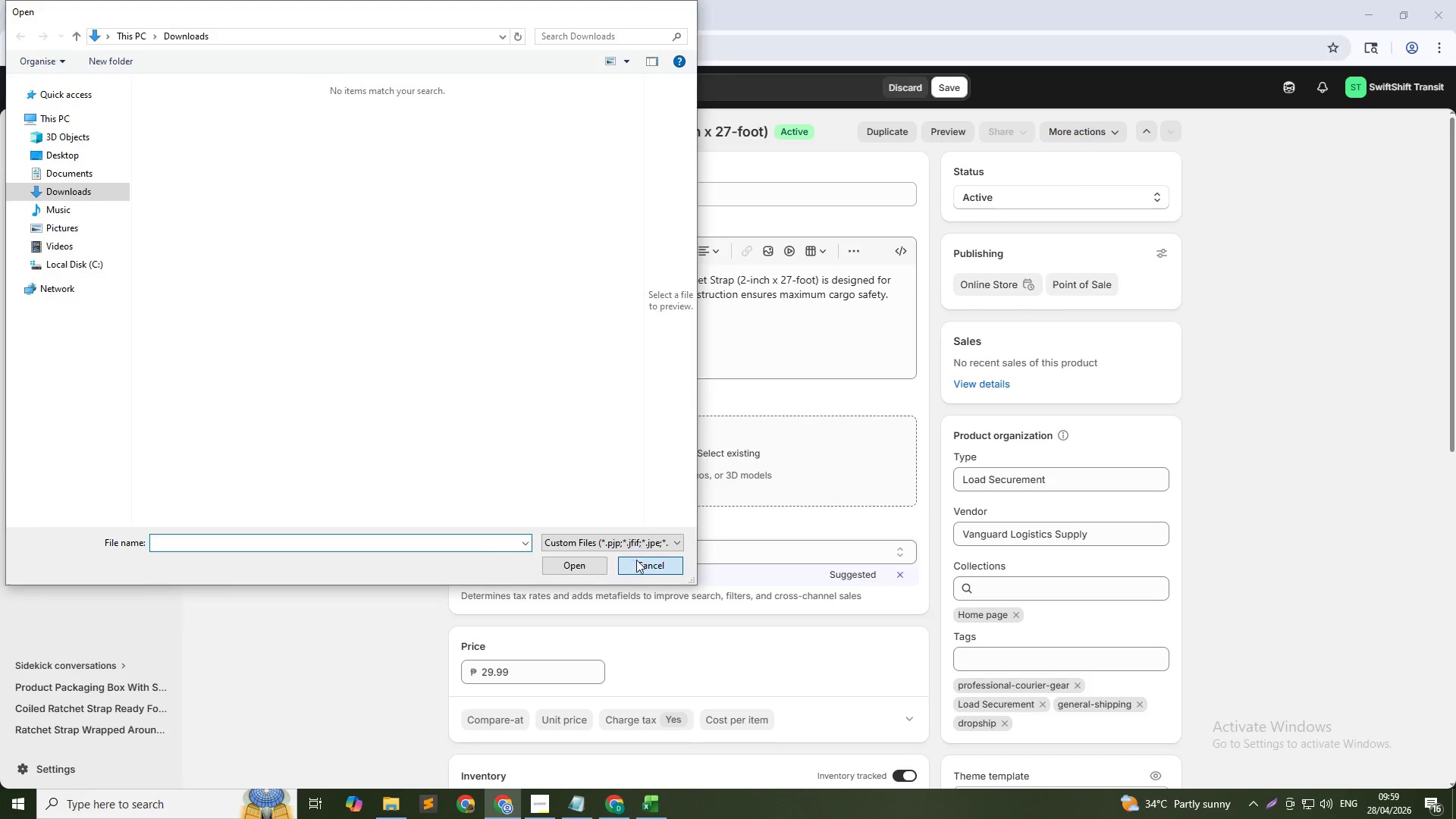 
left_click([717, 457])
 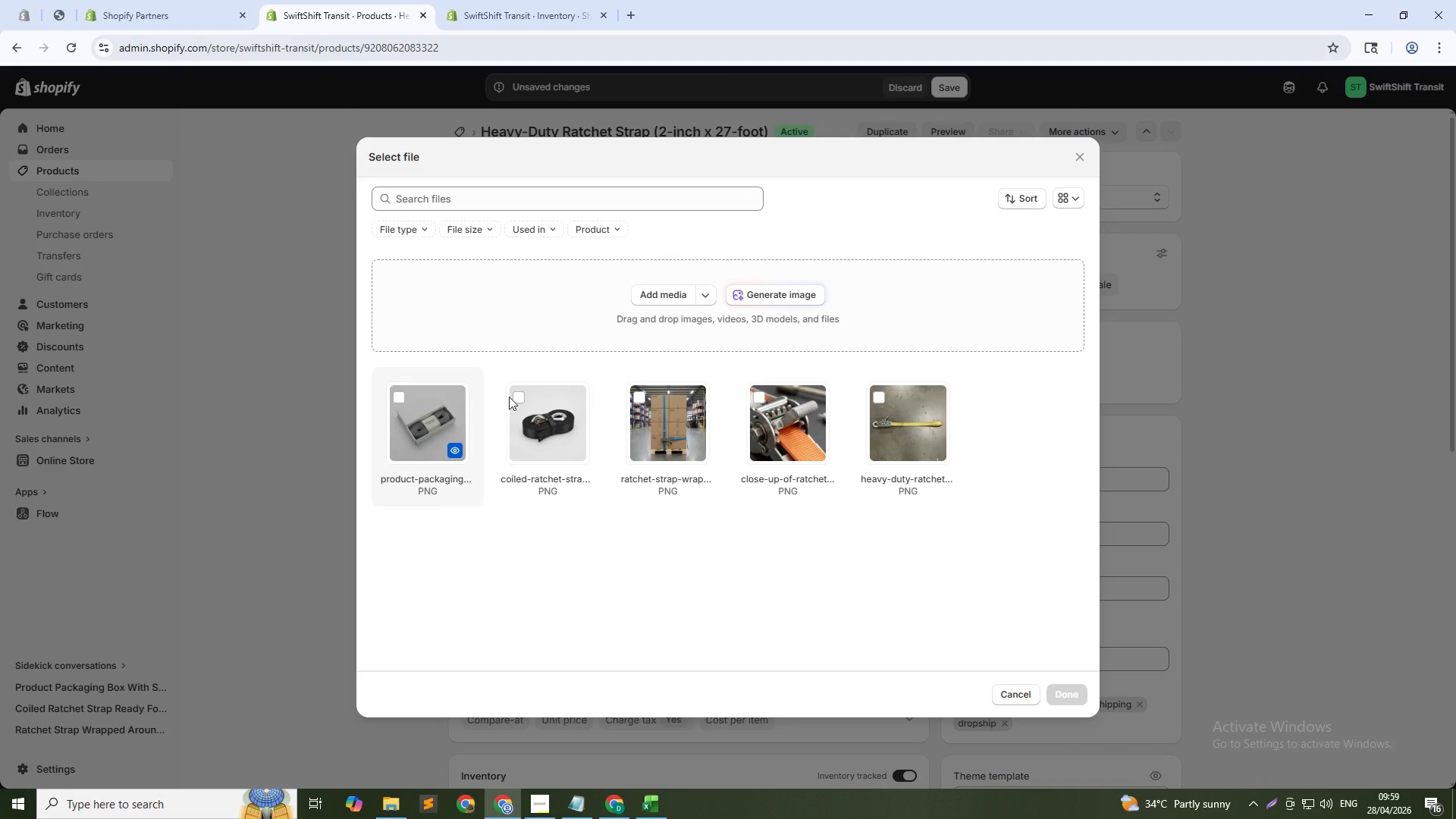 
left_click([930, 406])
 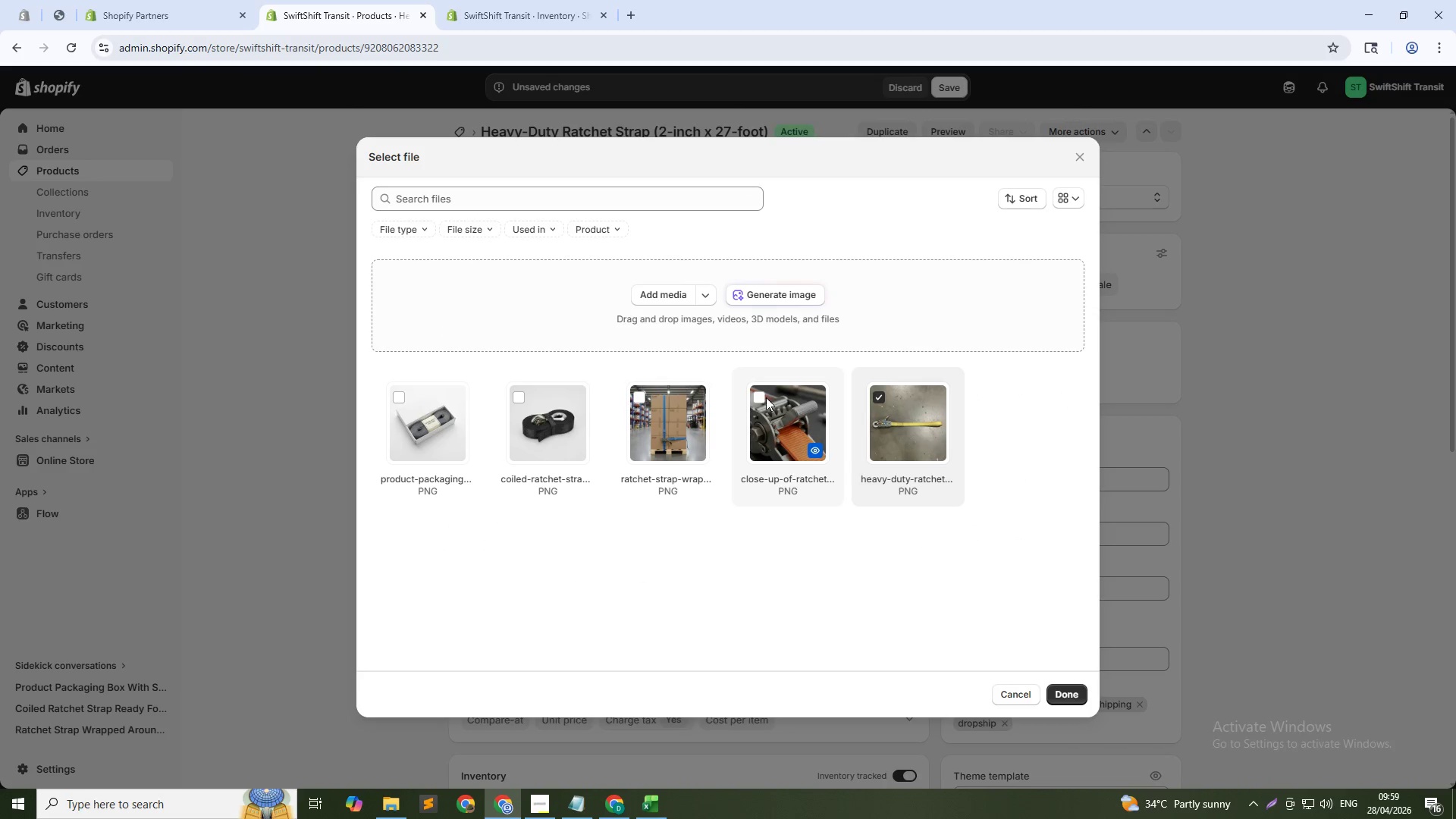 
left_click([761, 396])
 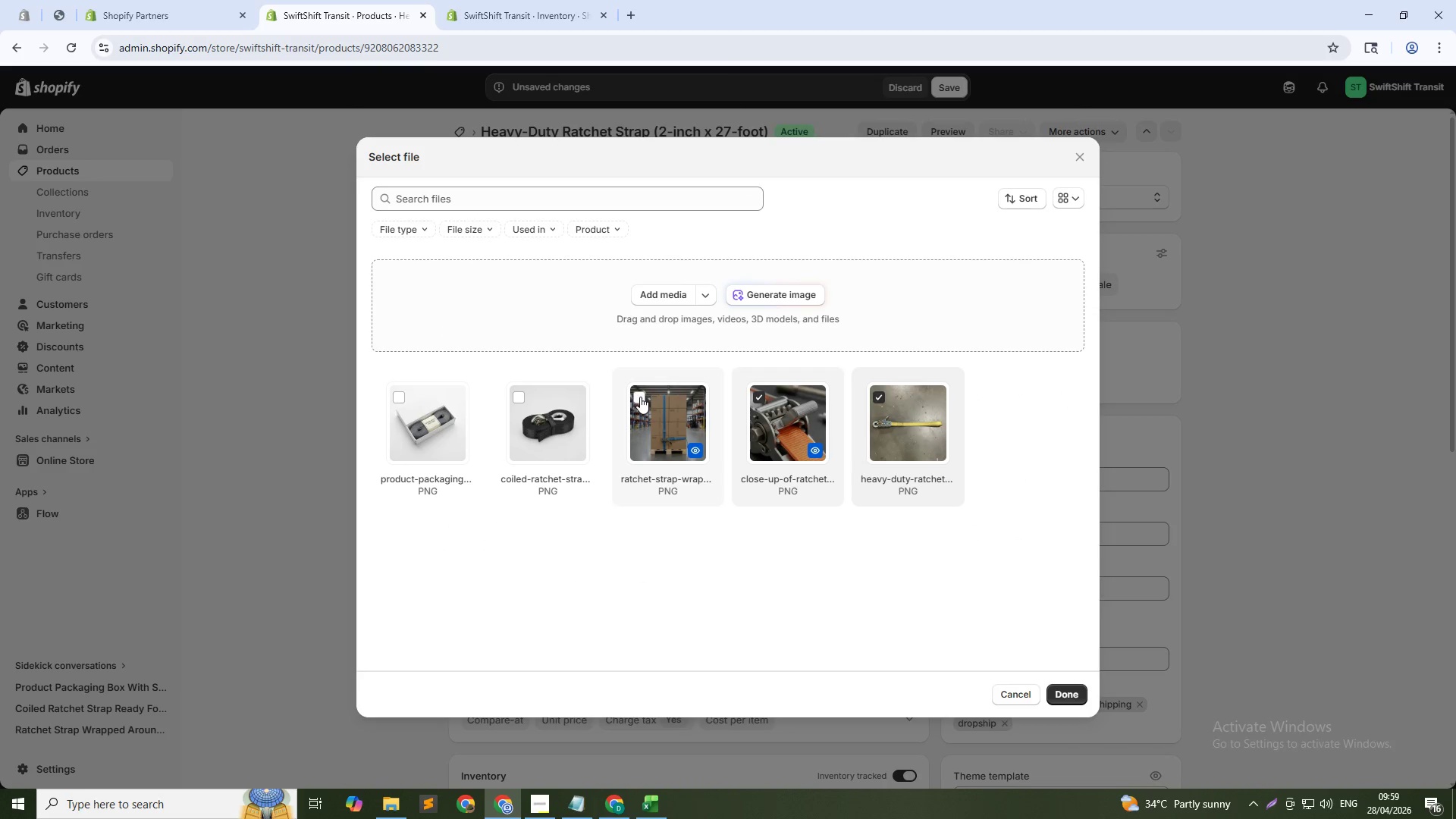 
left_click([645, 394])
 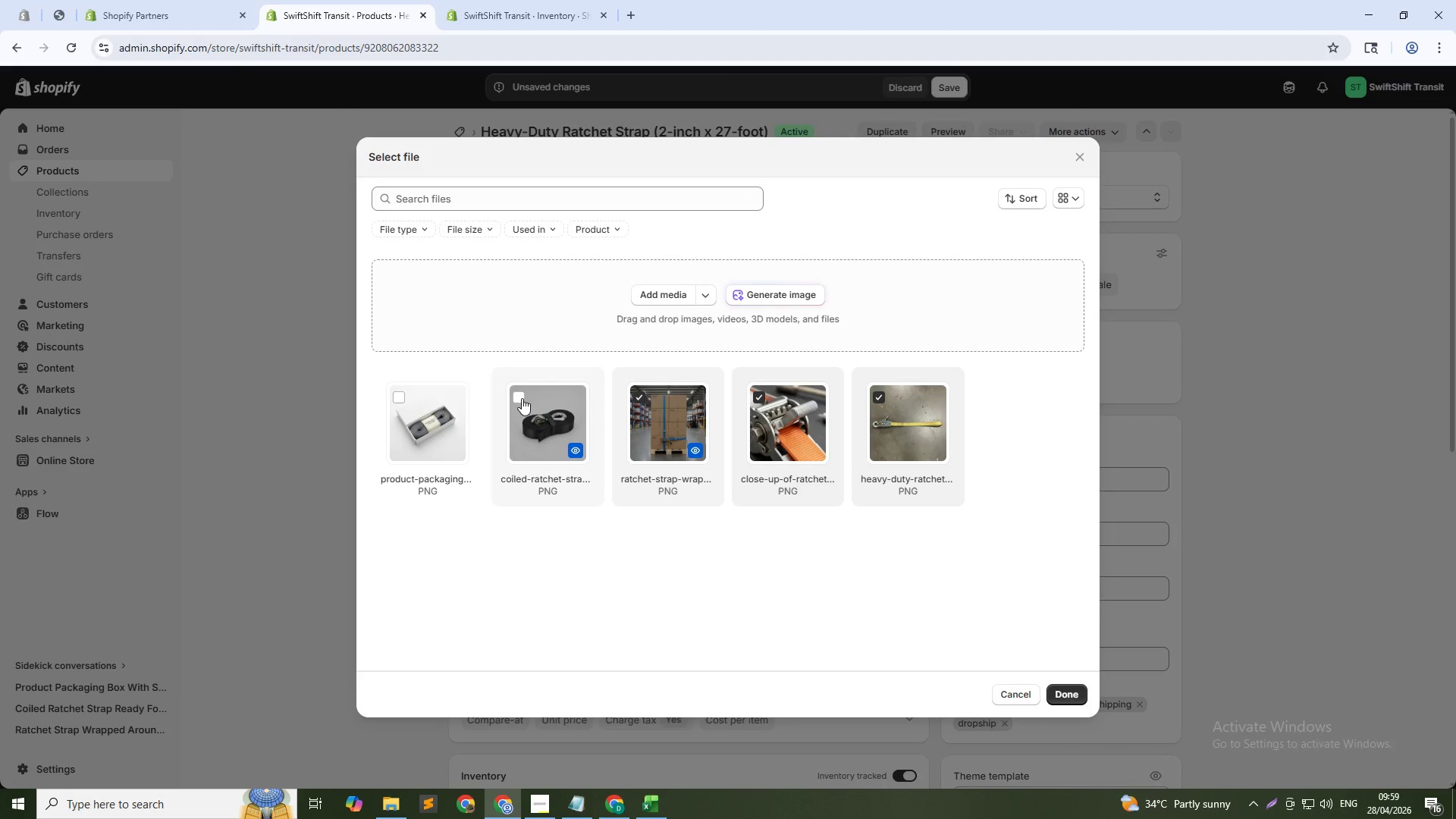 
left_click([522, 398])
 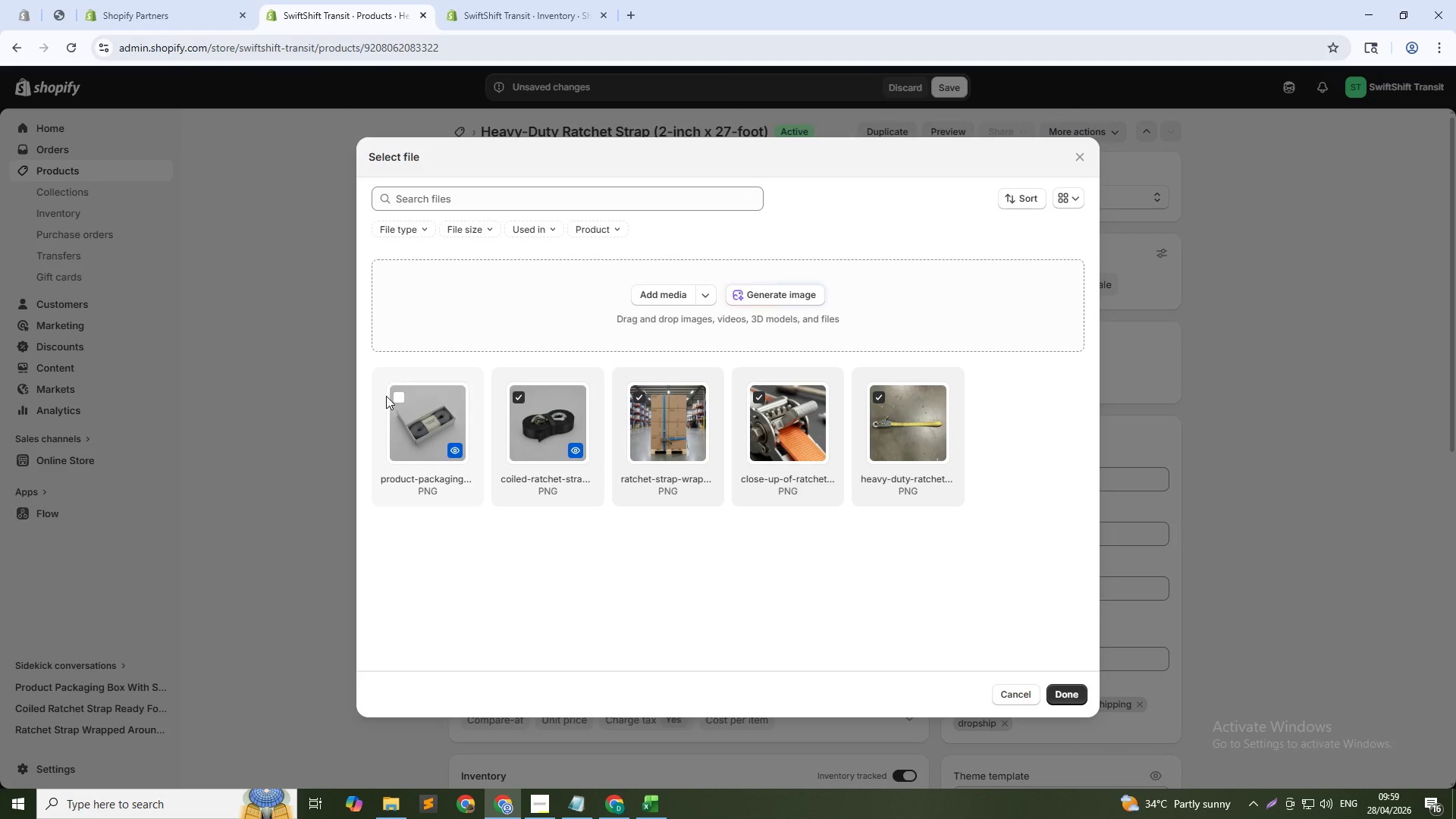 
left_click([395, 396])
 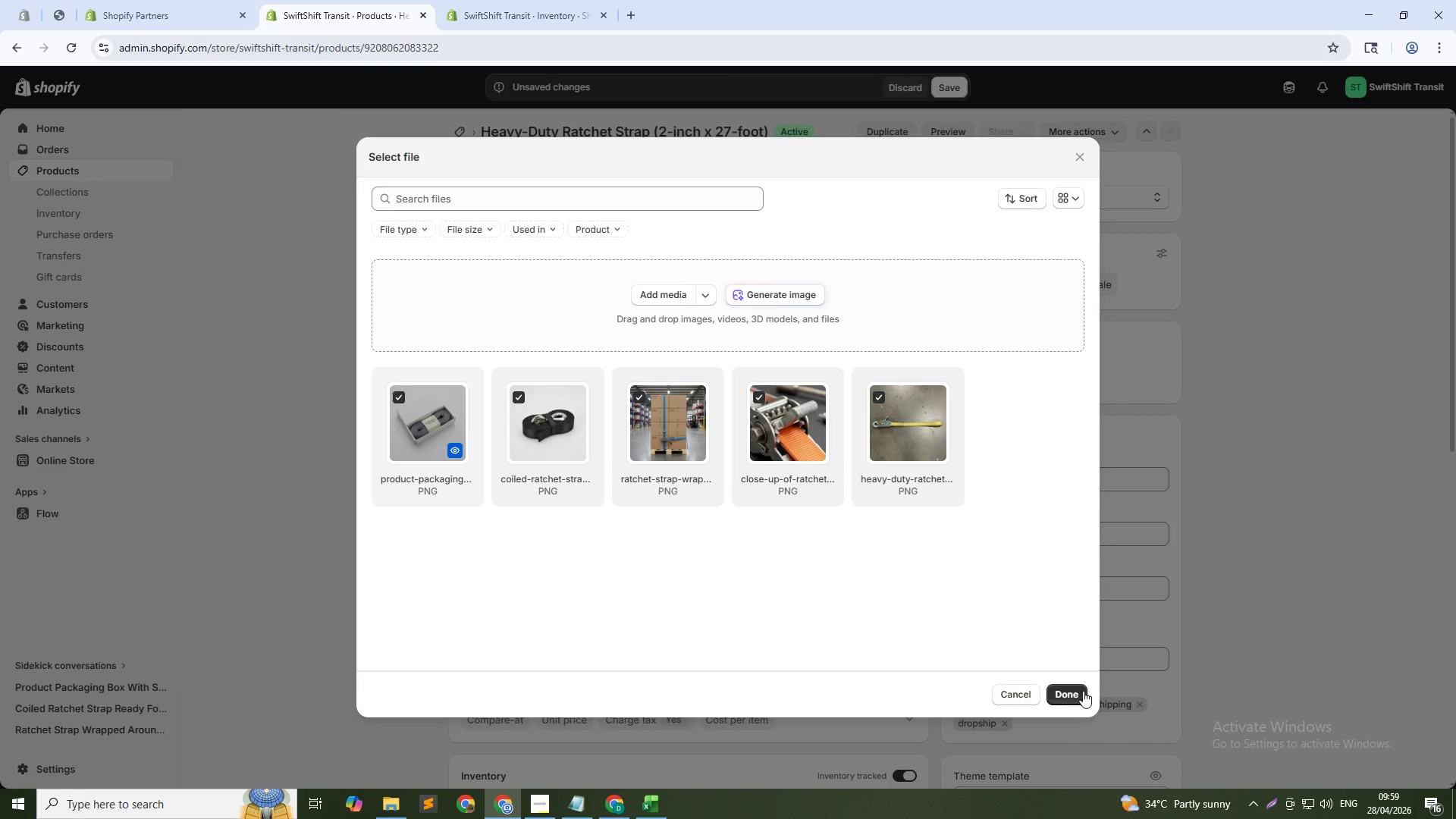 
left_click([1065, 698])
 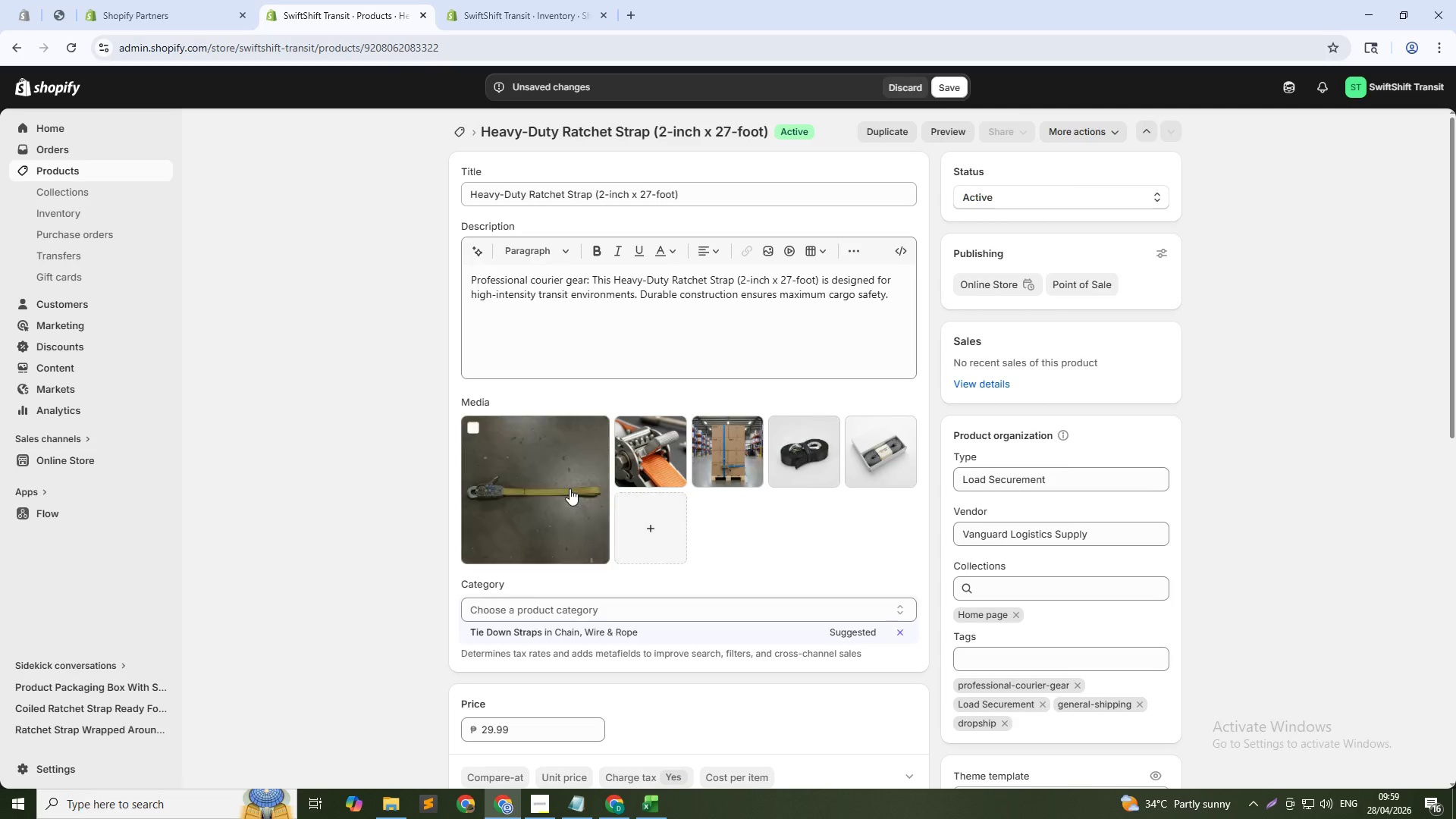 
left_click([570, 488])
 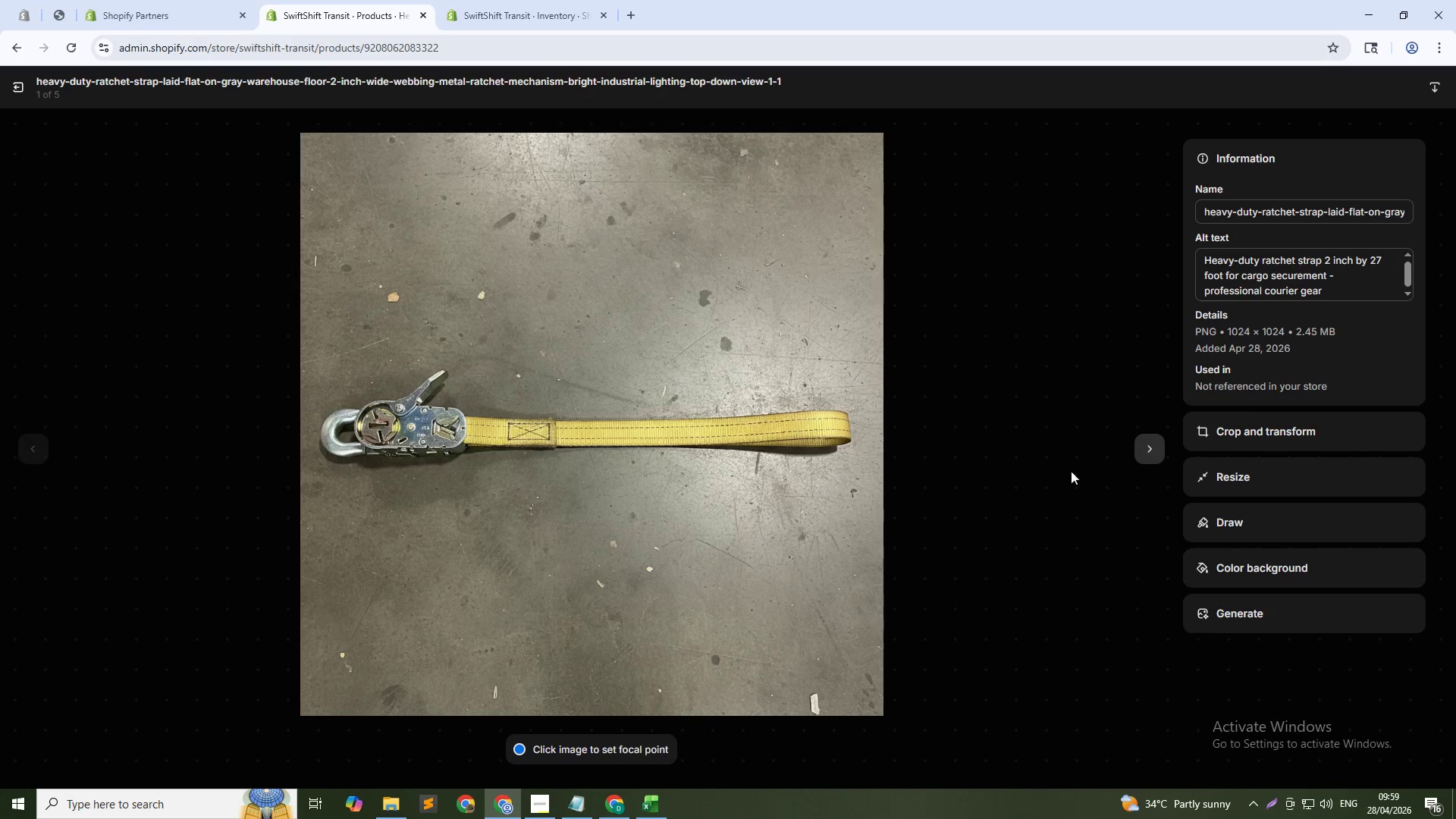 
left_click([1158, 457])
 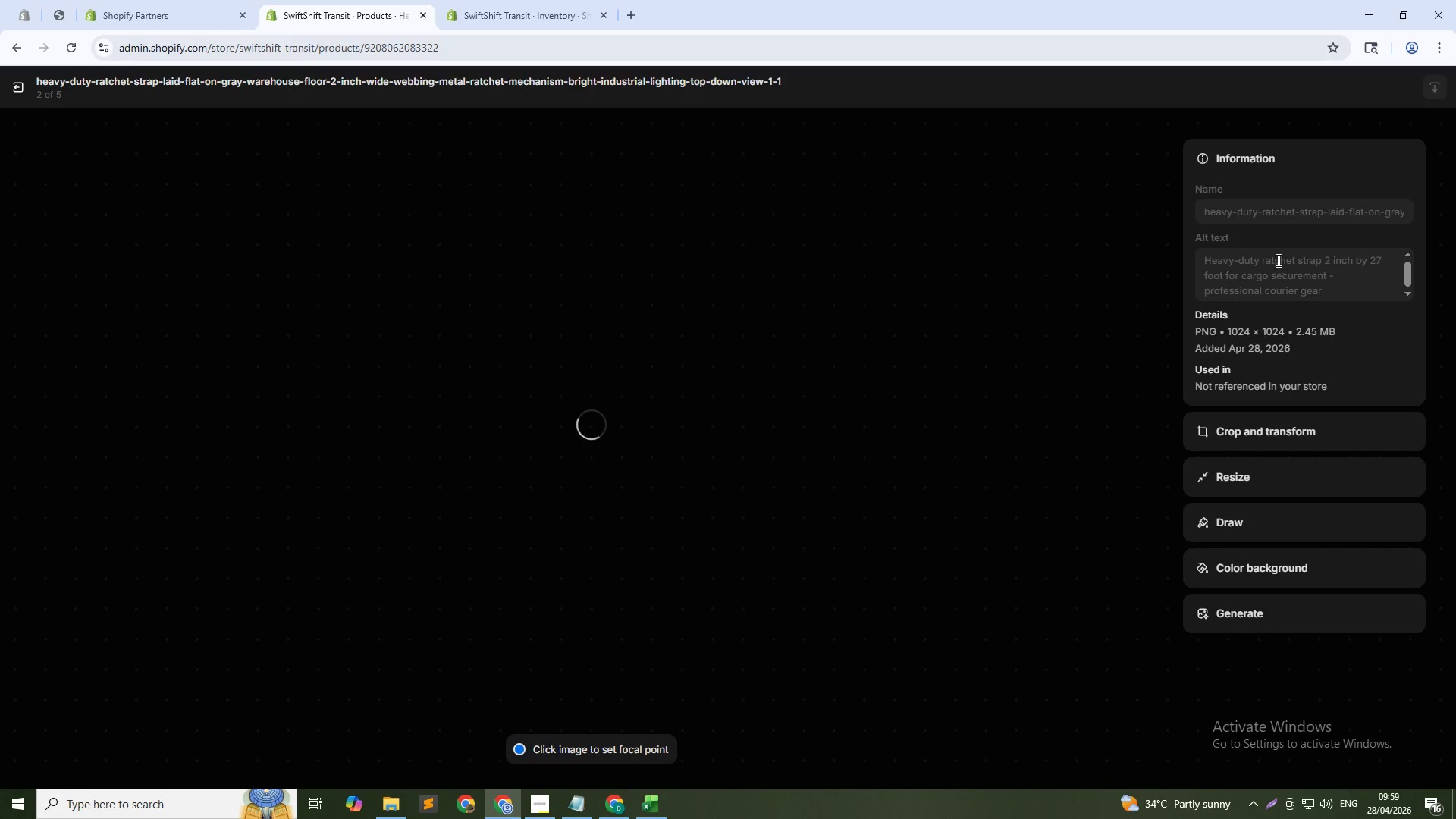 
left_click([1278, 259])
 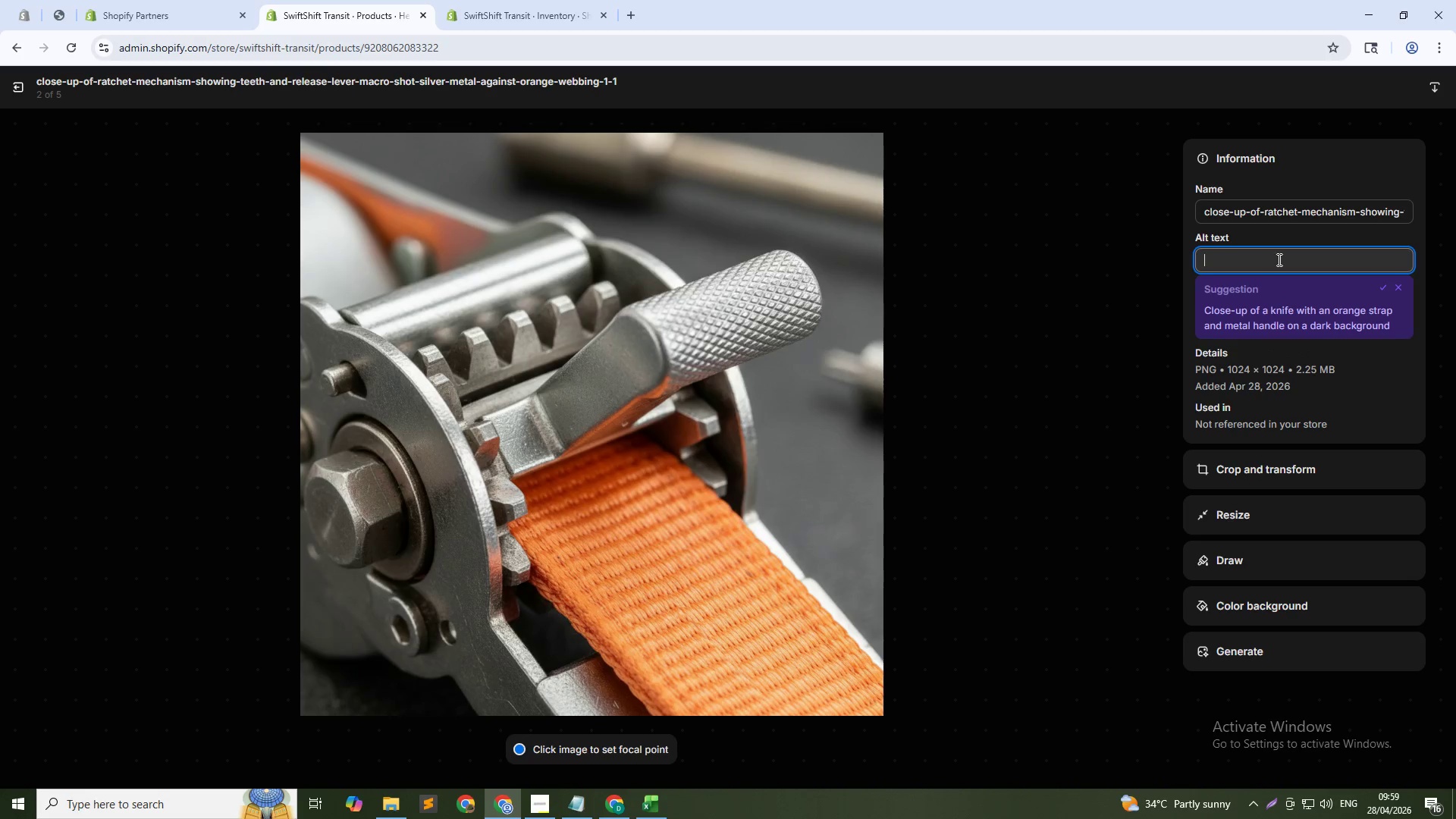 
type(T)
key(Backspace)
type(Ratchet mechanism close-up for heavy-duty tie down strap - industrial cargo equipment)
 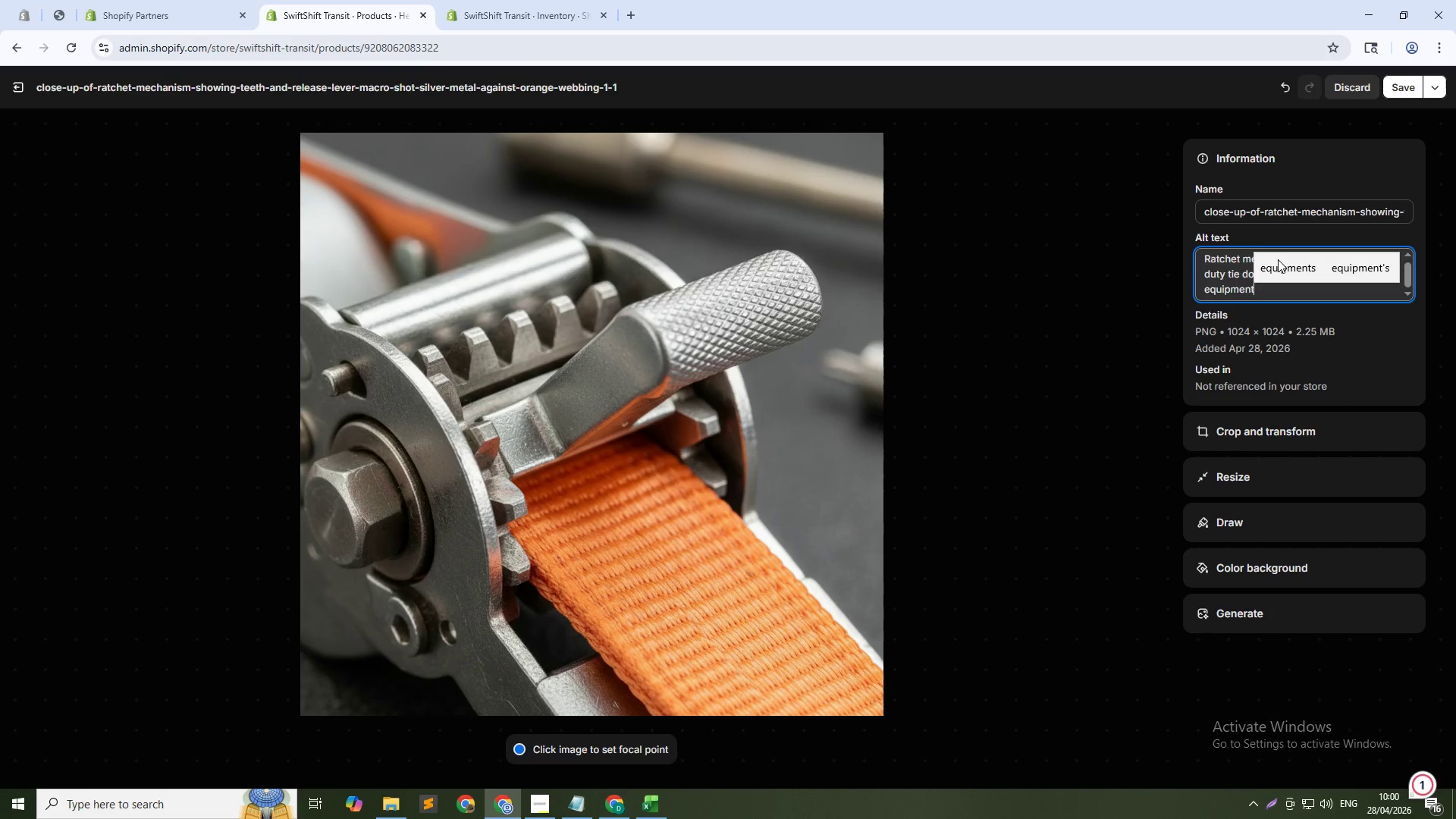 
left_click([1400, 83])
 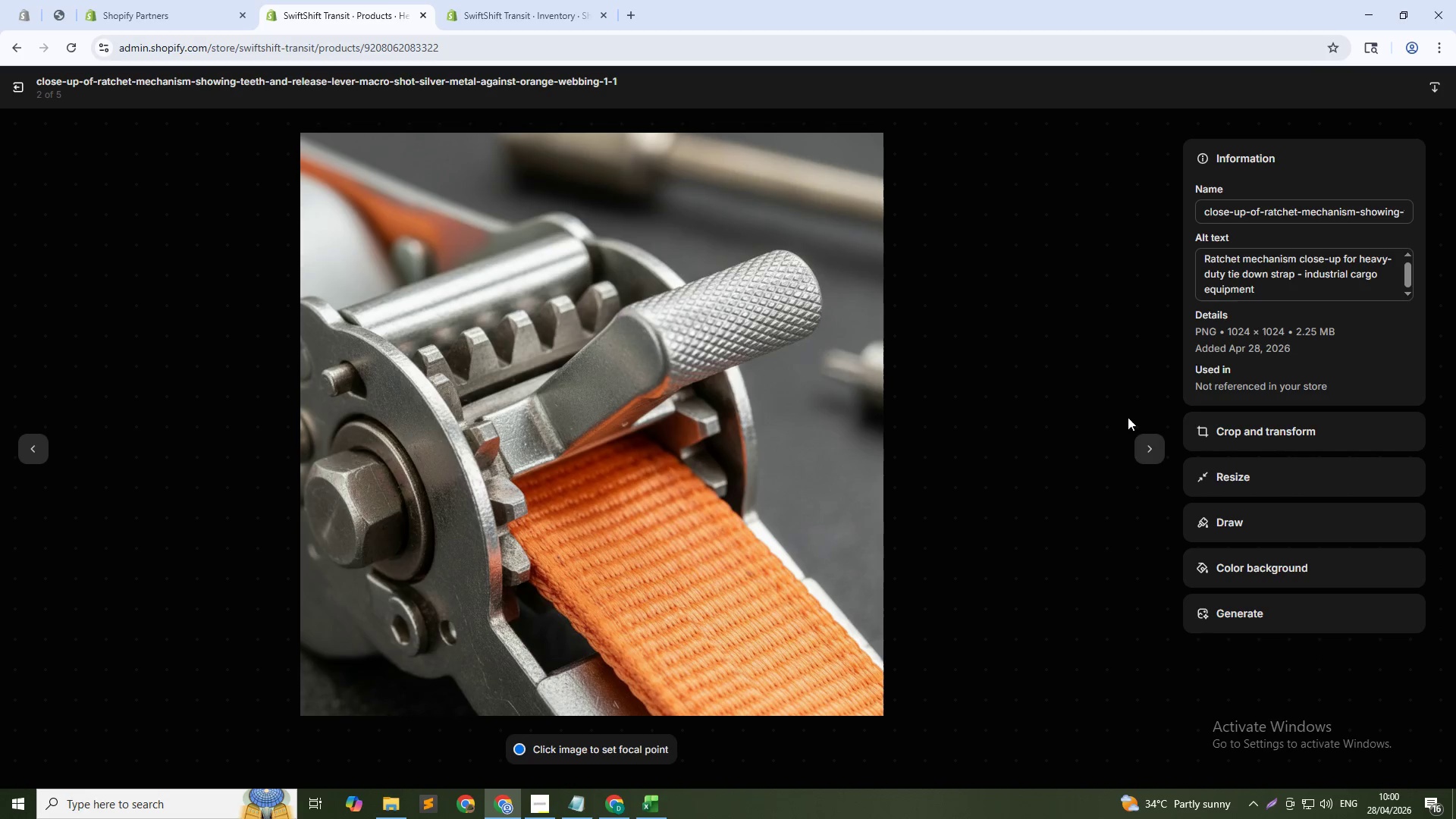 
left_click([1141, 445])
 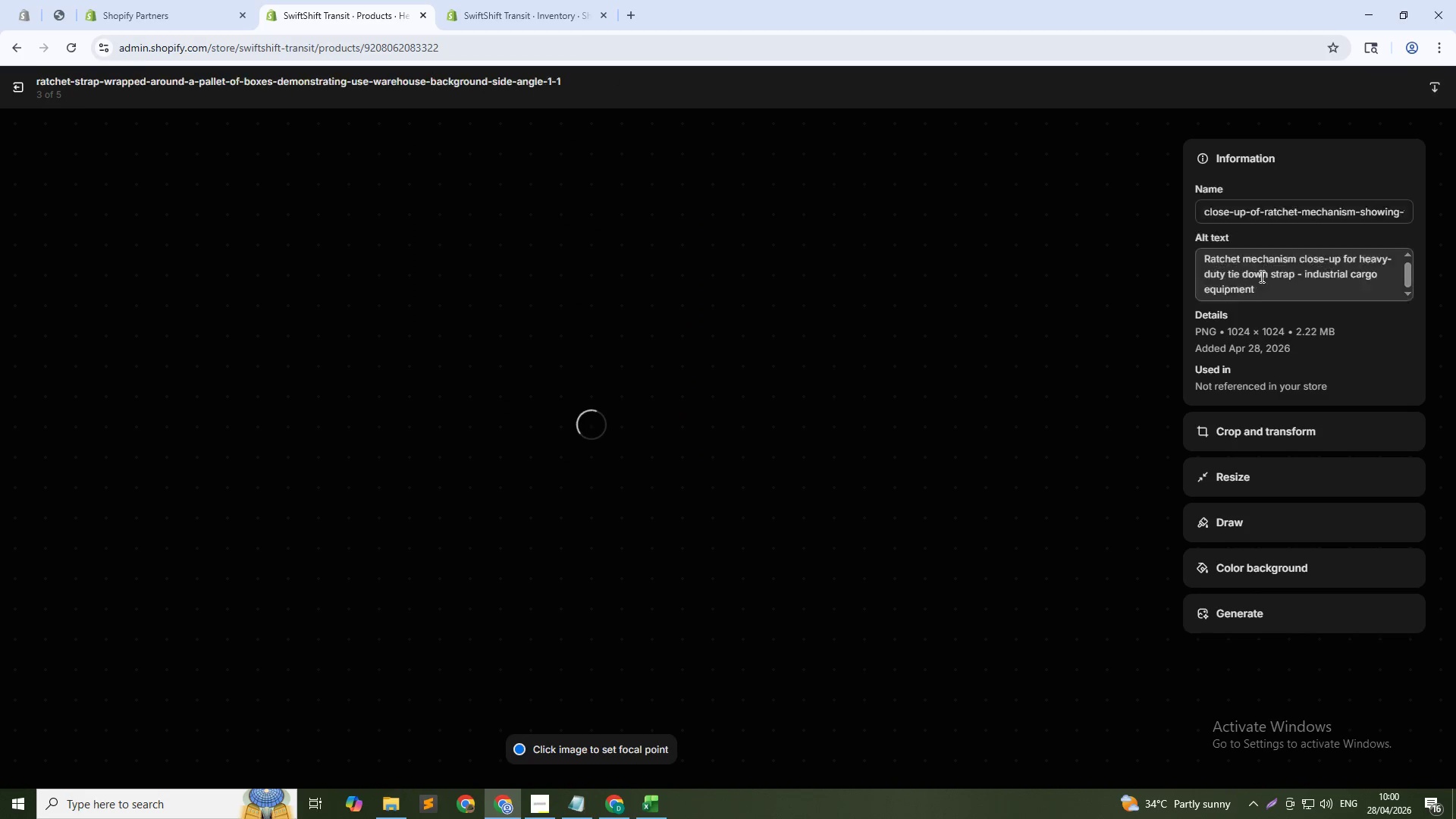 
left_click([1269, 258])
 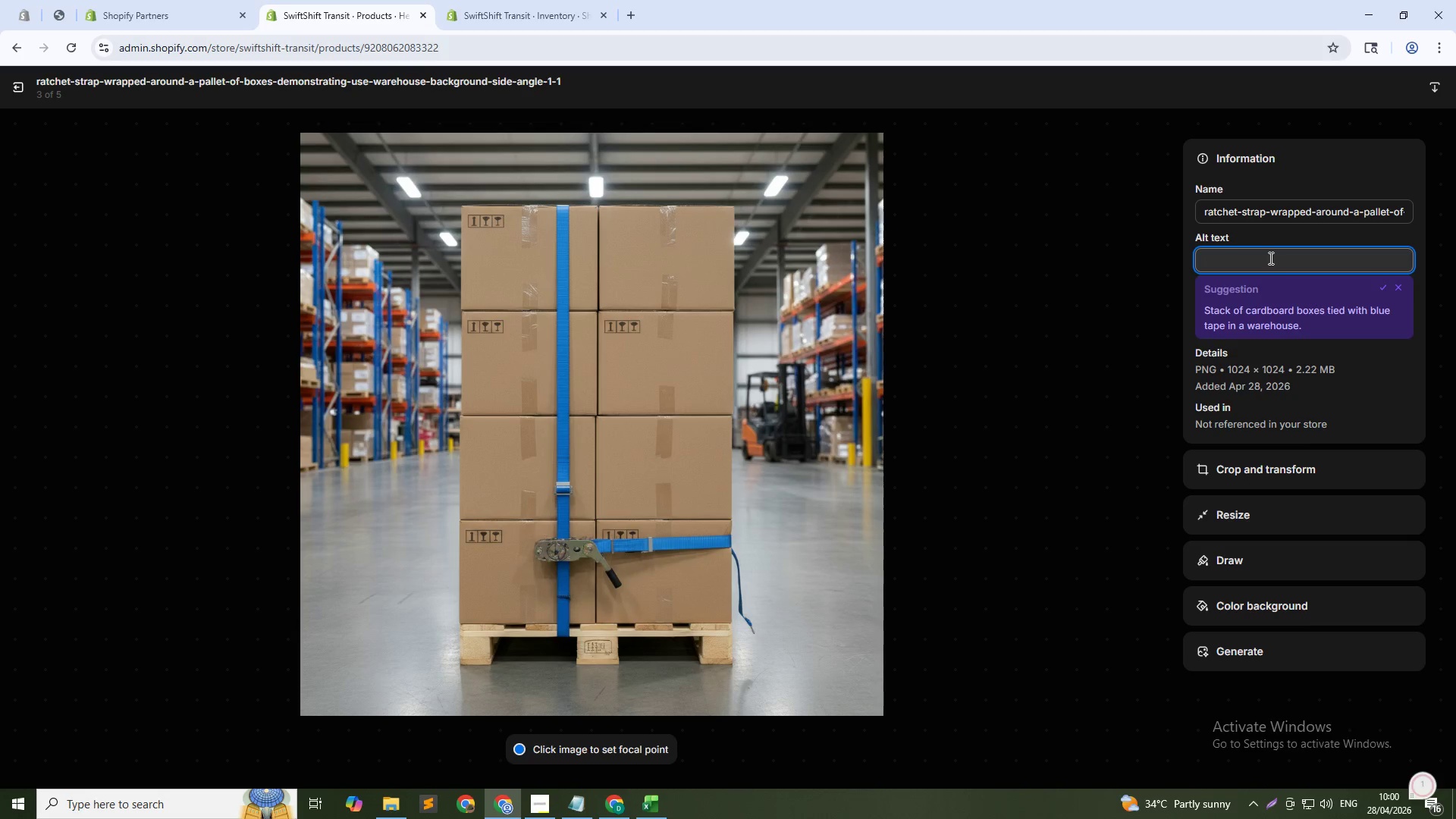 
type(Ratchet strap securing pallet load - professional moving equipment for couriers)
 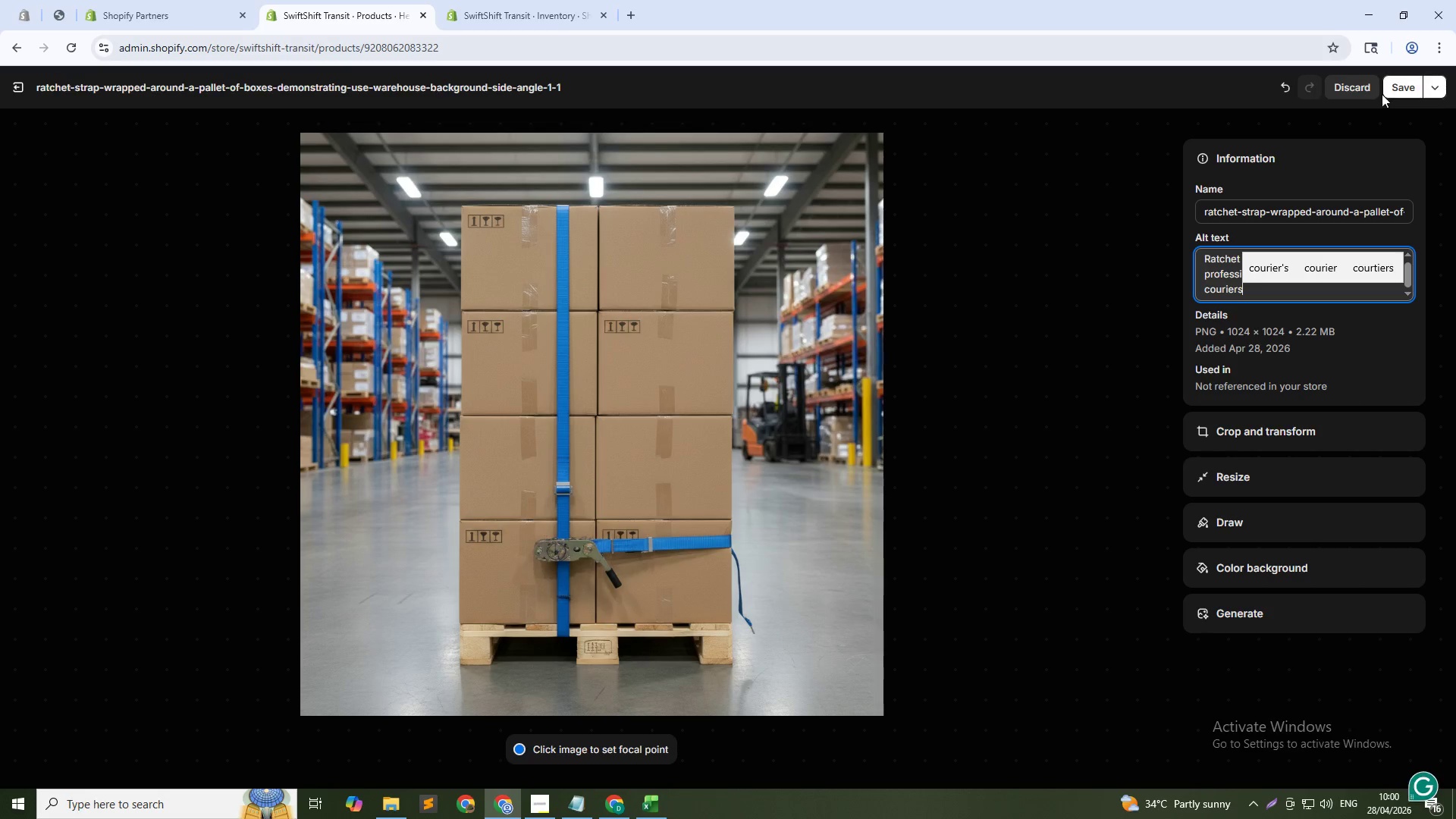 
left_click([1392, 89])
 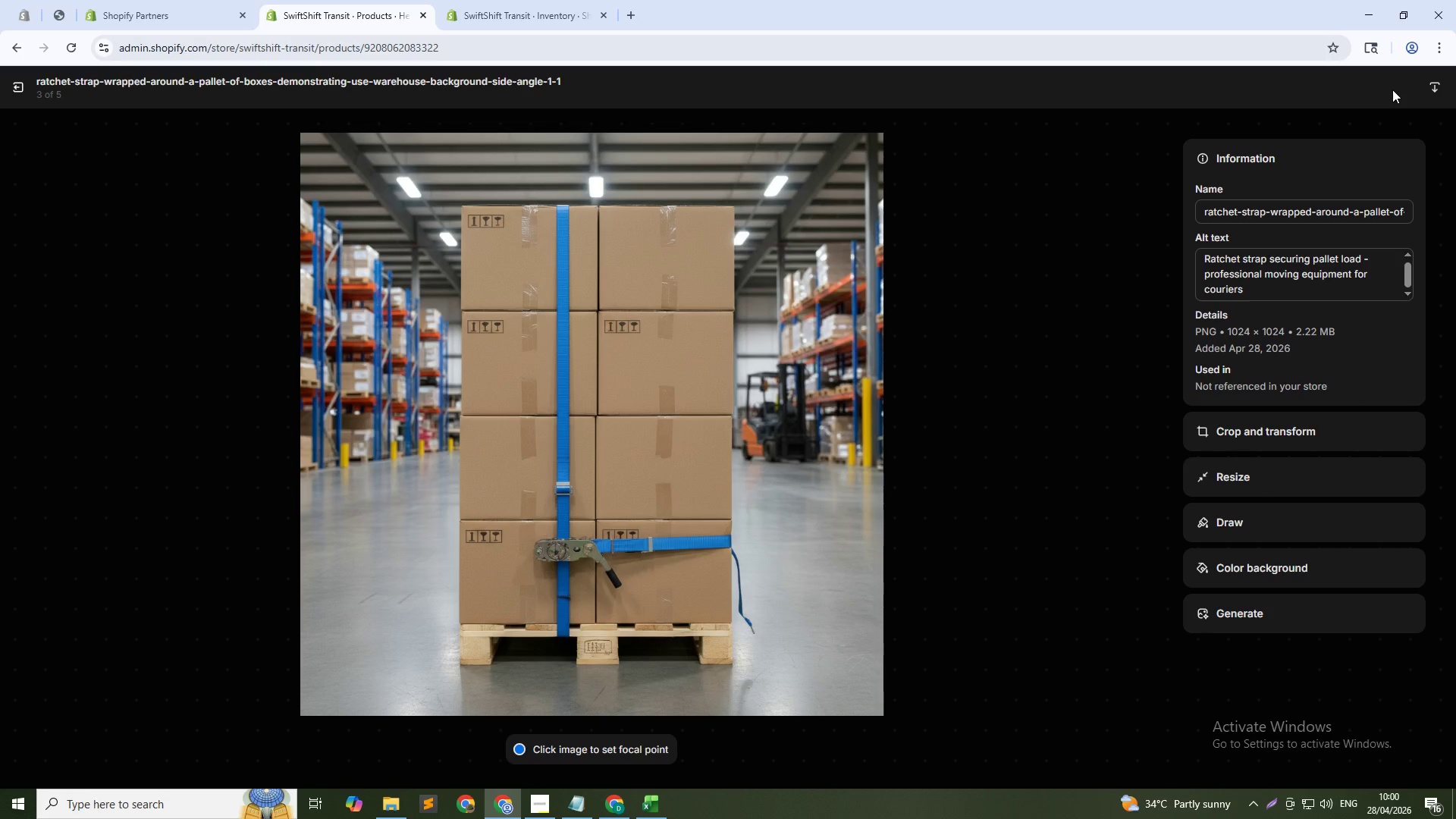 
wait(14.75)
 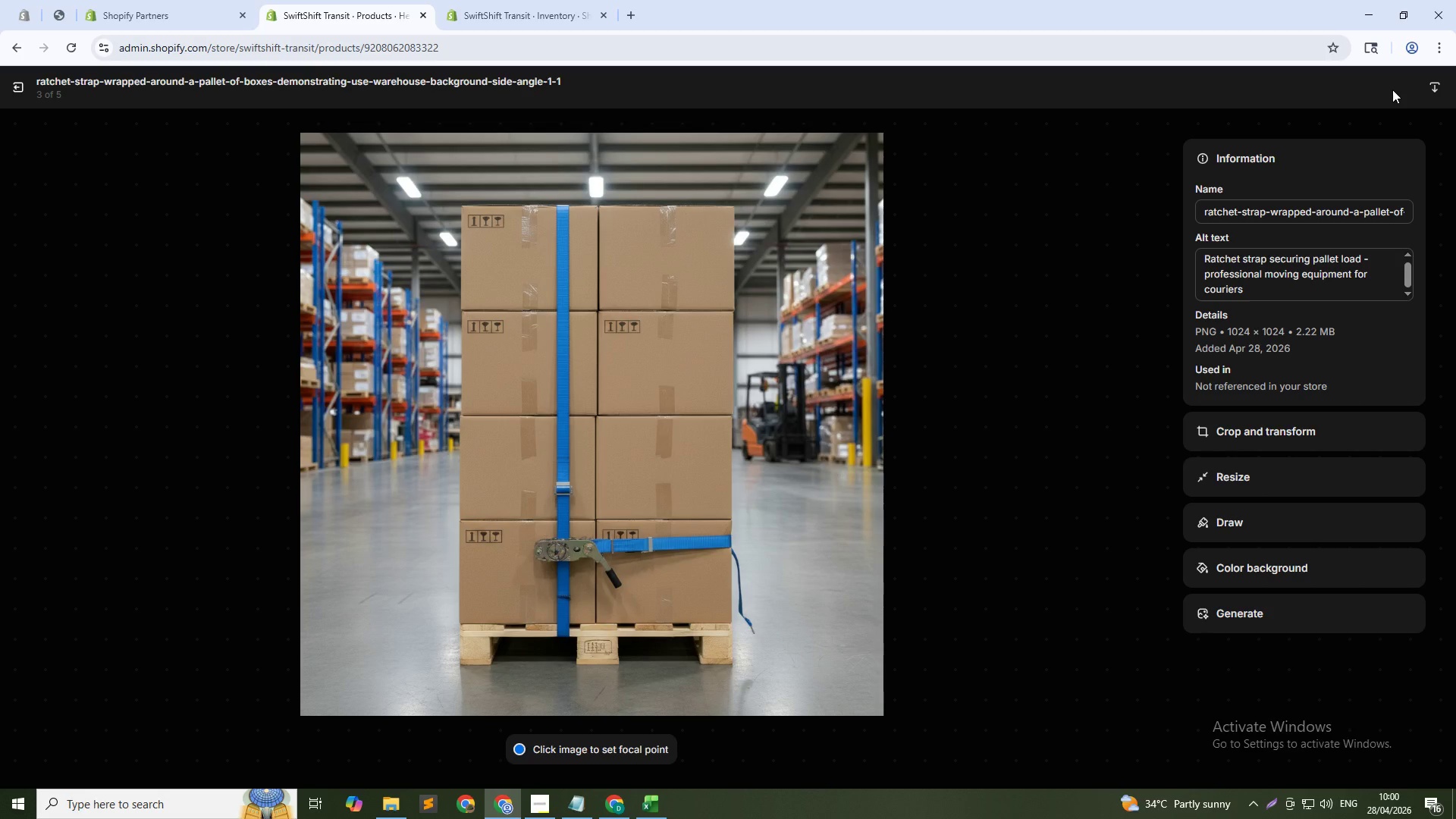 
left_click([1150, 441])
 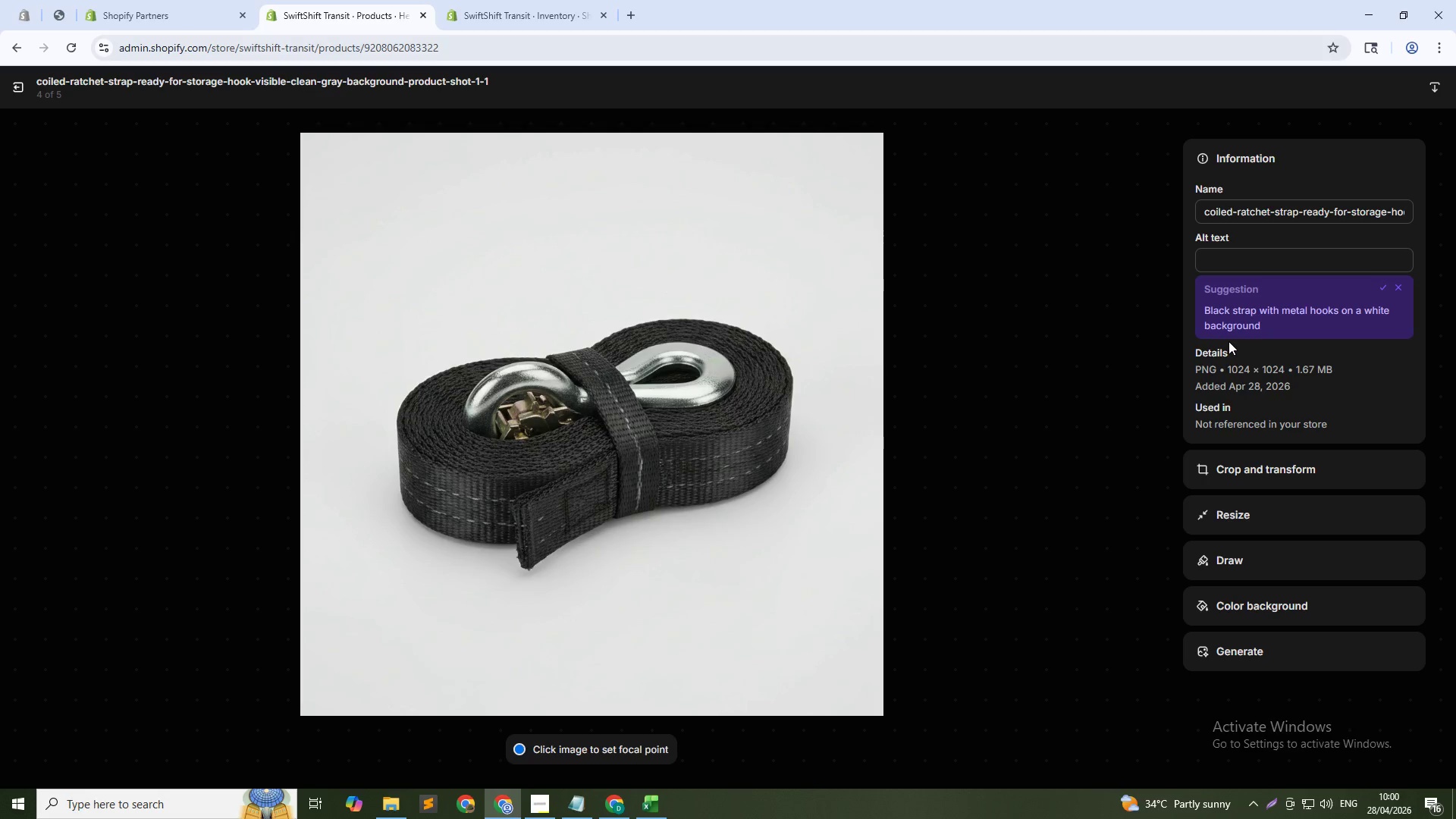 
left_click([1272, 257])
 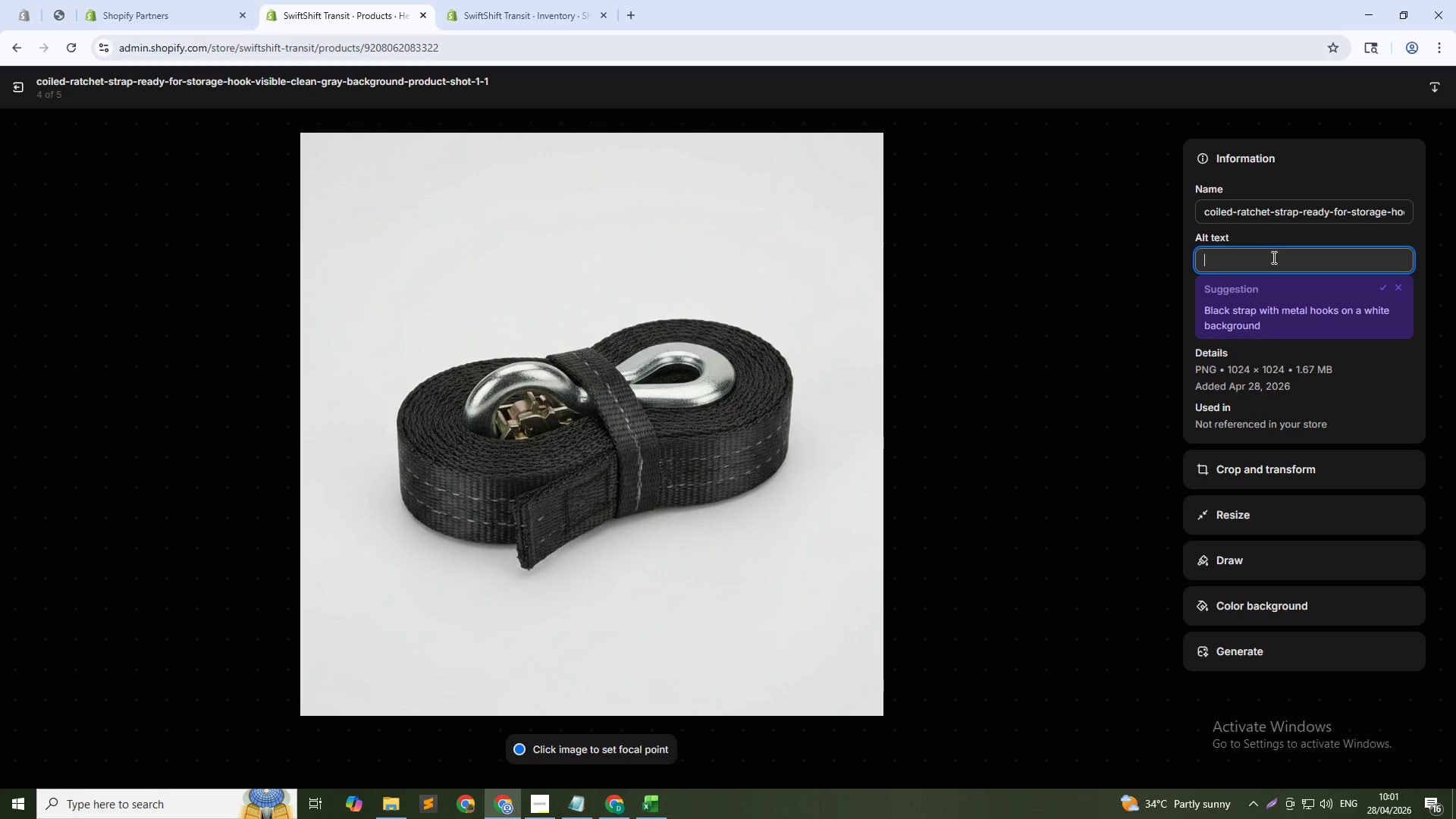 
type(Coiled)
 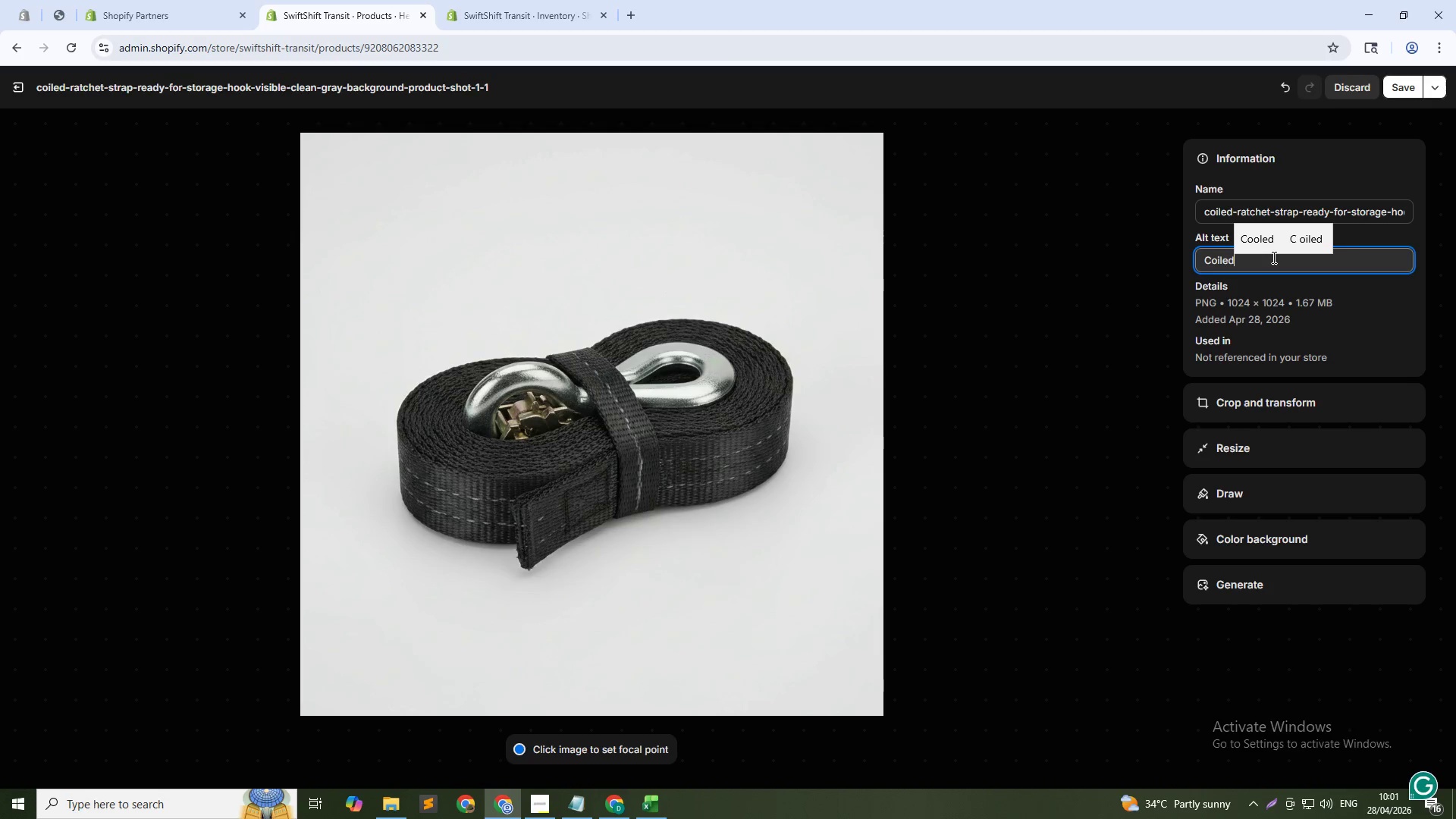 
wait(6.33)
 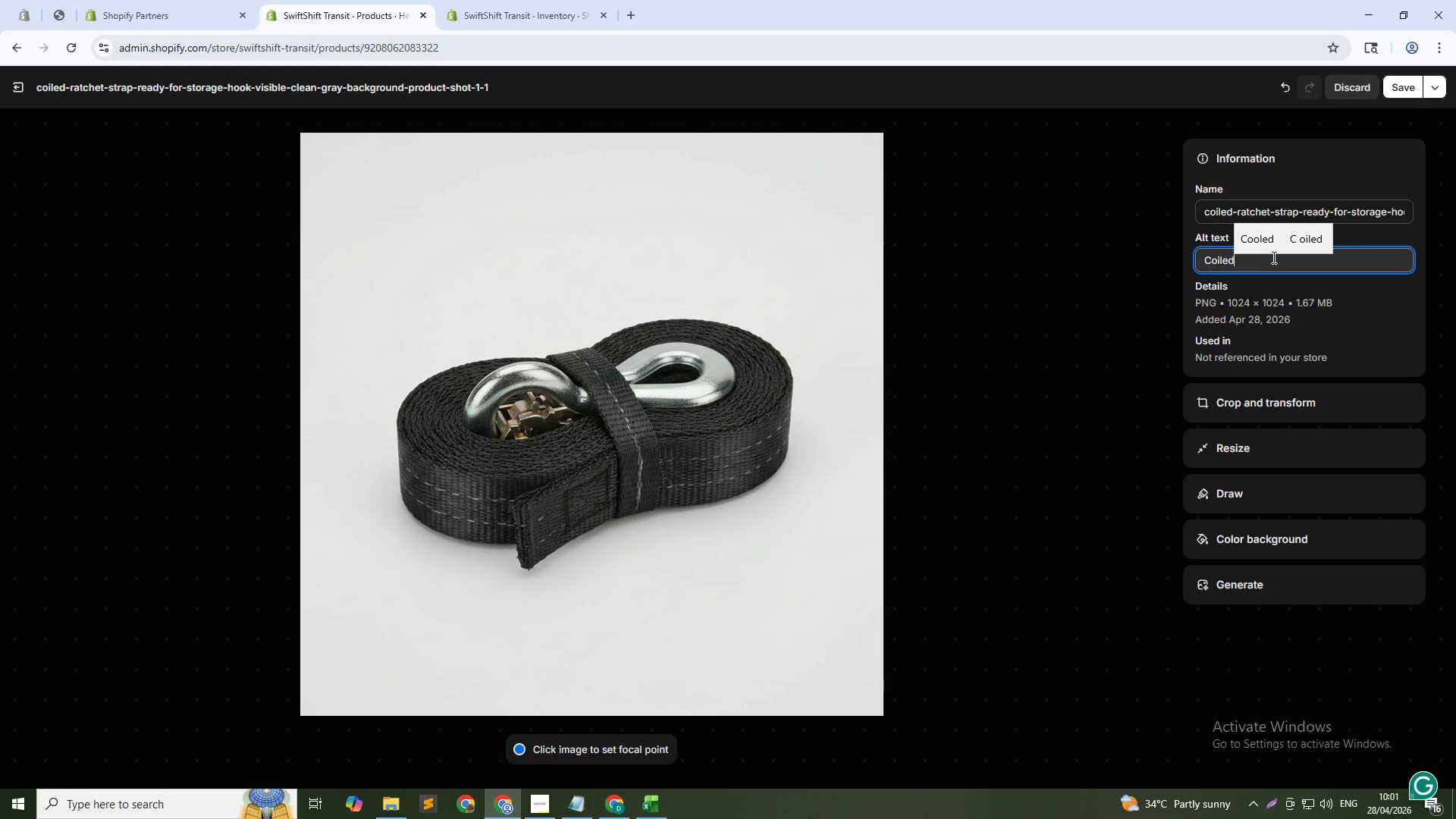 
type( ratchet strap with hooks - heavy-duty cargo securement for trucks)
 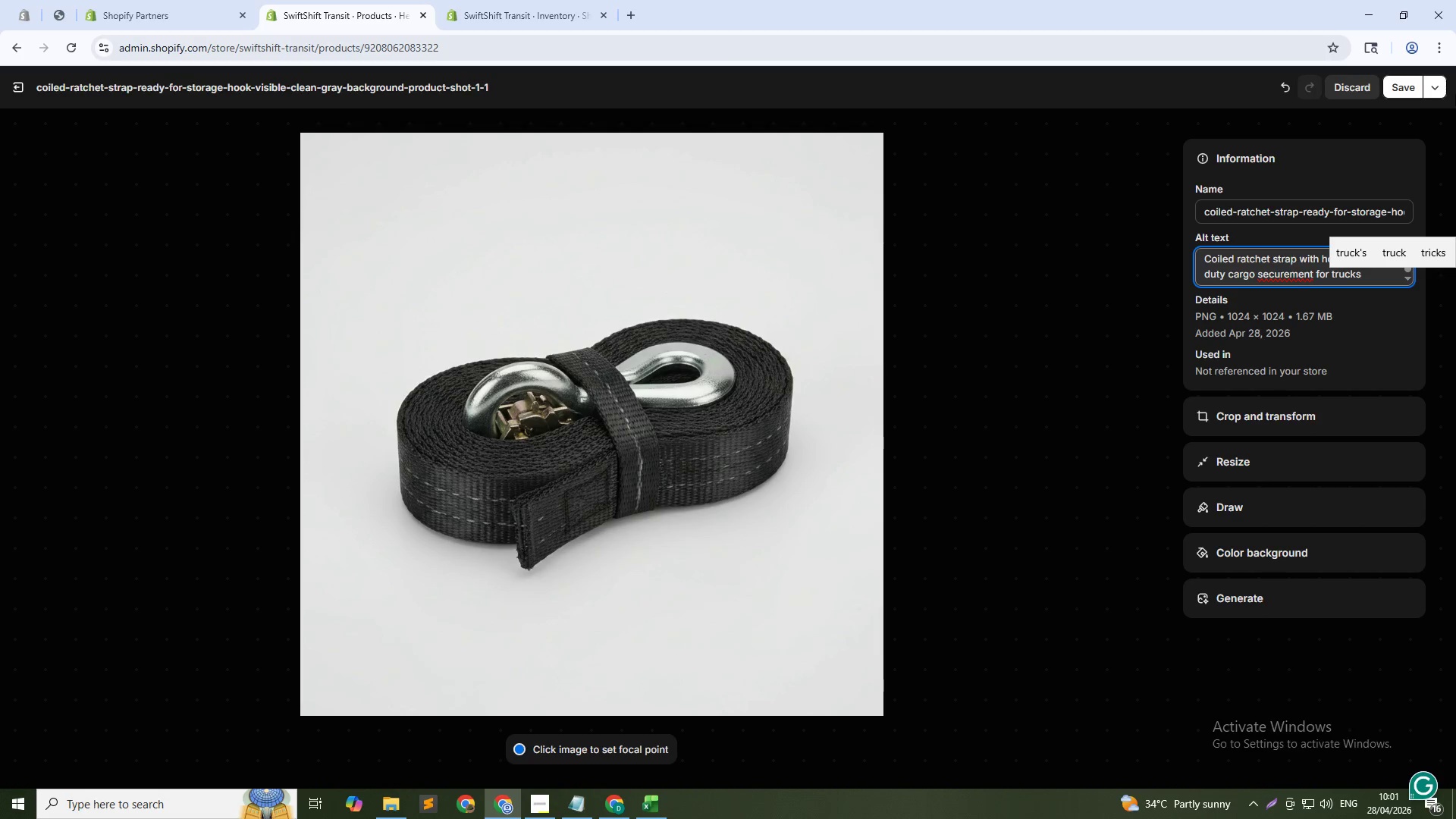 
left_click([1395, 82])
 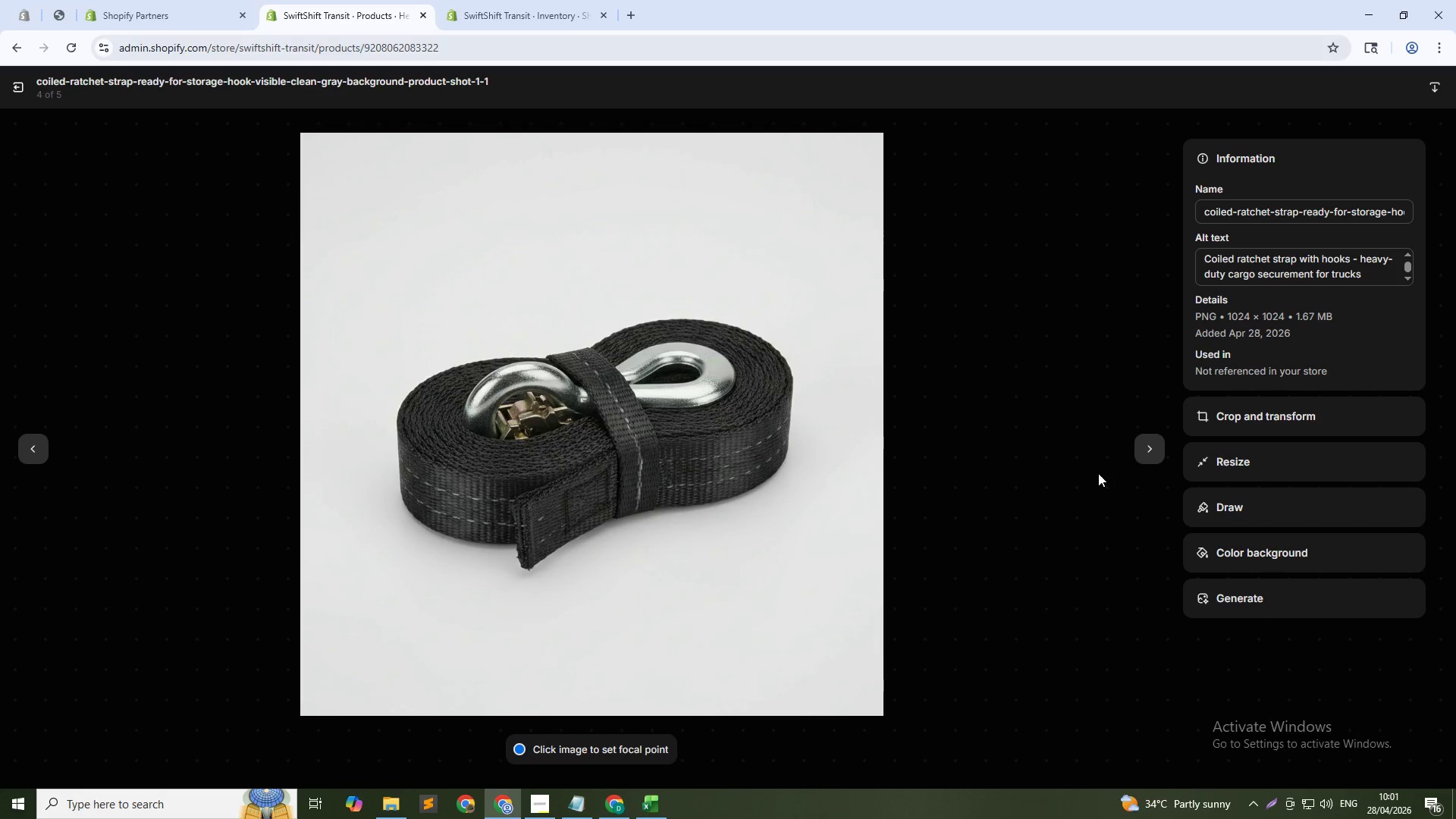 
left_click([1147, 451])
 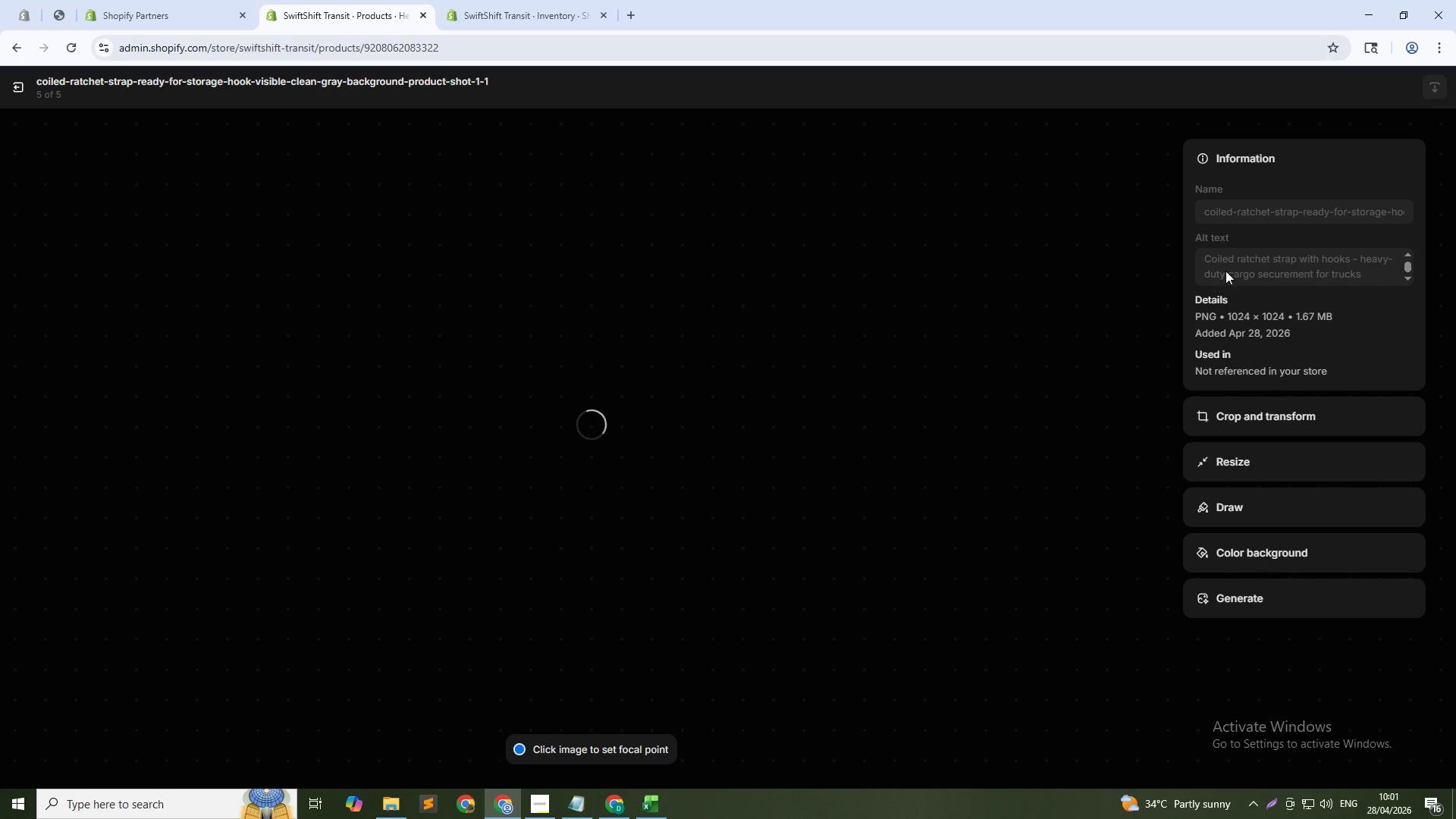 
left_click([1238, 260])
 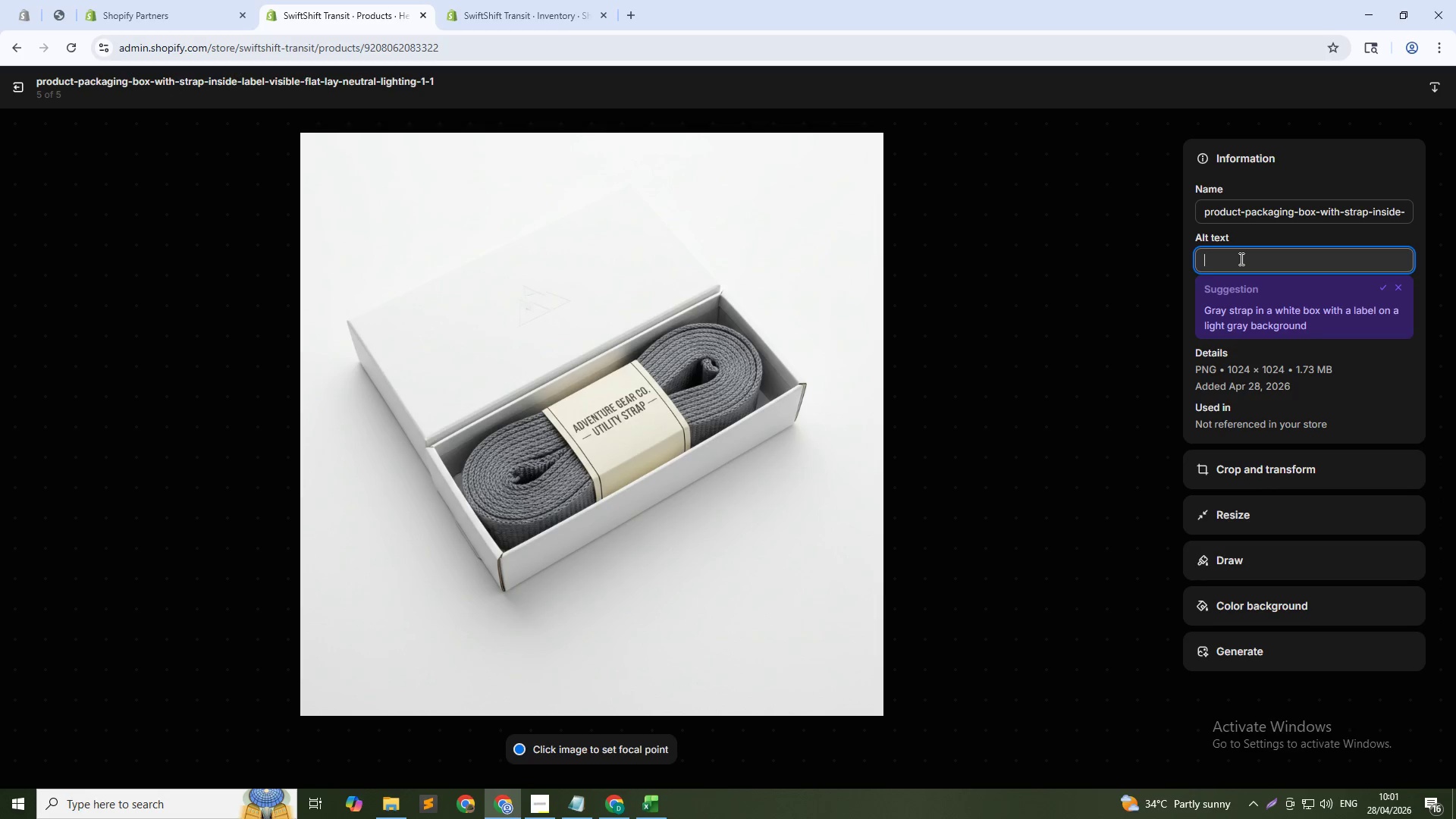 
type(Heavy-duty rathc)
key(Backspace)
key(Backspace)
type(chet strap in ap)
key(Backspace)
key(Backspace)
type(packaging - Vanguar)
 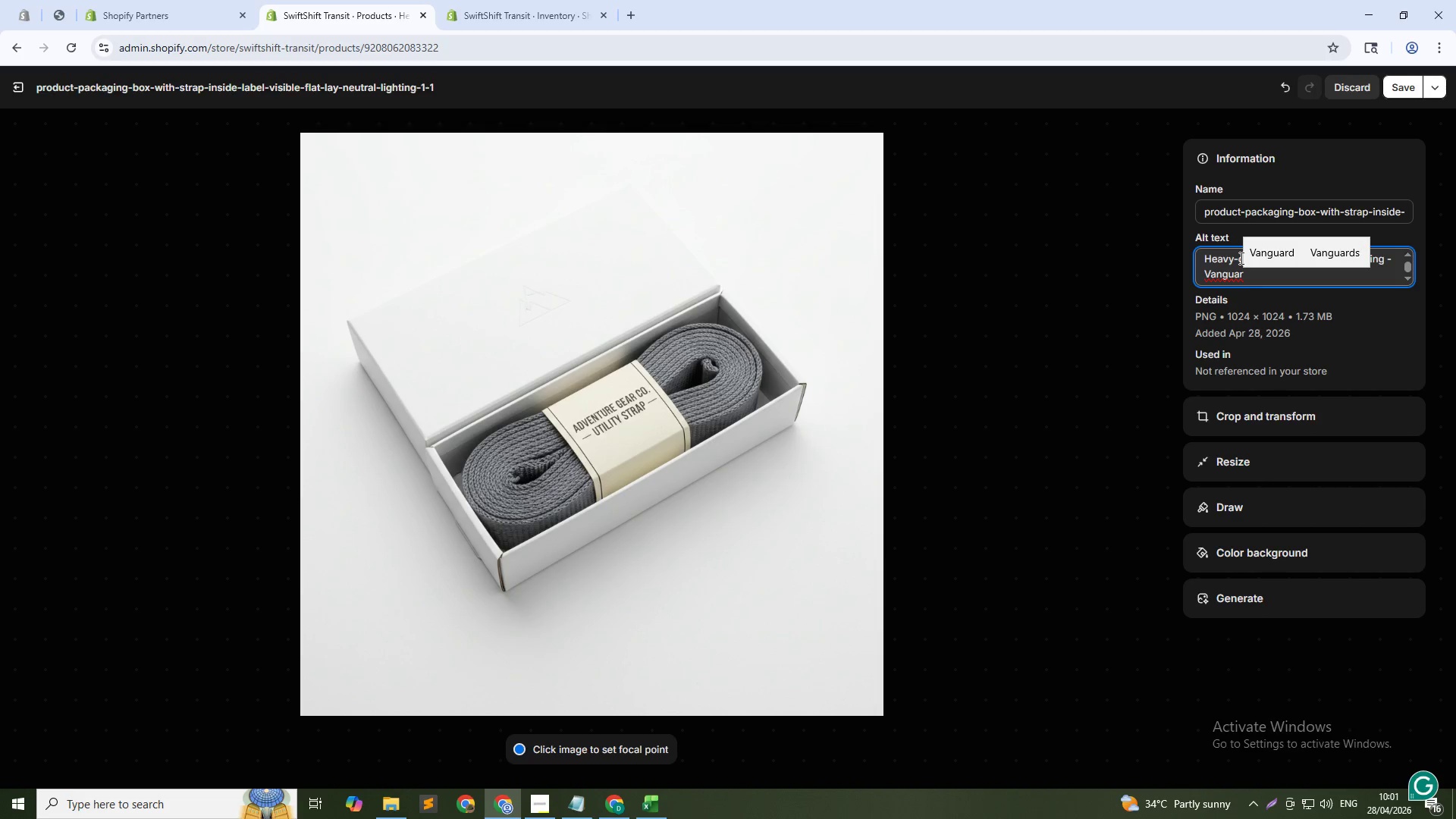 
wait(5.69)
 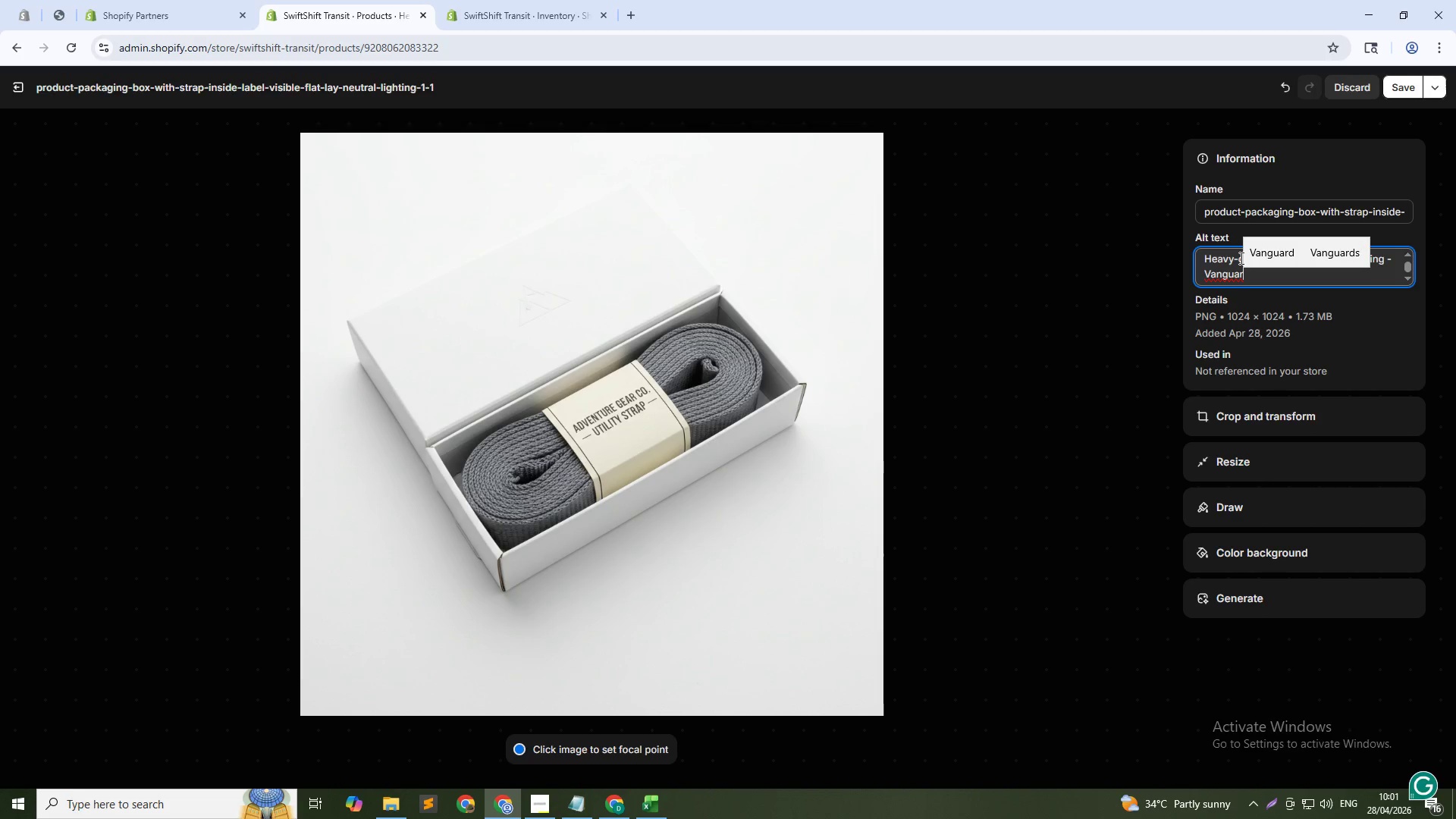 
key(D)
 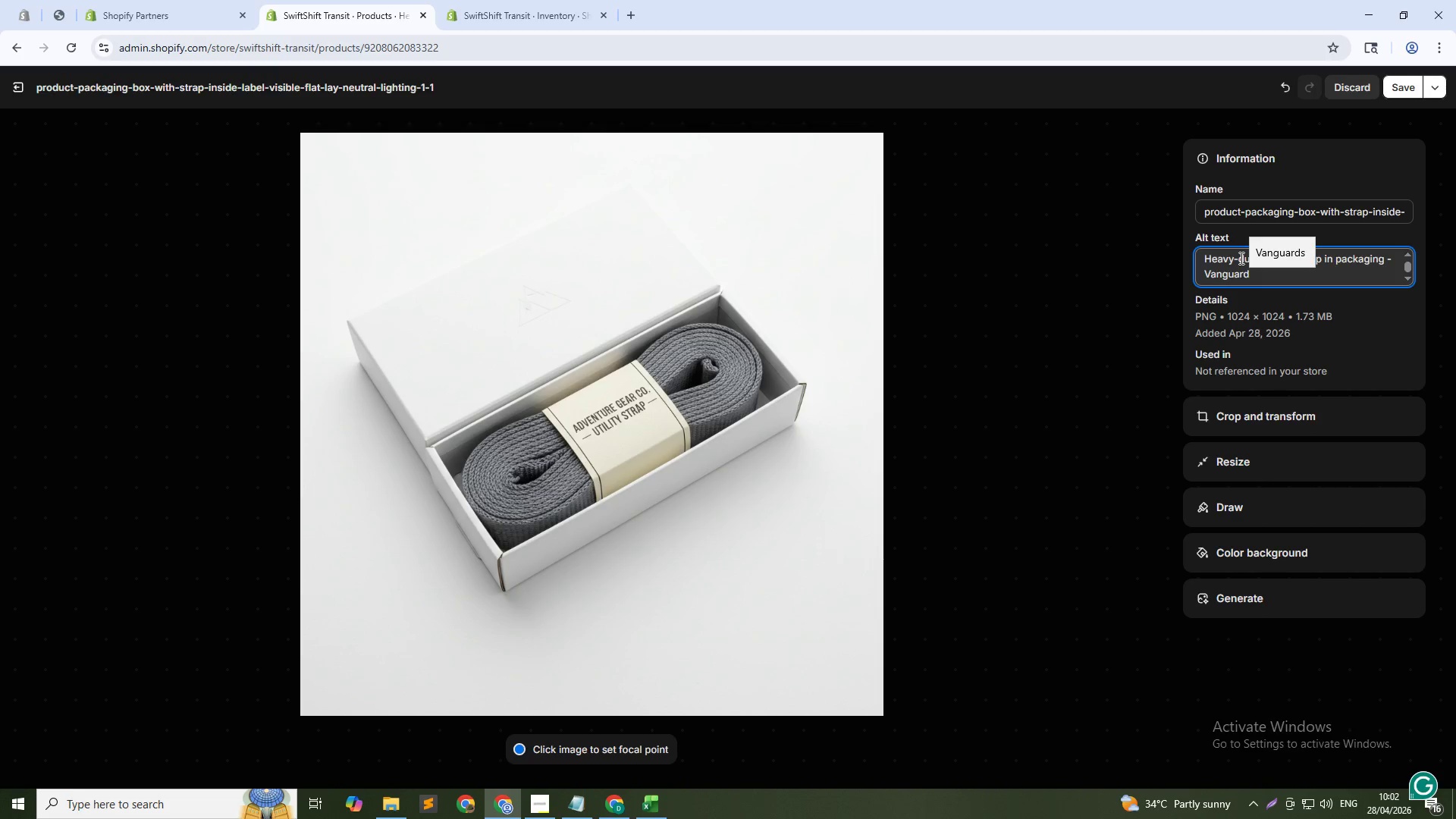 
wait(7.78)
 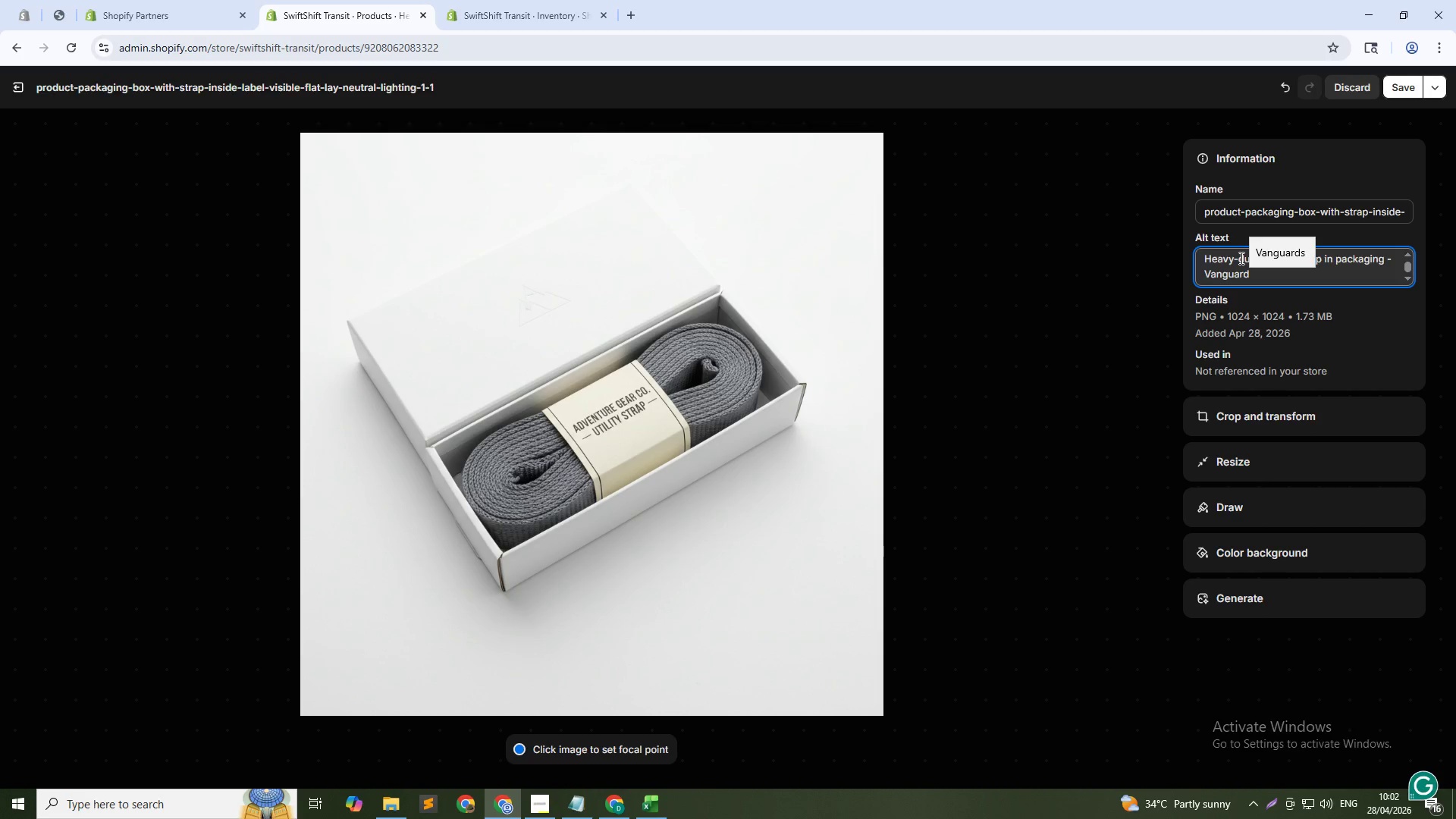 
type( Logistics Supply for trucks)
 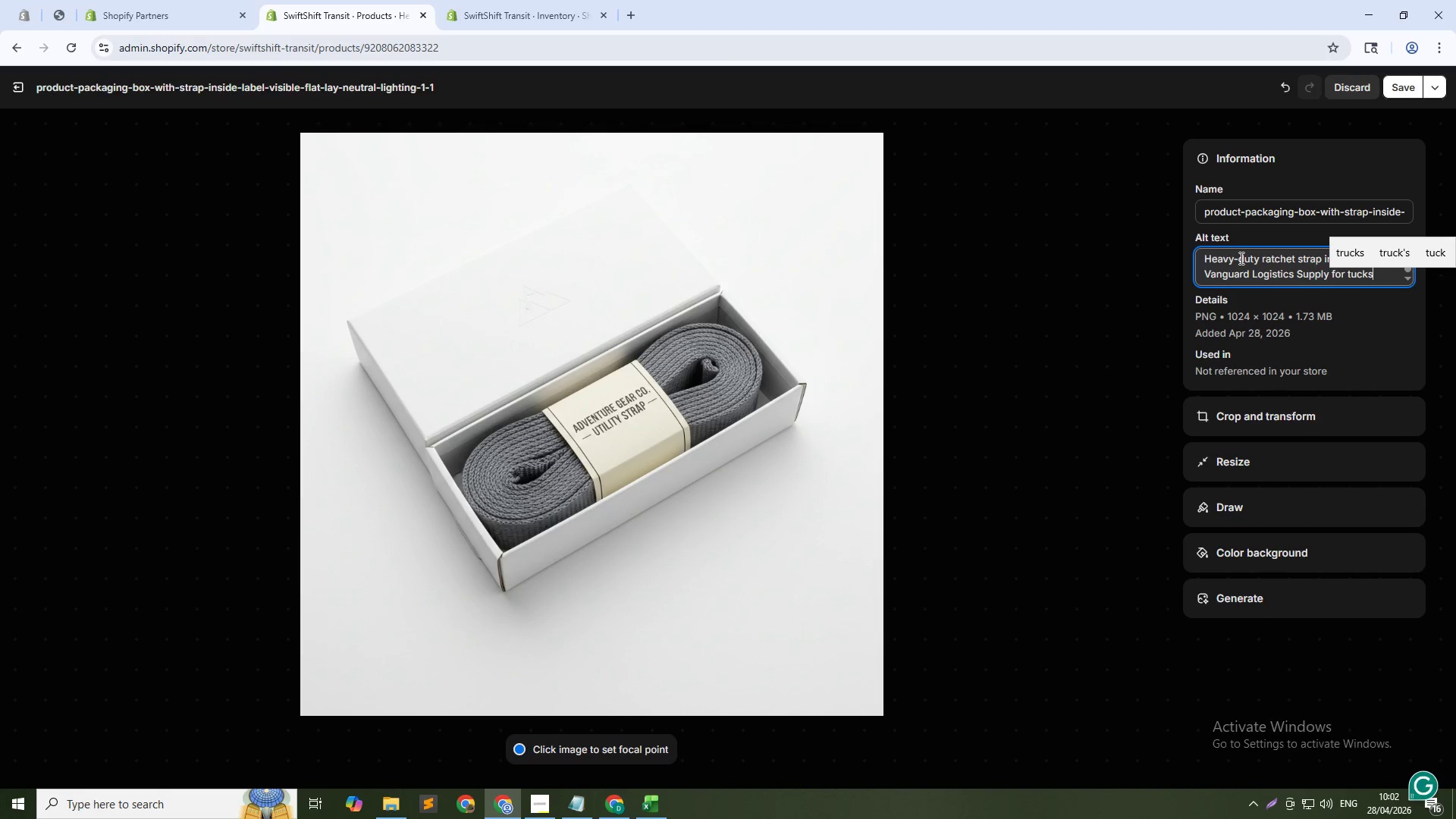 
left_click([1414, 88])
 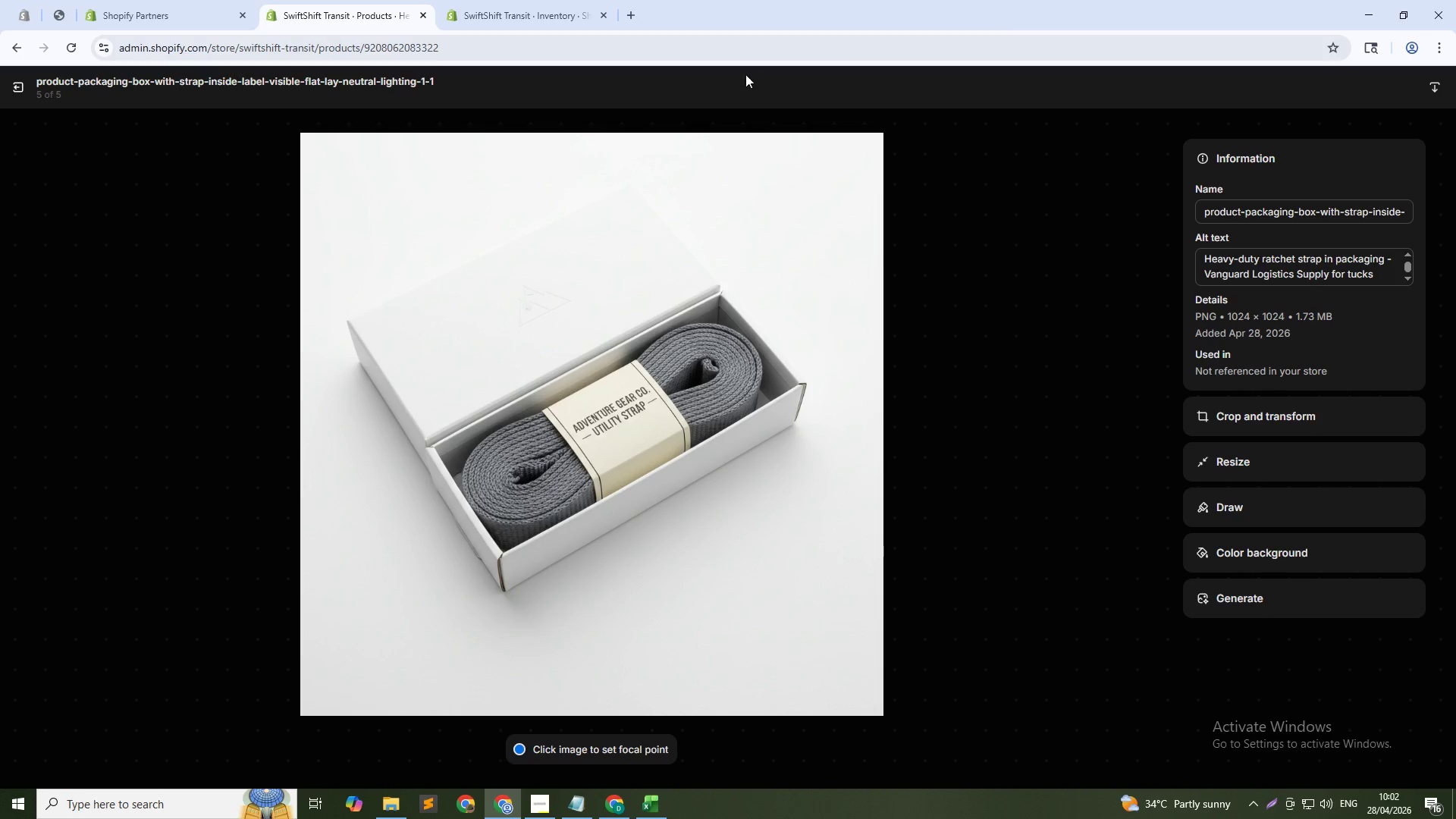 
wait(5.42)
 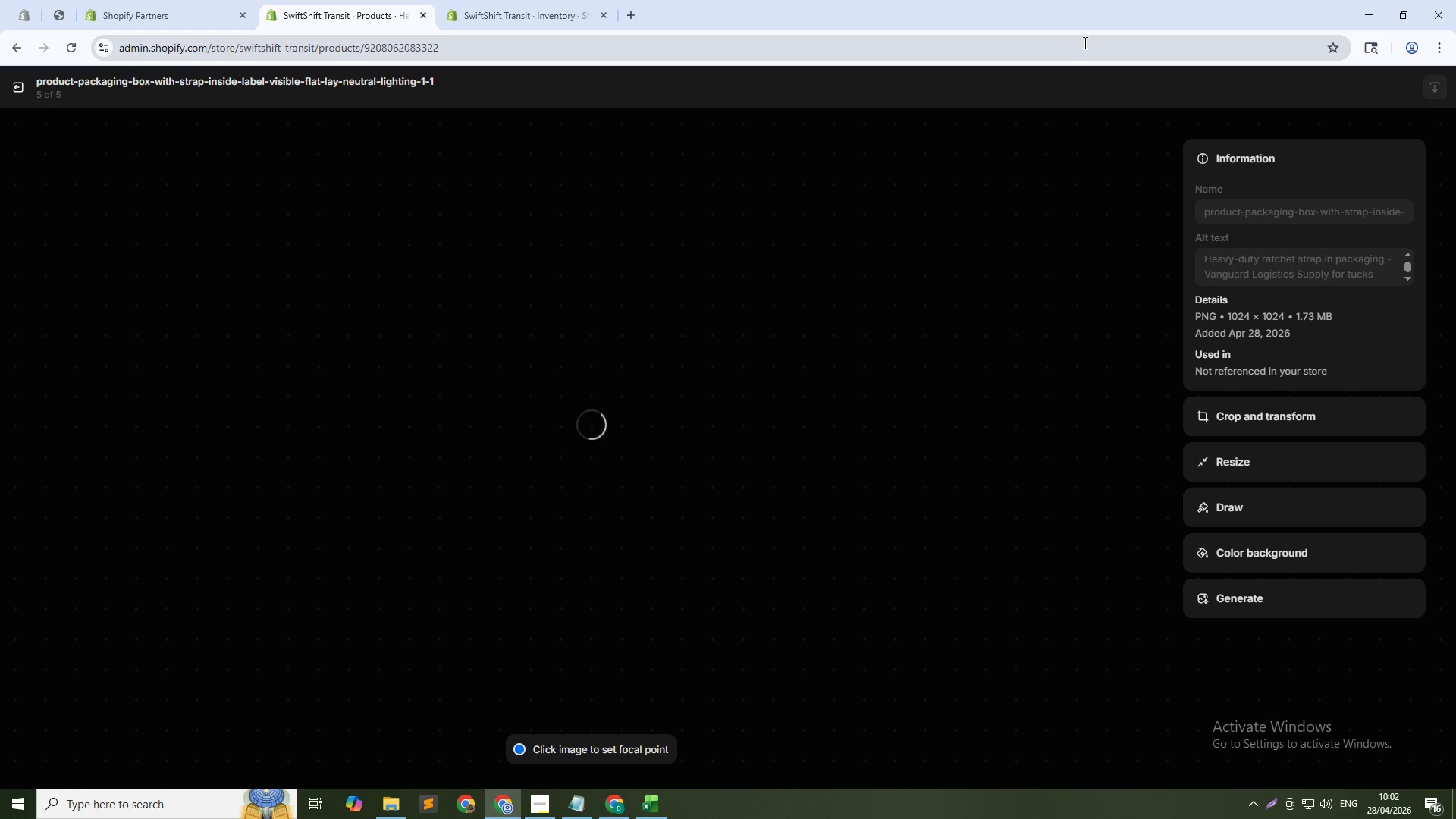 
left_click([22, 92])
 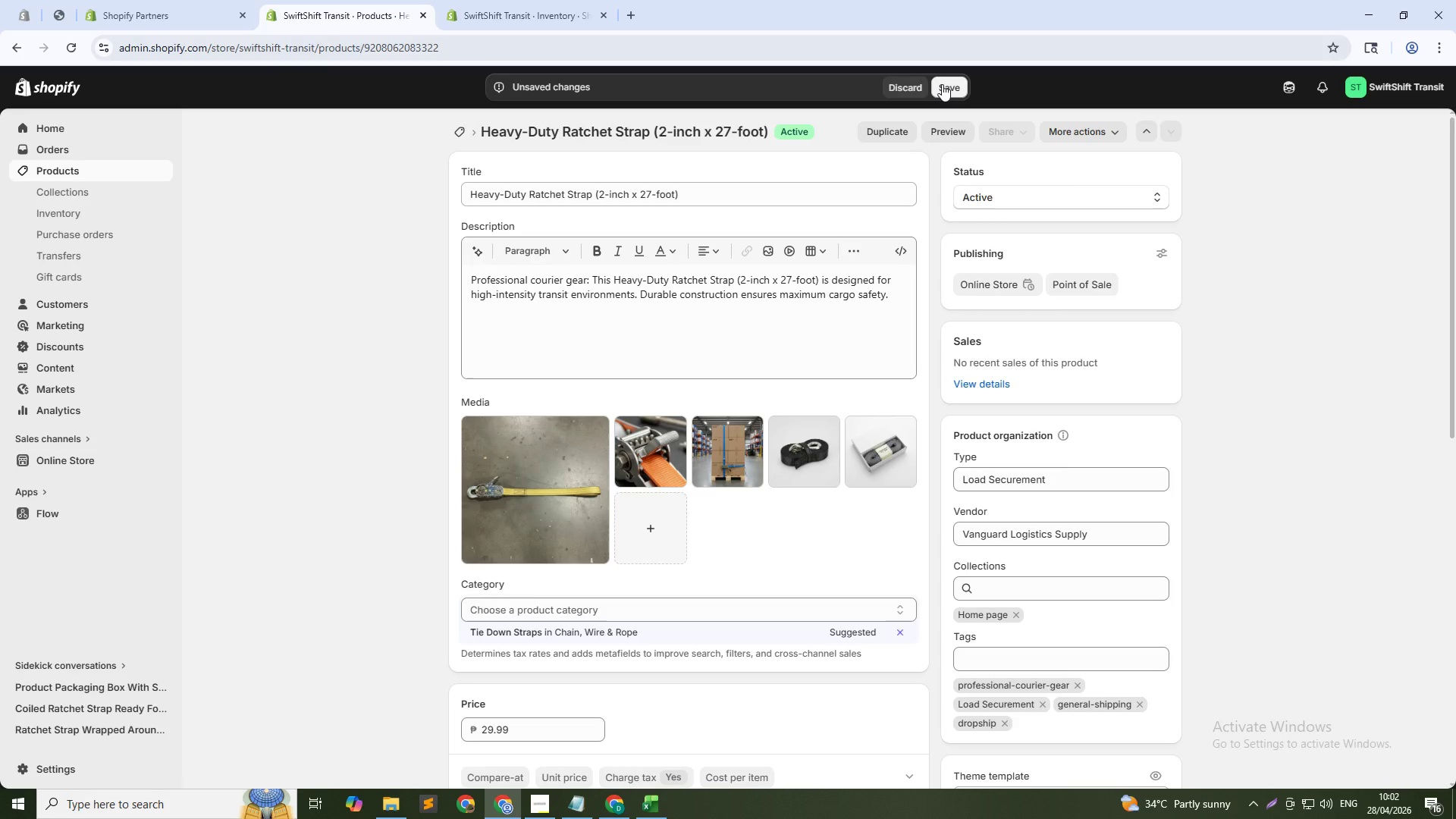 
left_click([942, 84])
 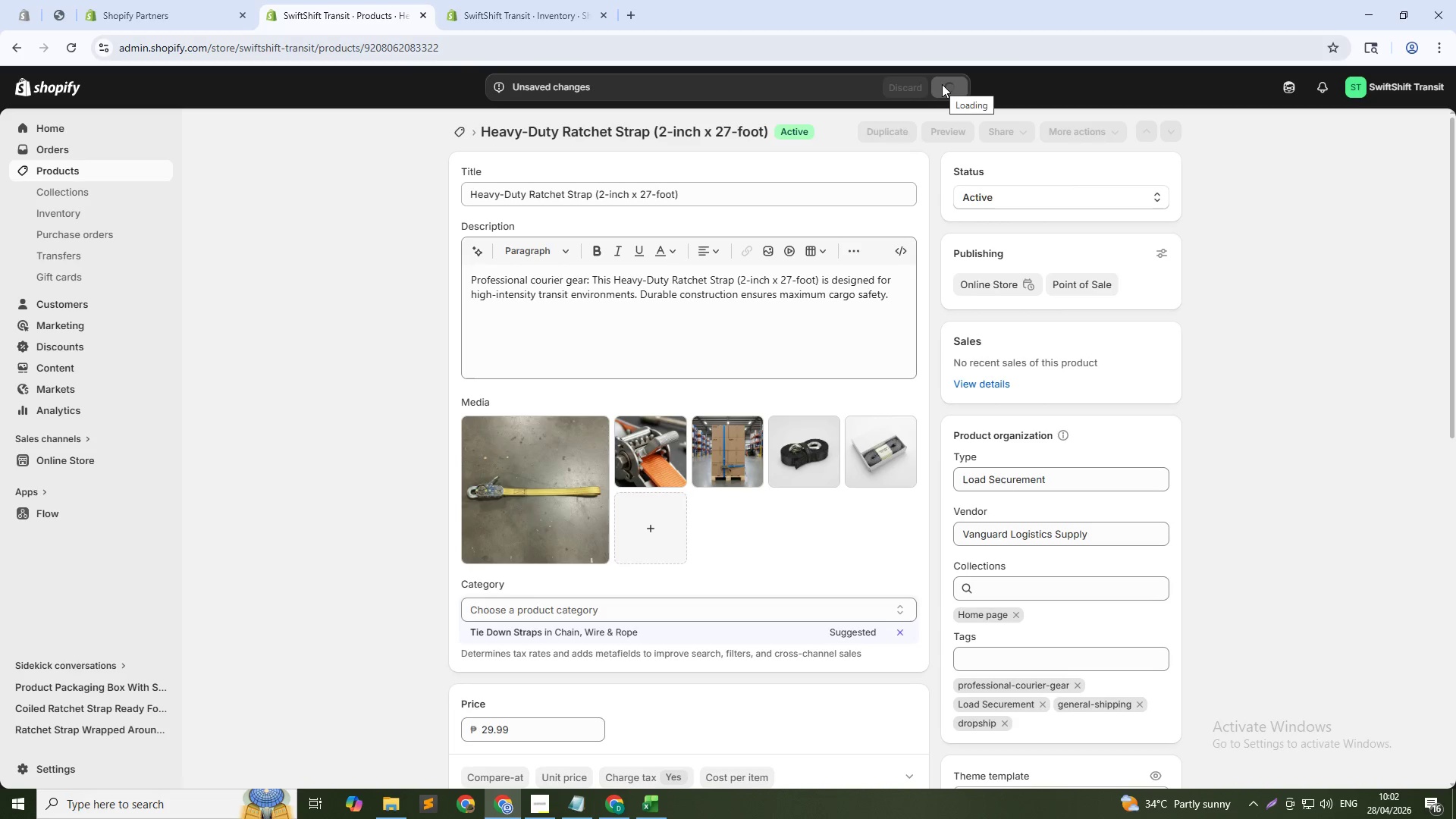 
wait(8.53)
 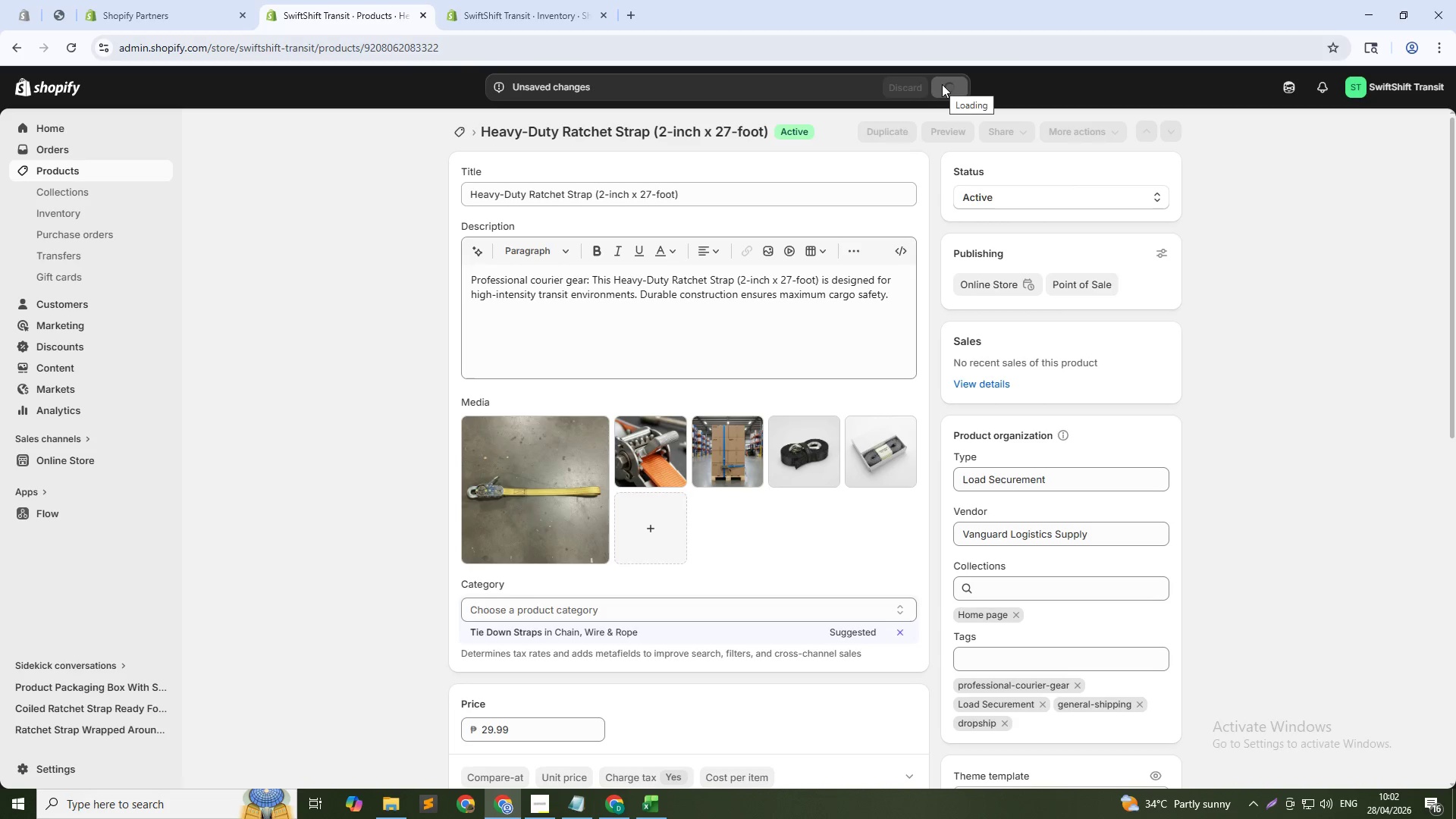 
left_click([453, 127])
 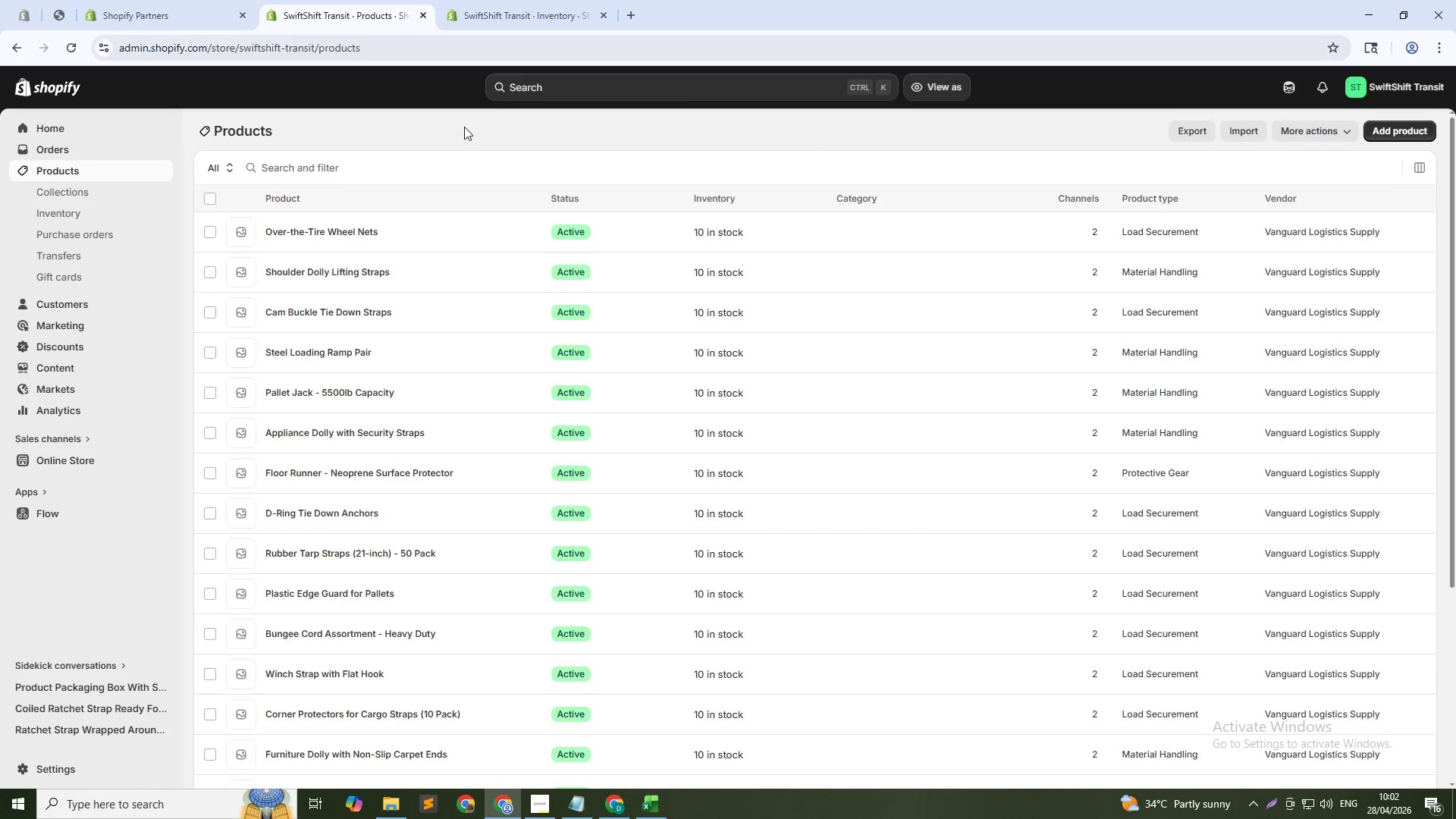 
scroll: coordinate [412, 591], scroll_direction: down, amount: 10.0
 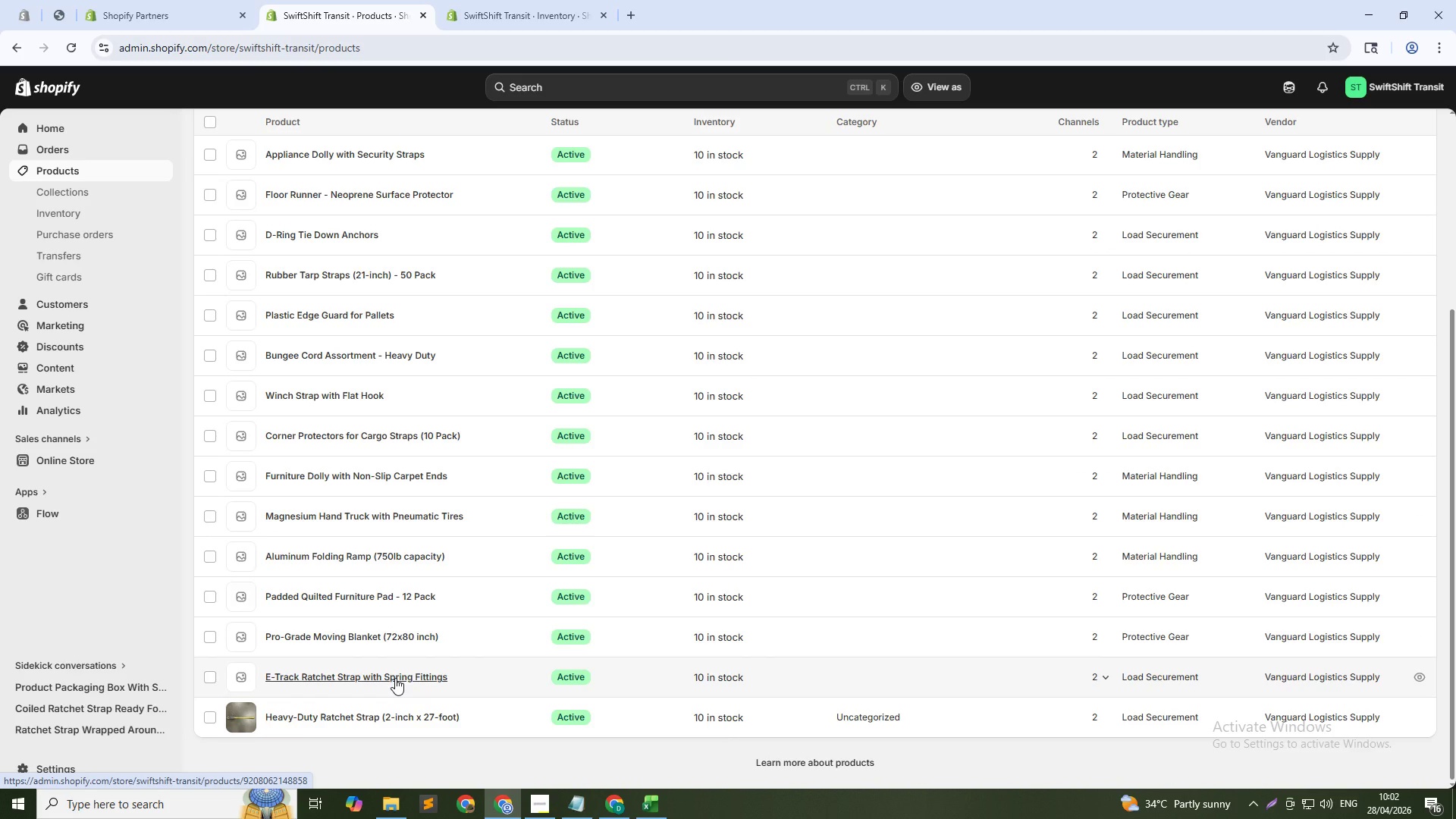 
left_click([395, 678])
 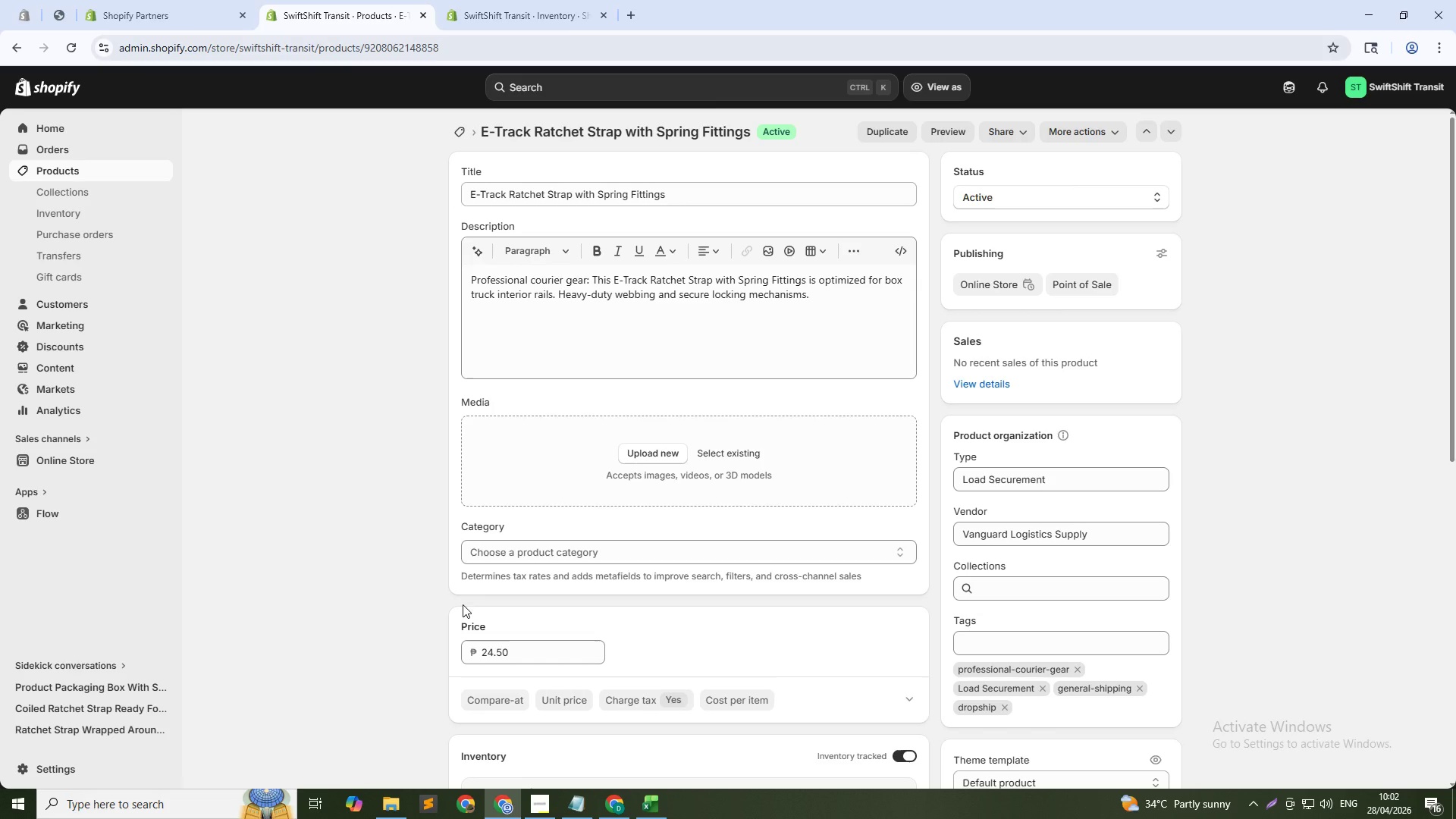 
wait(5.42)
 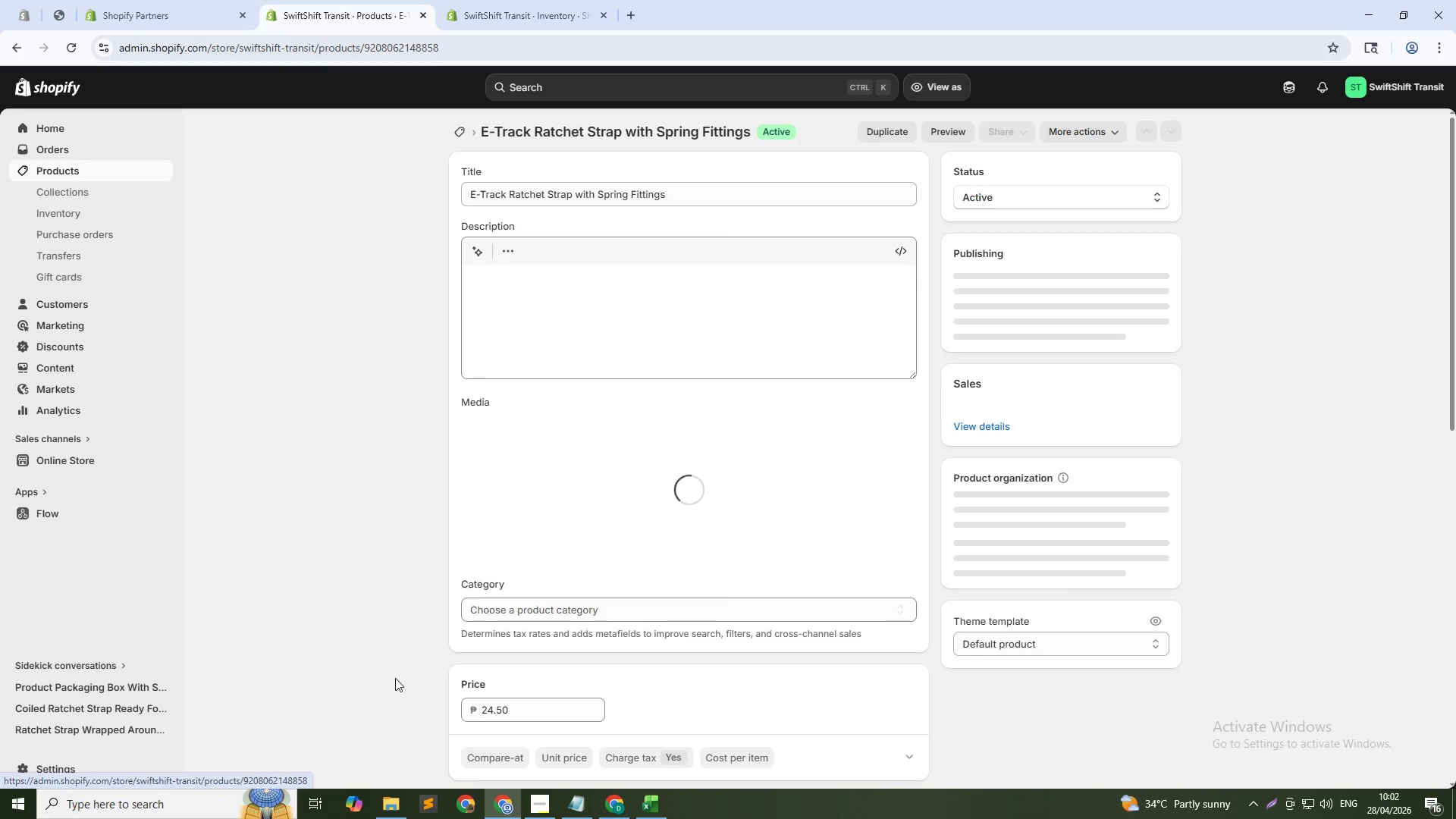 
left_click([712, 444])
 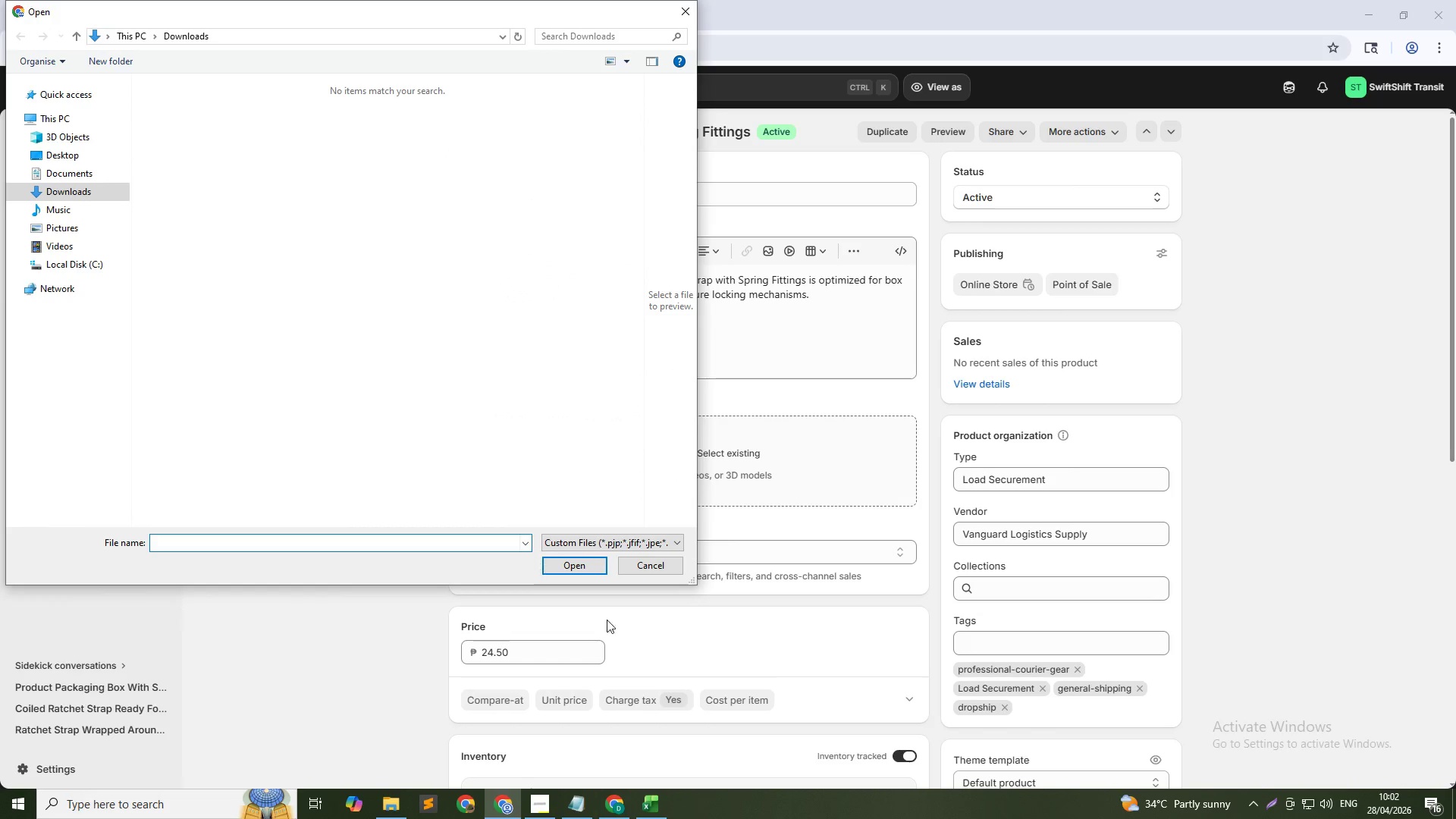 
left_click([642, 562])
 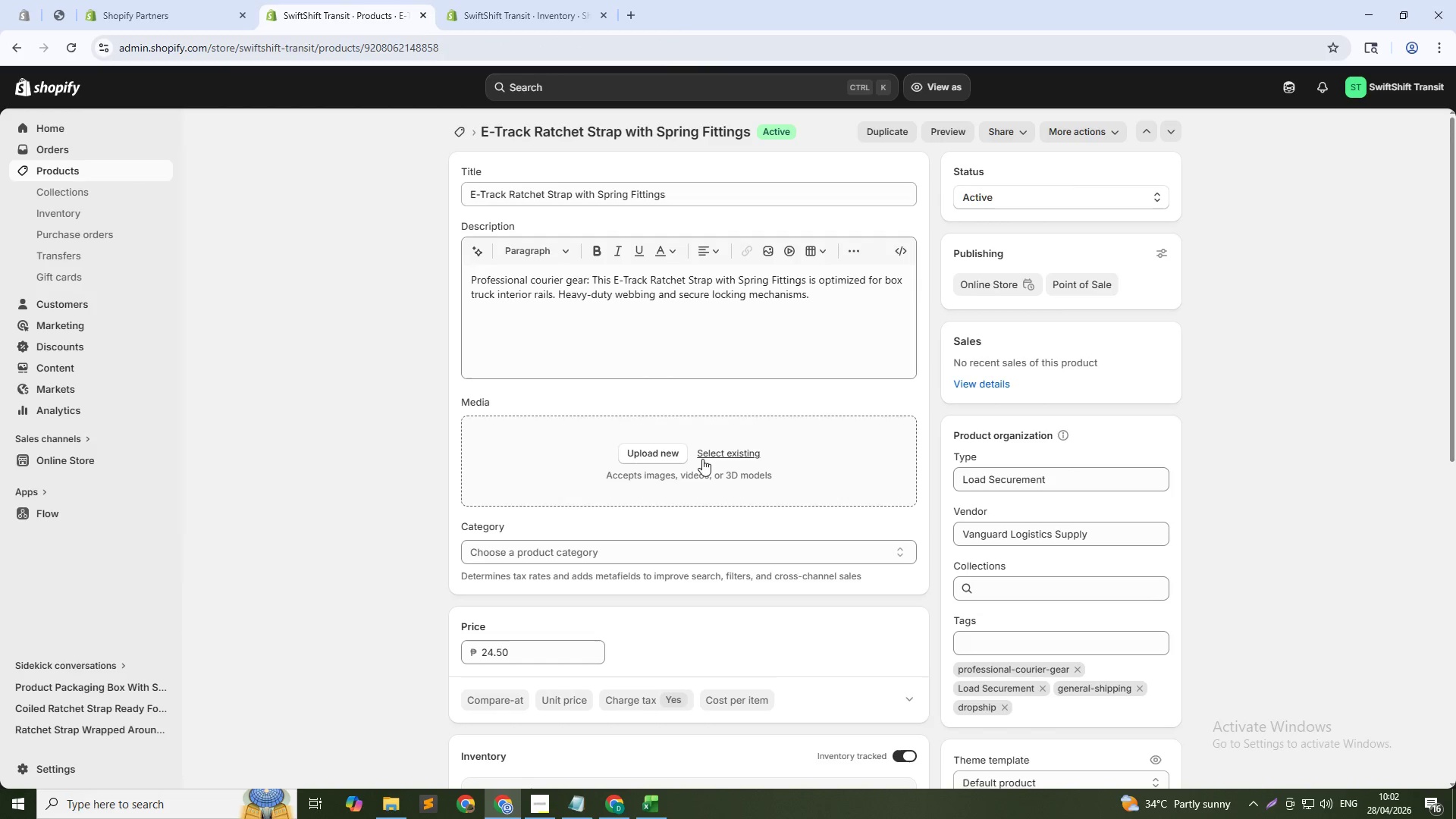 
left_click([708, 453])
 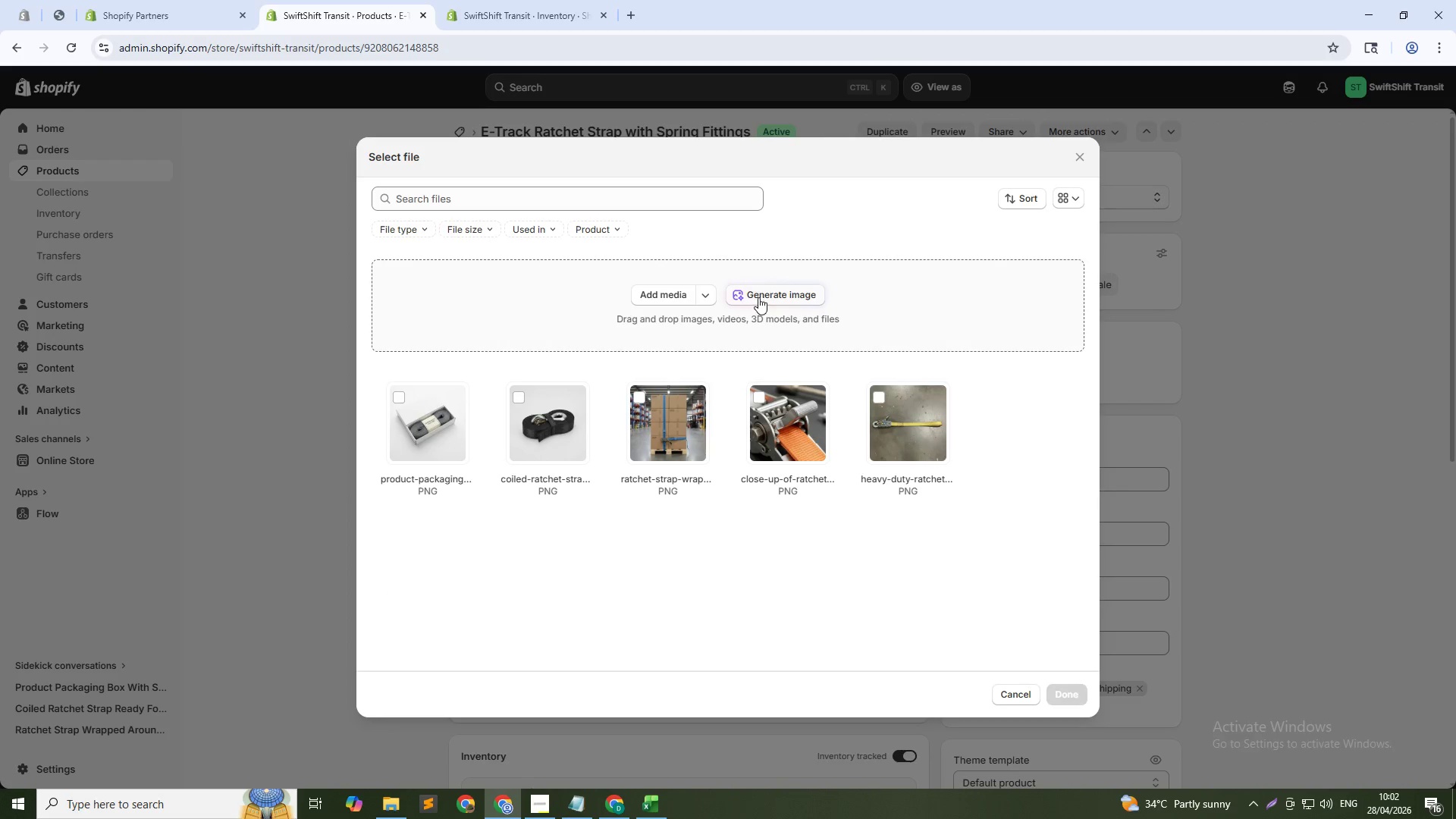 
left_click([760, 296])
 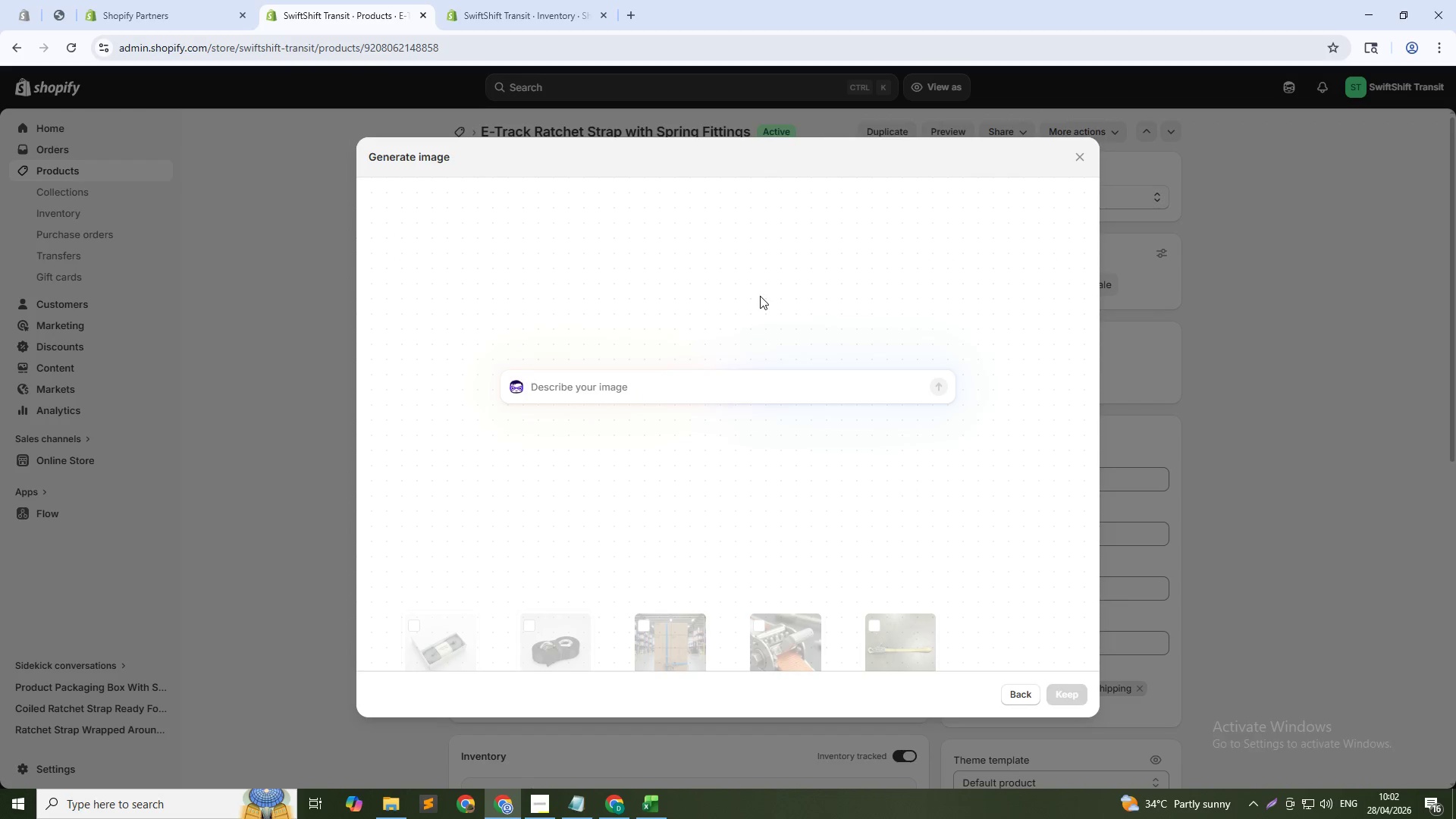 
type(E-track ratchet with spring fittings laid on gray surface, orange webbing, metal end fittings, bright lighting, 1:1)
 